 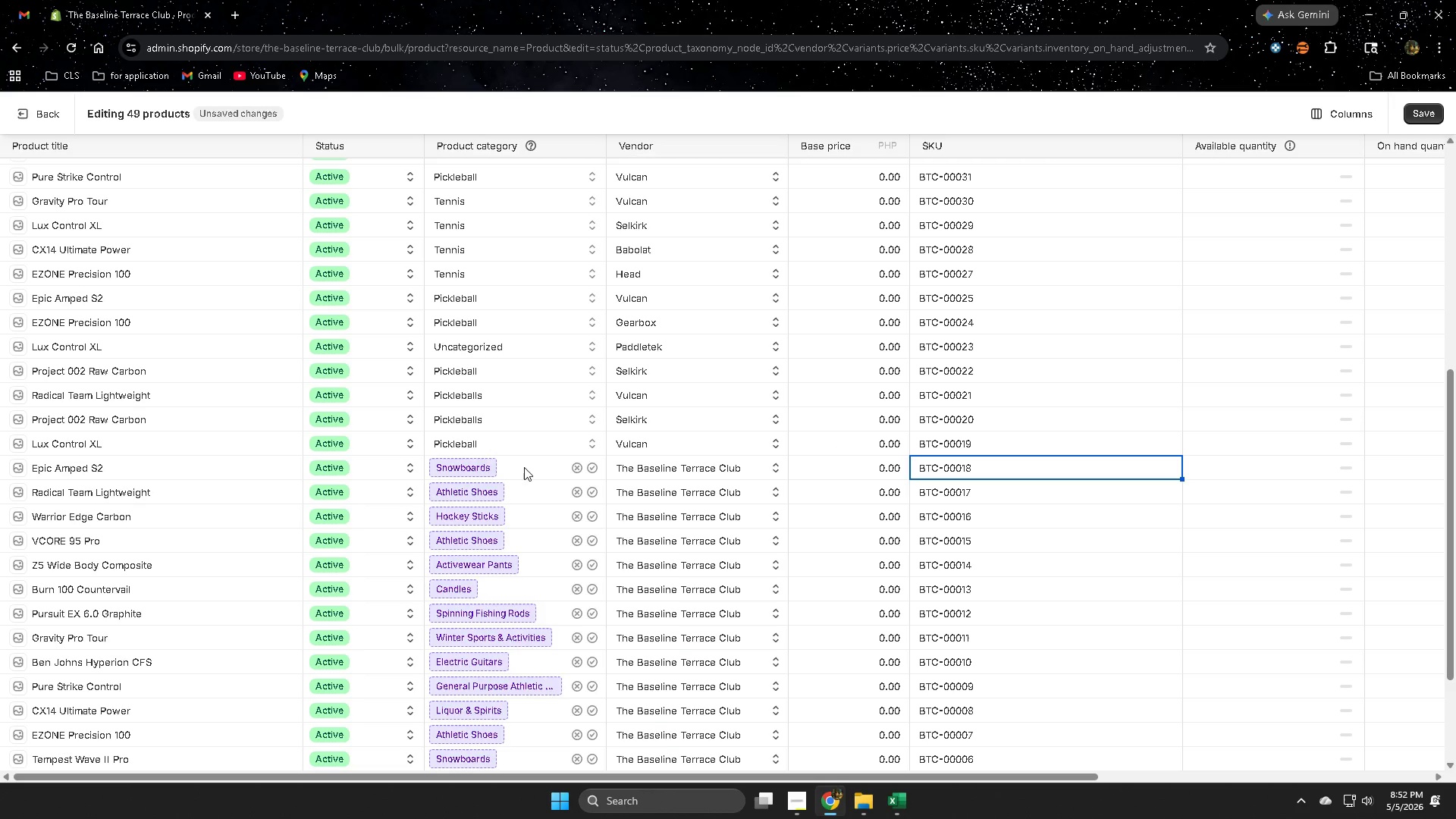 
triple_click([524, 467])
 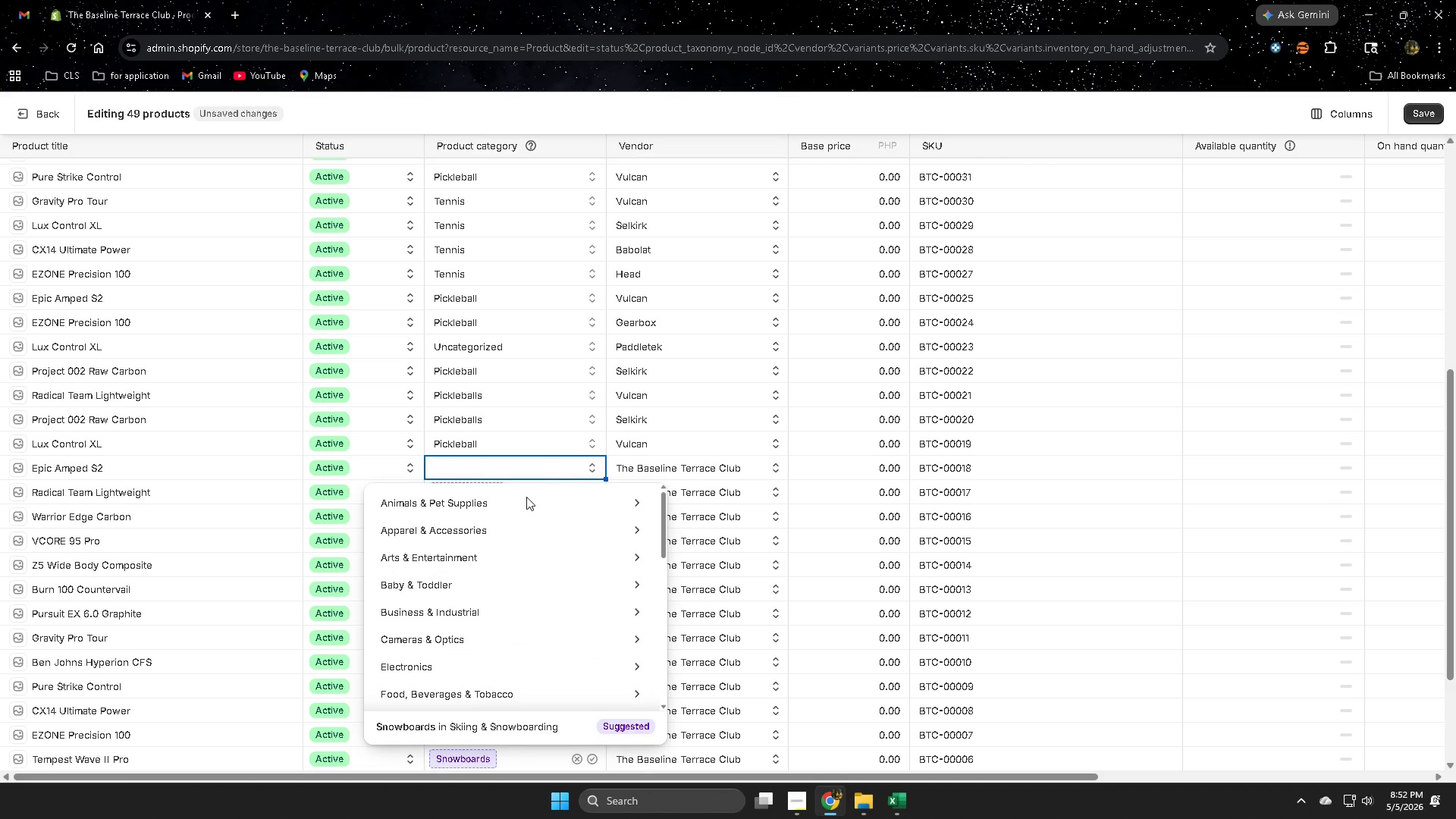 
key(Control+V)
 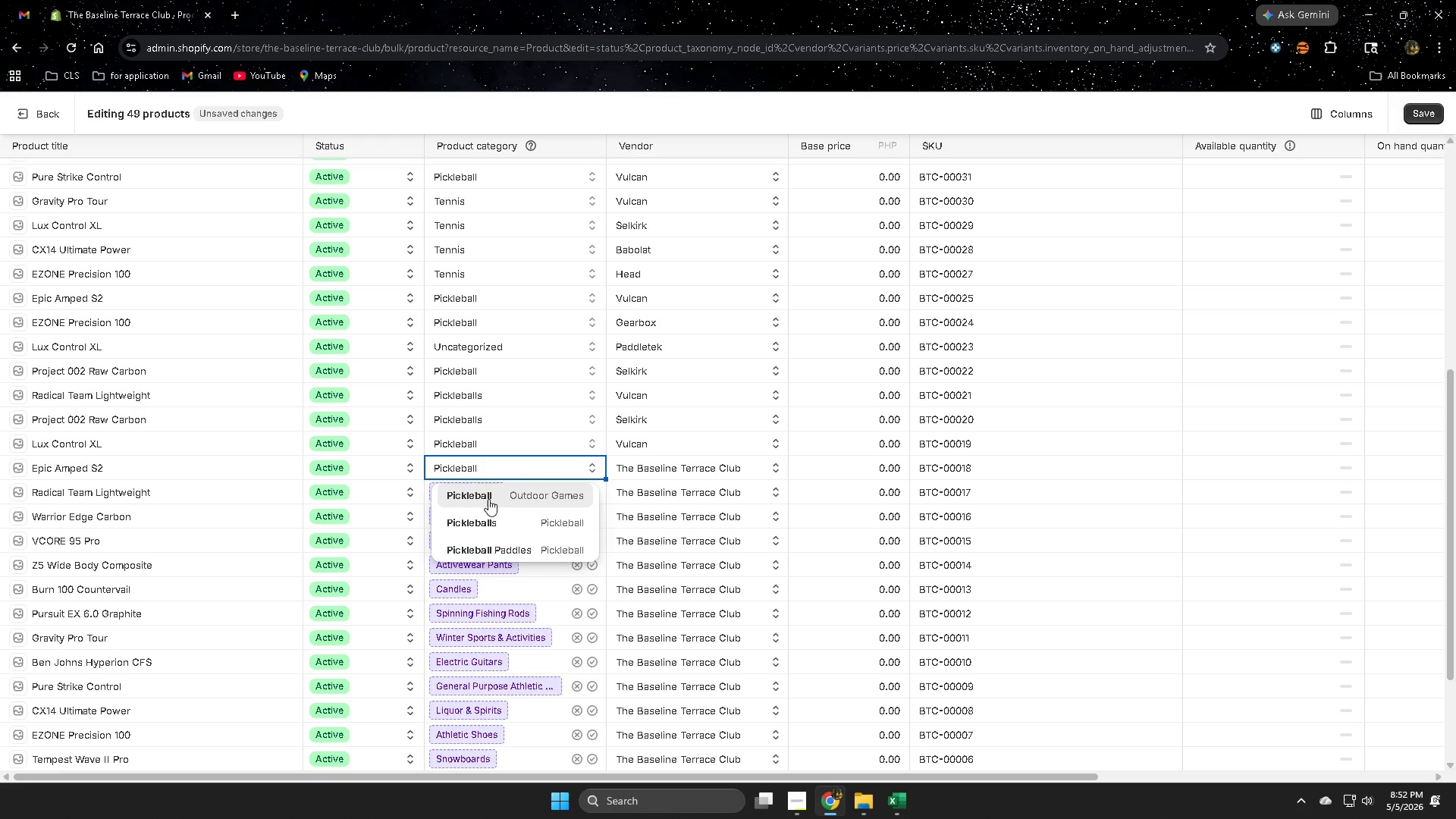 
left_click([488, 497])
 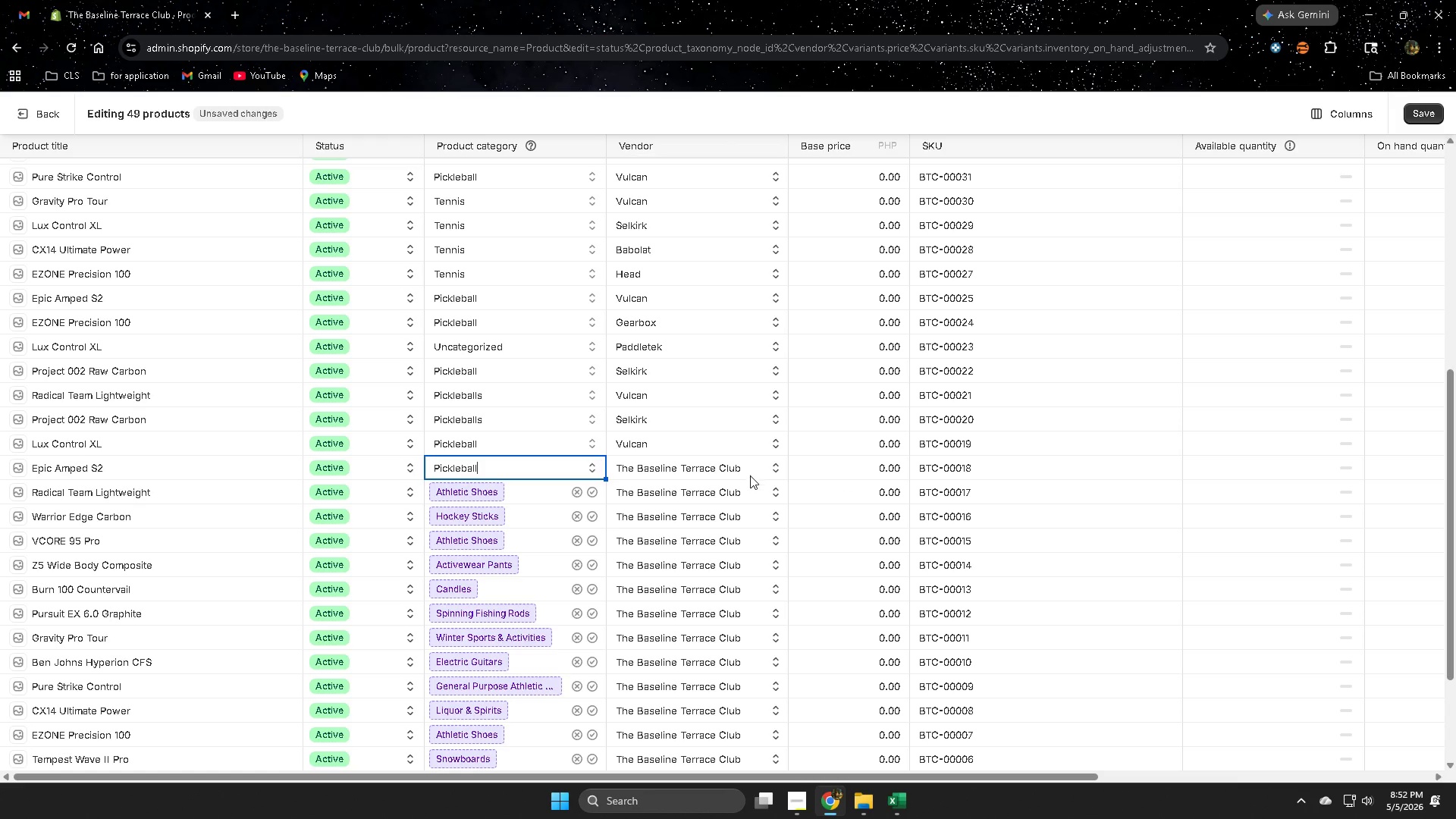 
left_click([899, 802])
 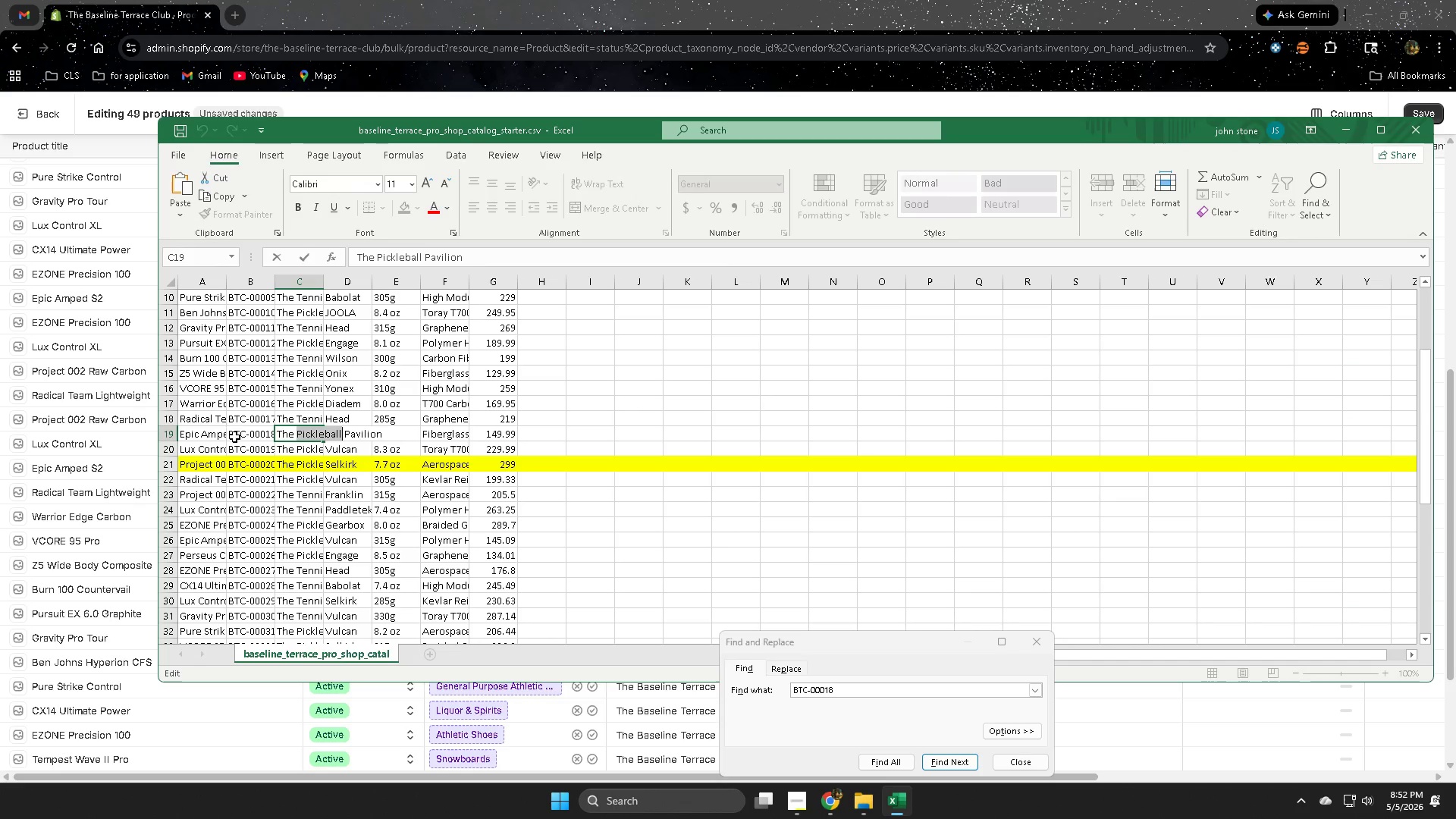 
left_click([171, 436])
 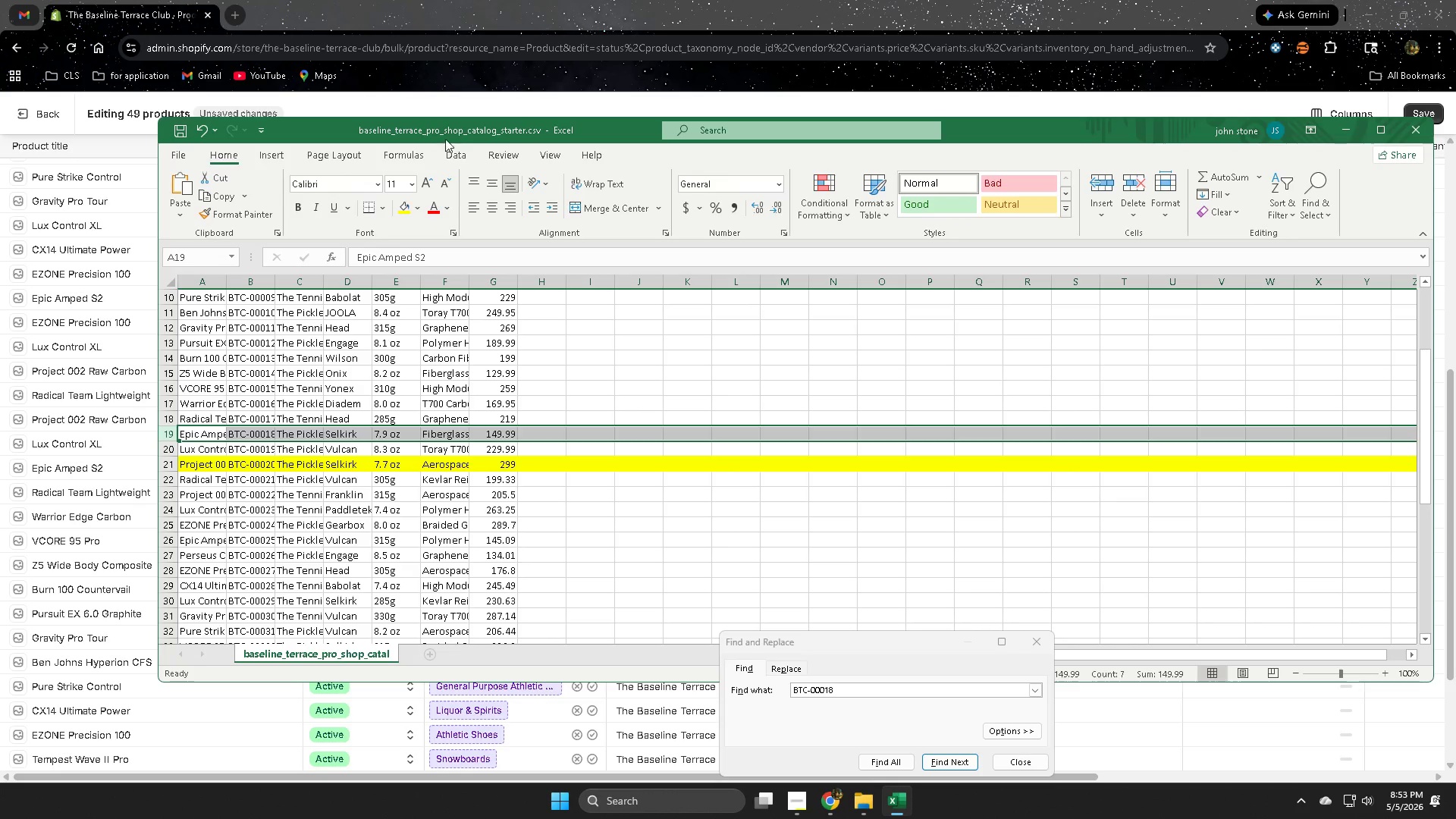 
left_click([593, 0])
 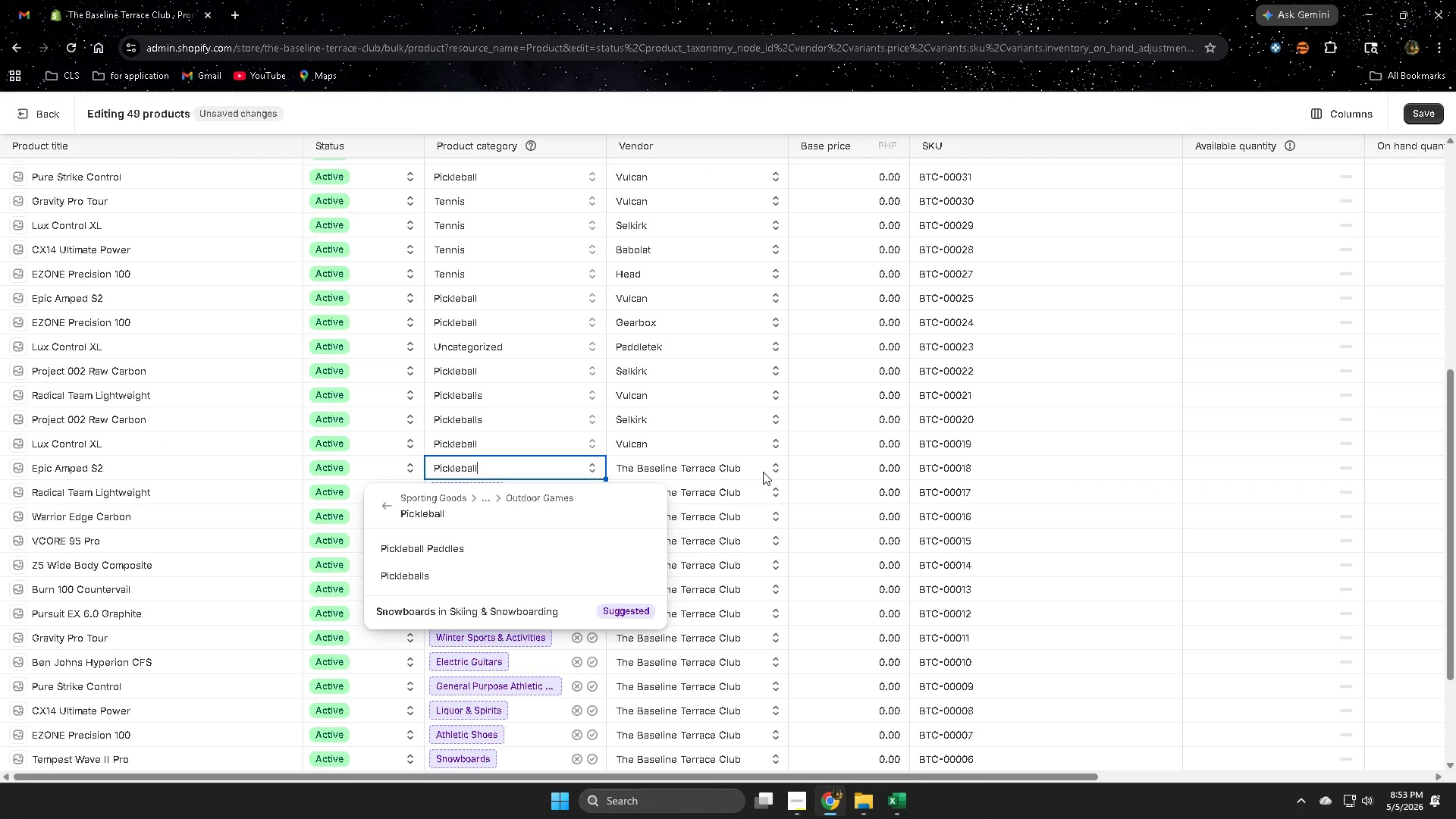 
double_click([760, 472])
 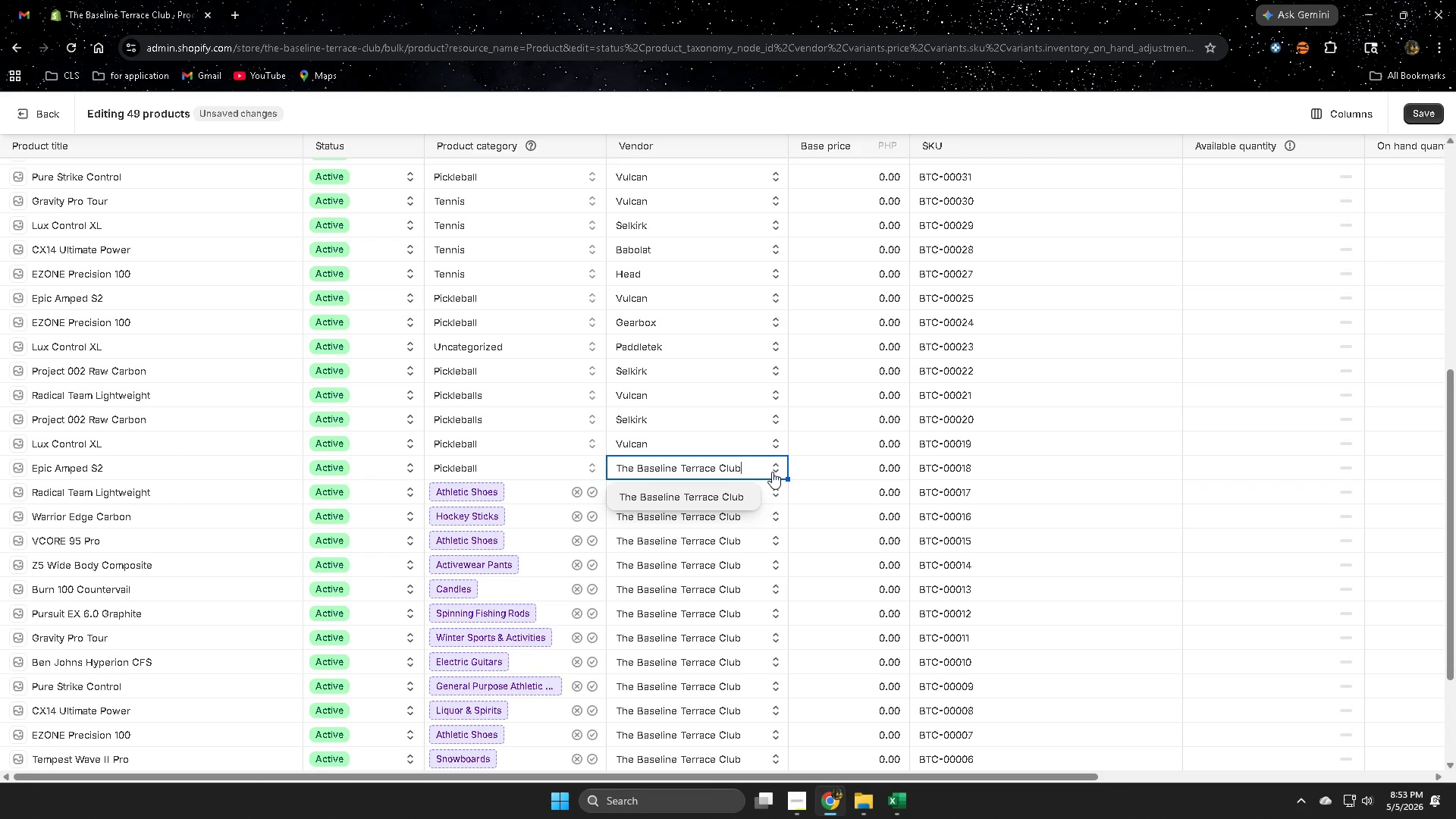 
left_click([772, 472])
 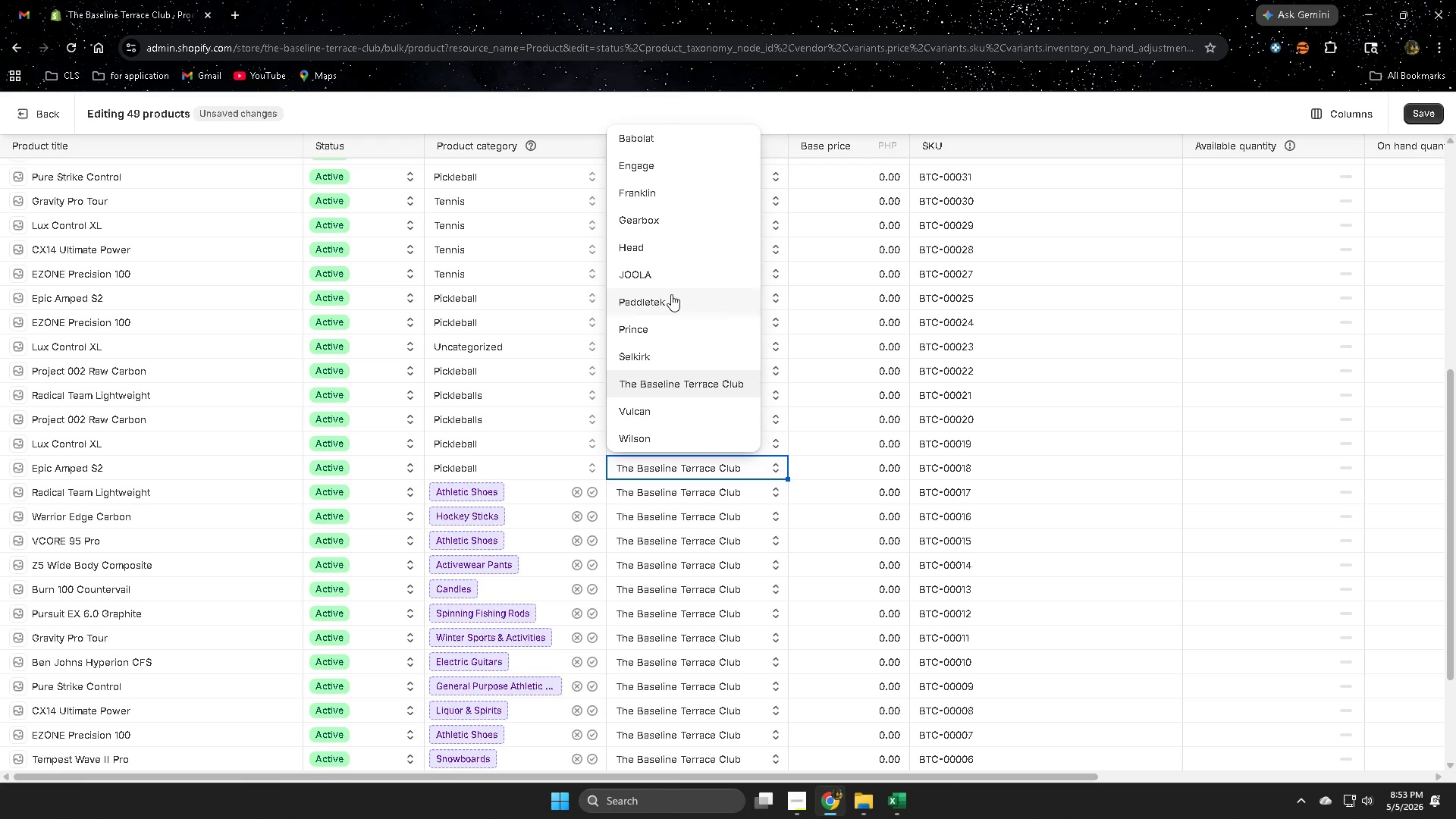 
left_click([673, 357])
 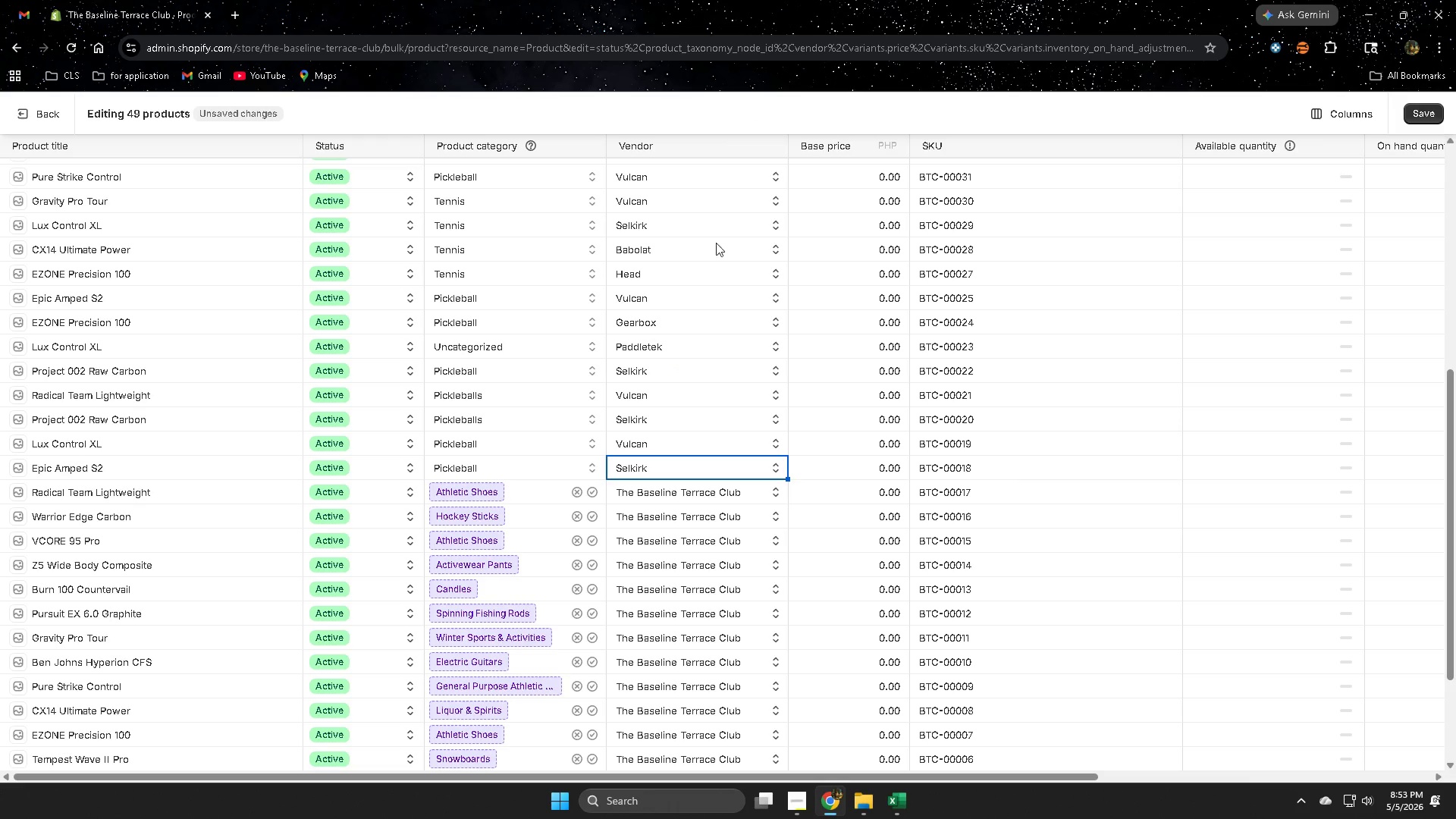 
wait(8.17)
 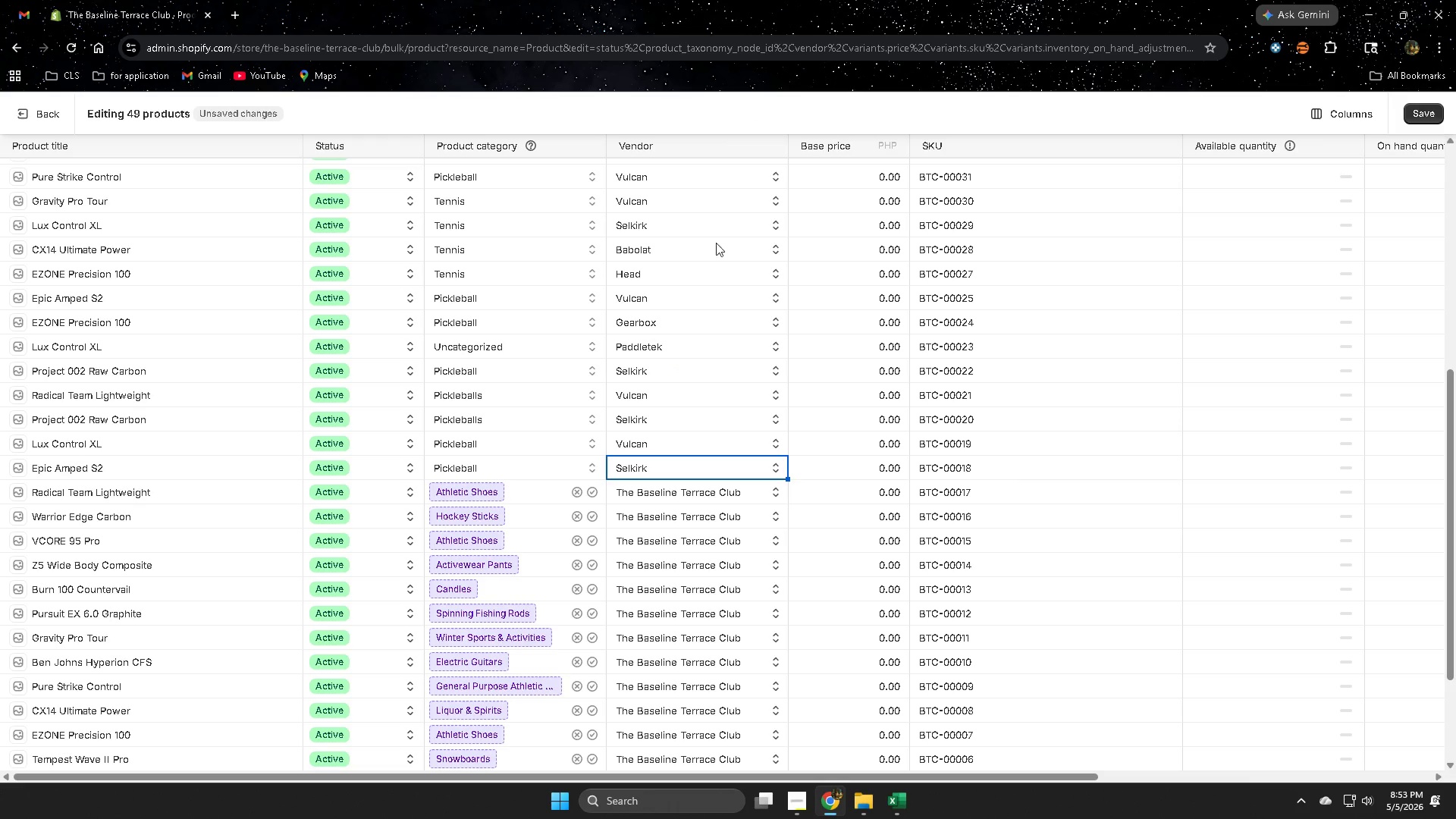 
left_click([940, 464])
 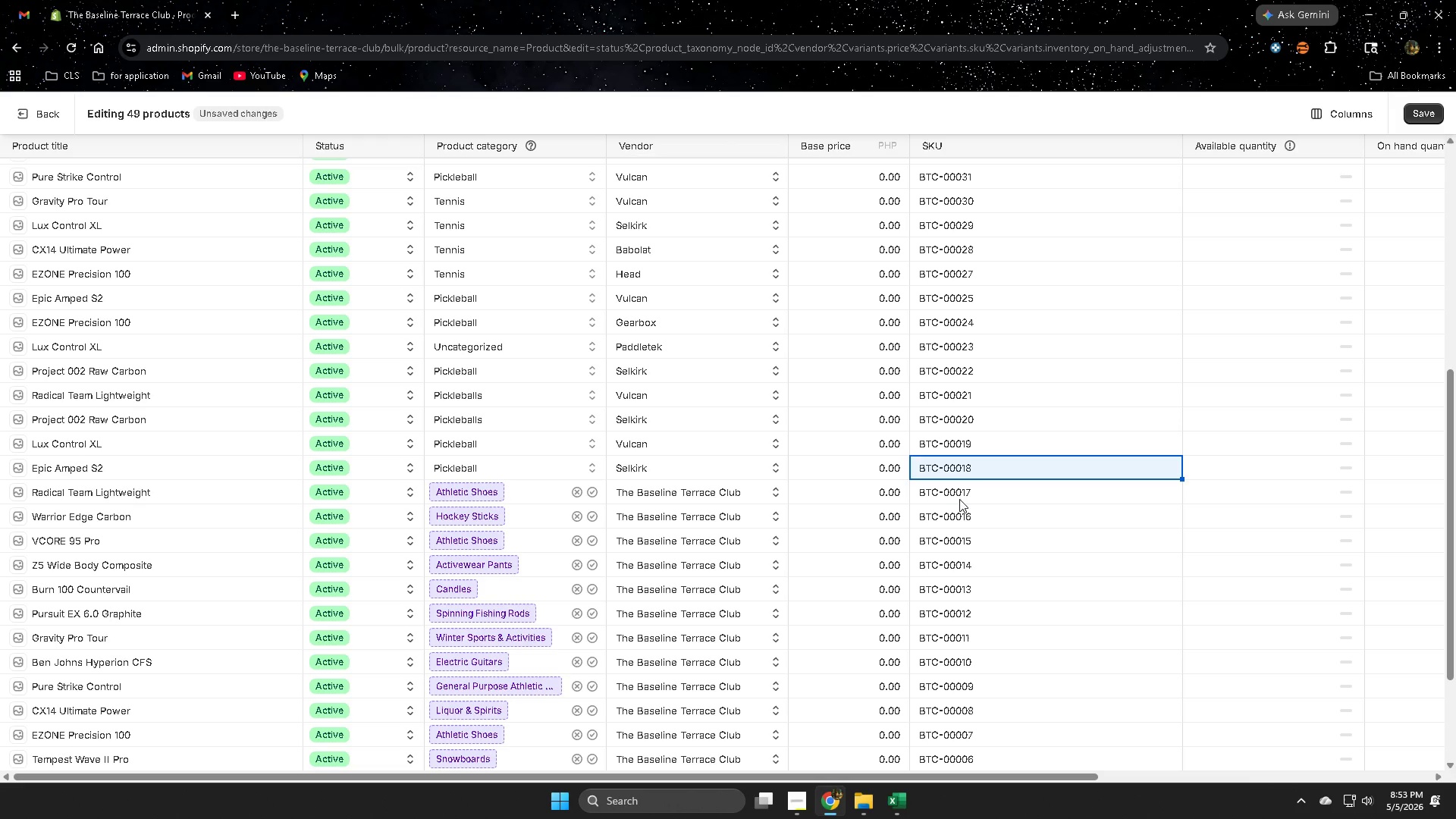 
double_click([957, 494])
 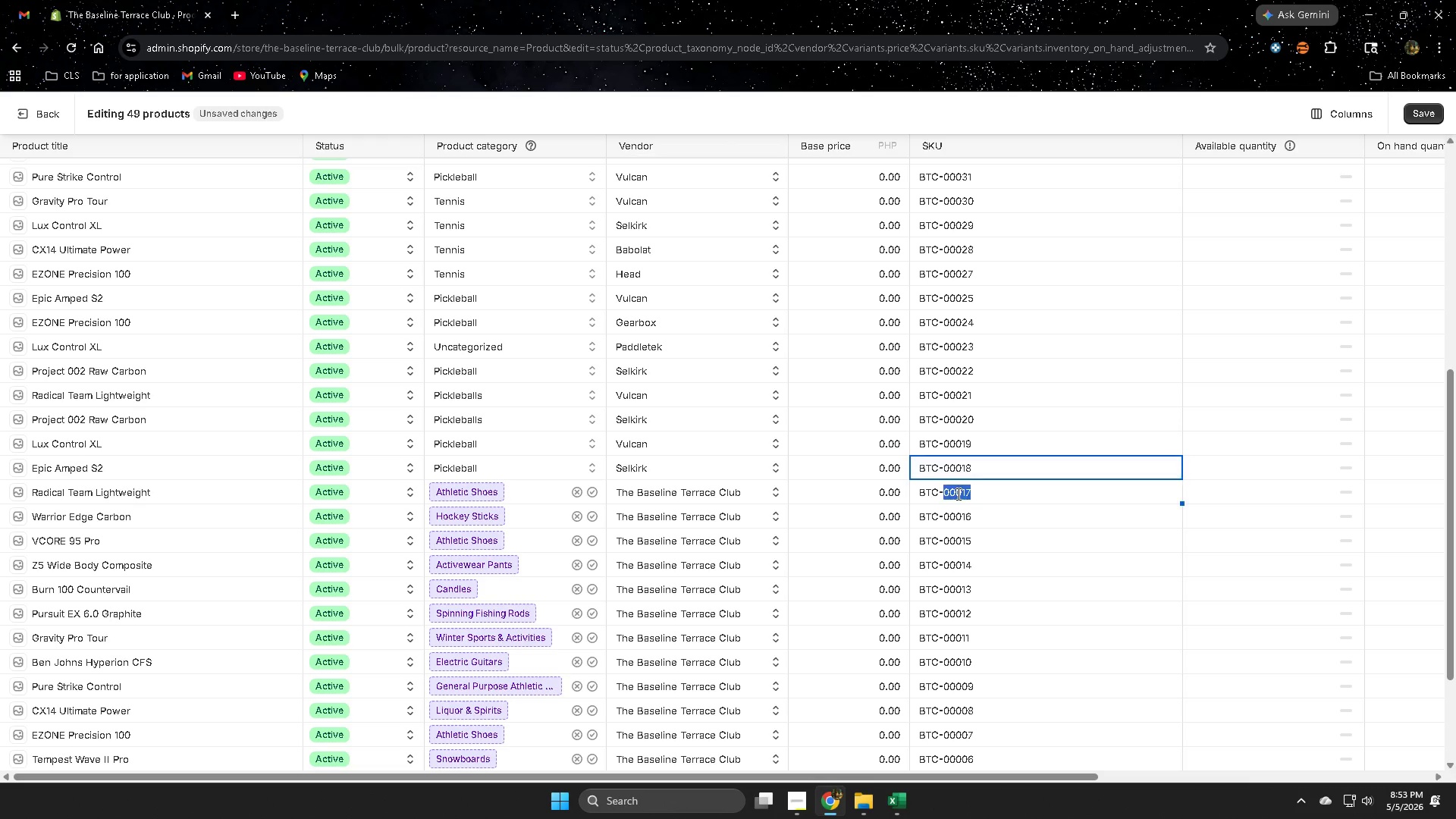 
triple_click([957, 494])
 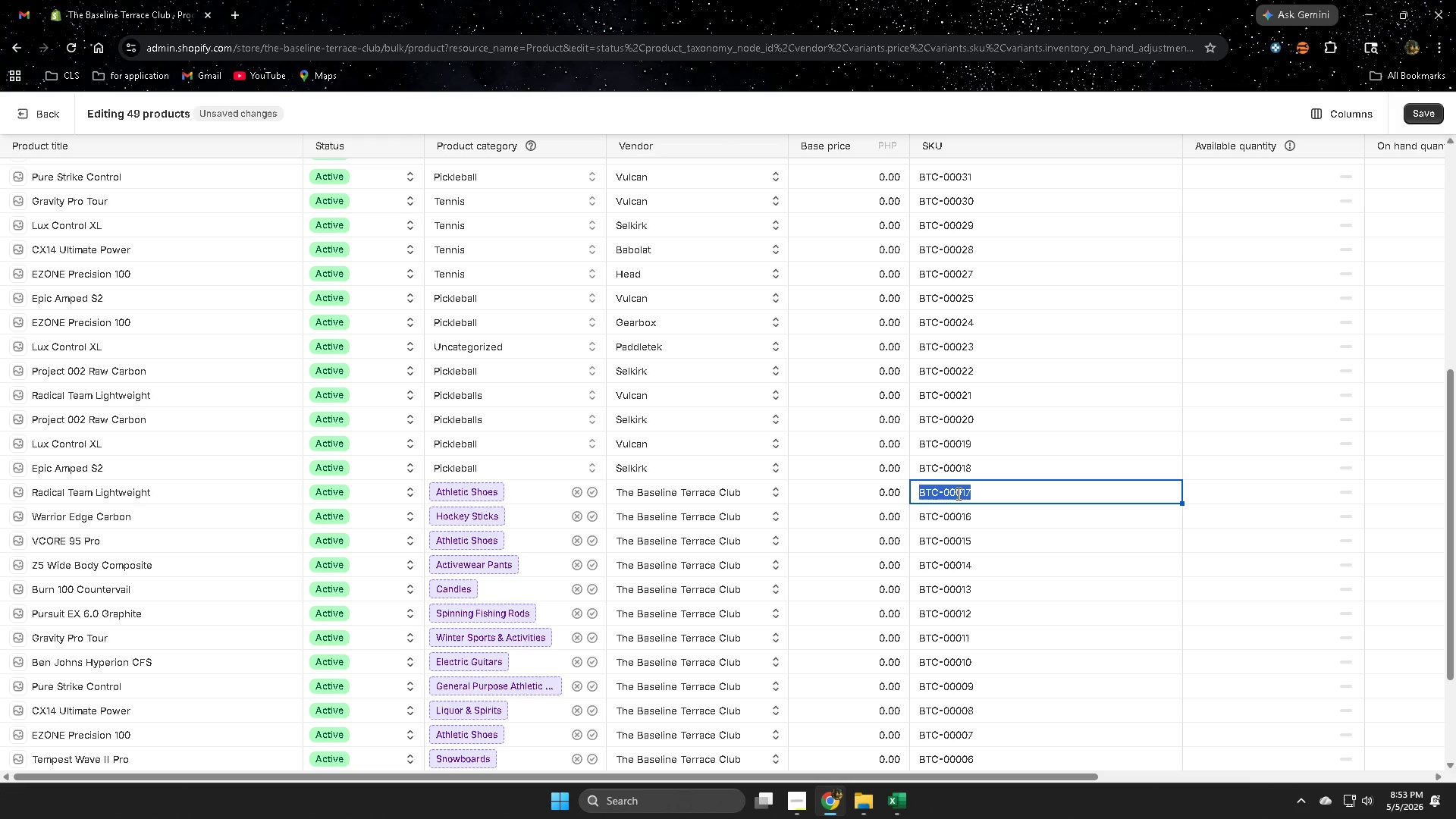 
triple_click([957, 494])
 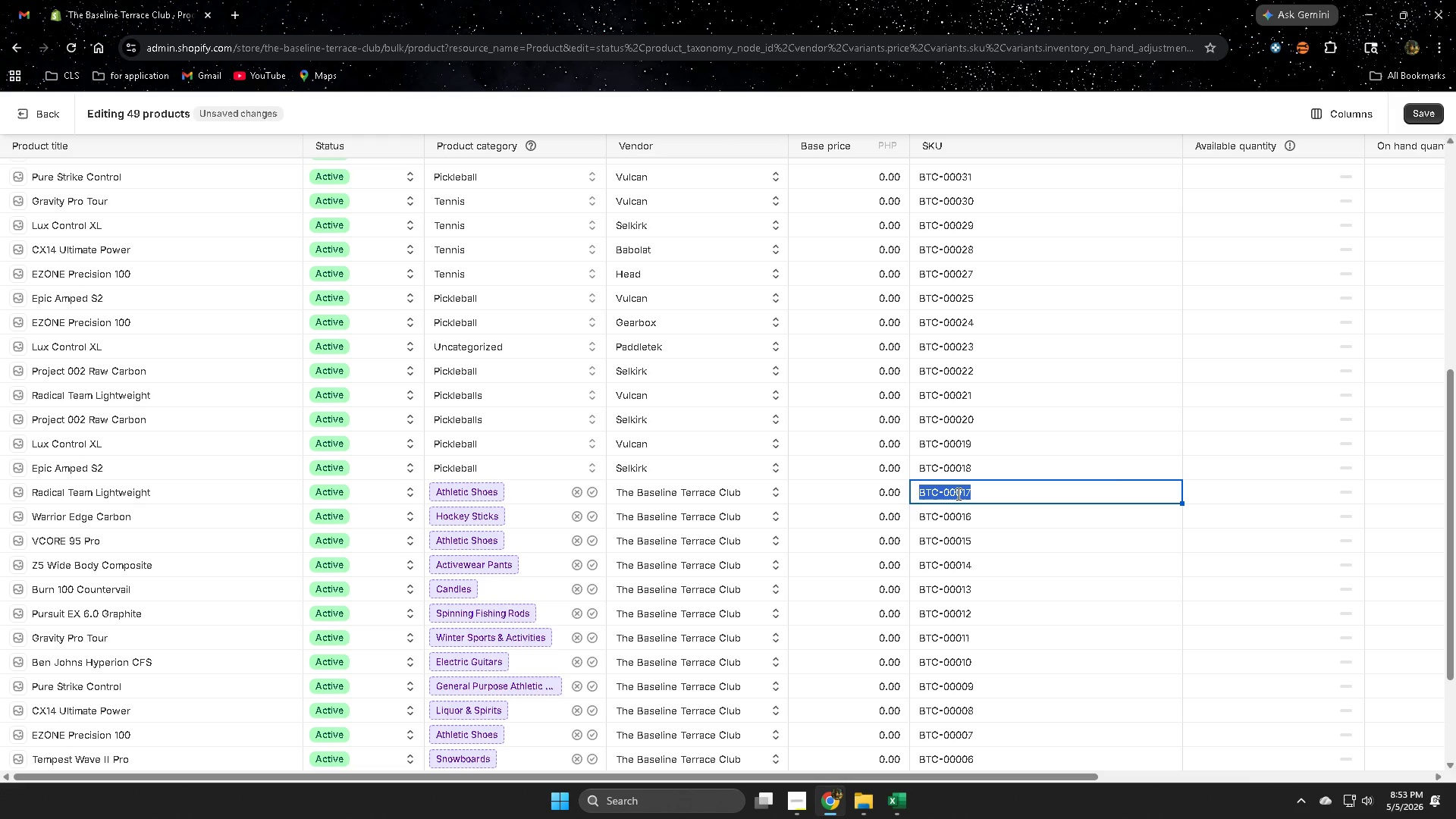 
key(Control+C)
 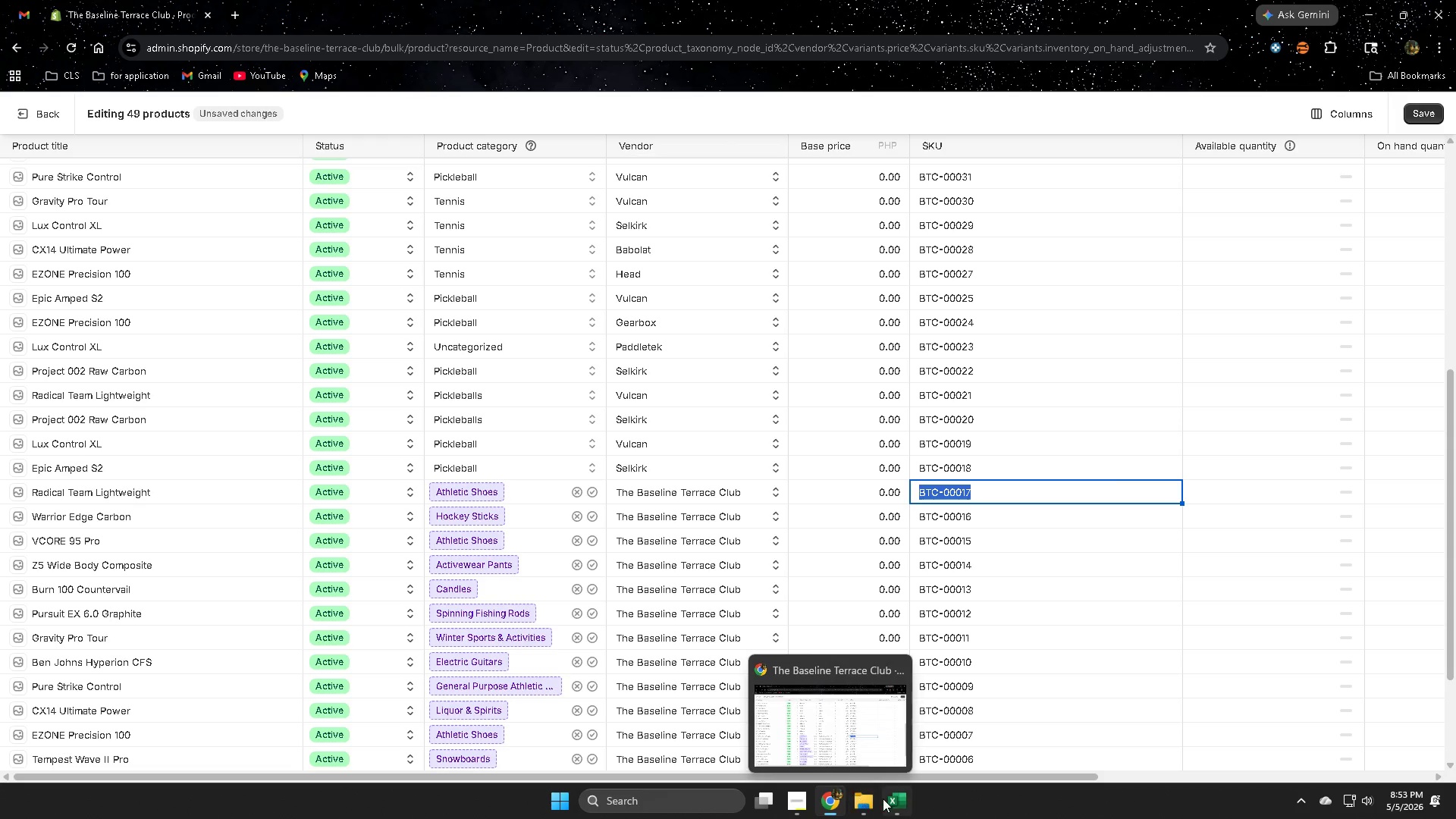 
left_click([887, 799])
 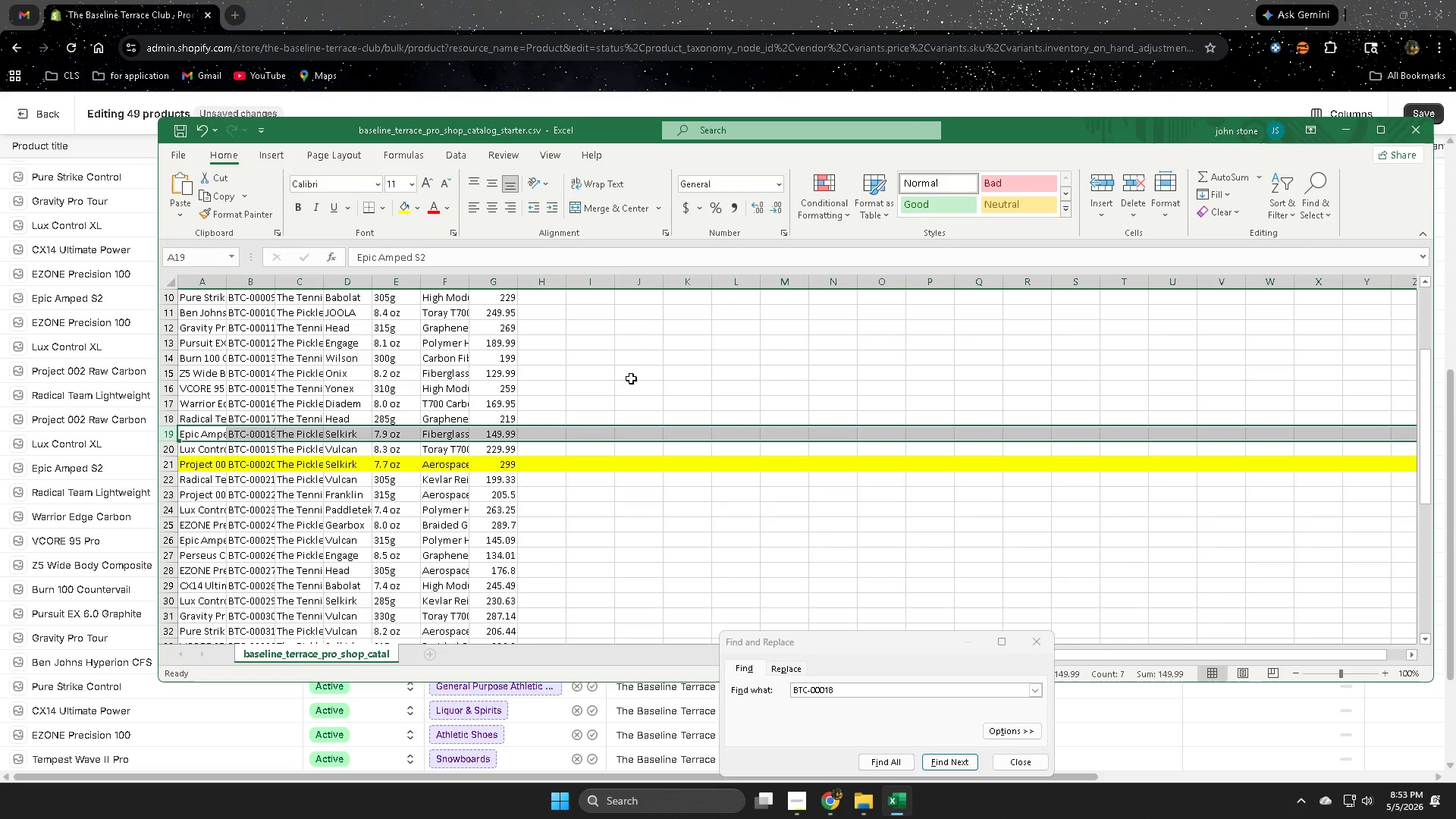 
left_click([636, 377])
 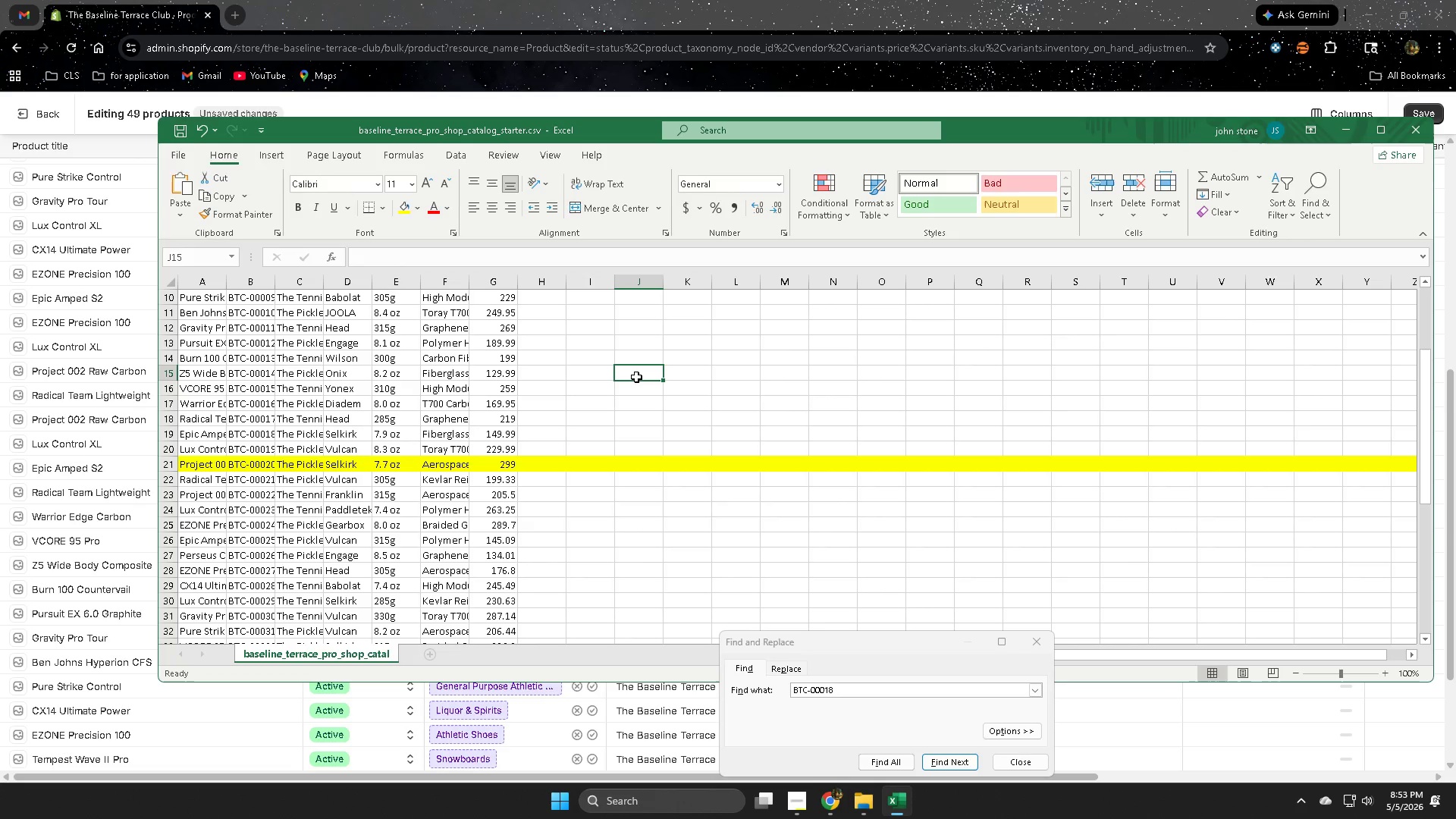 
key(Control+F)
 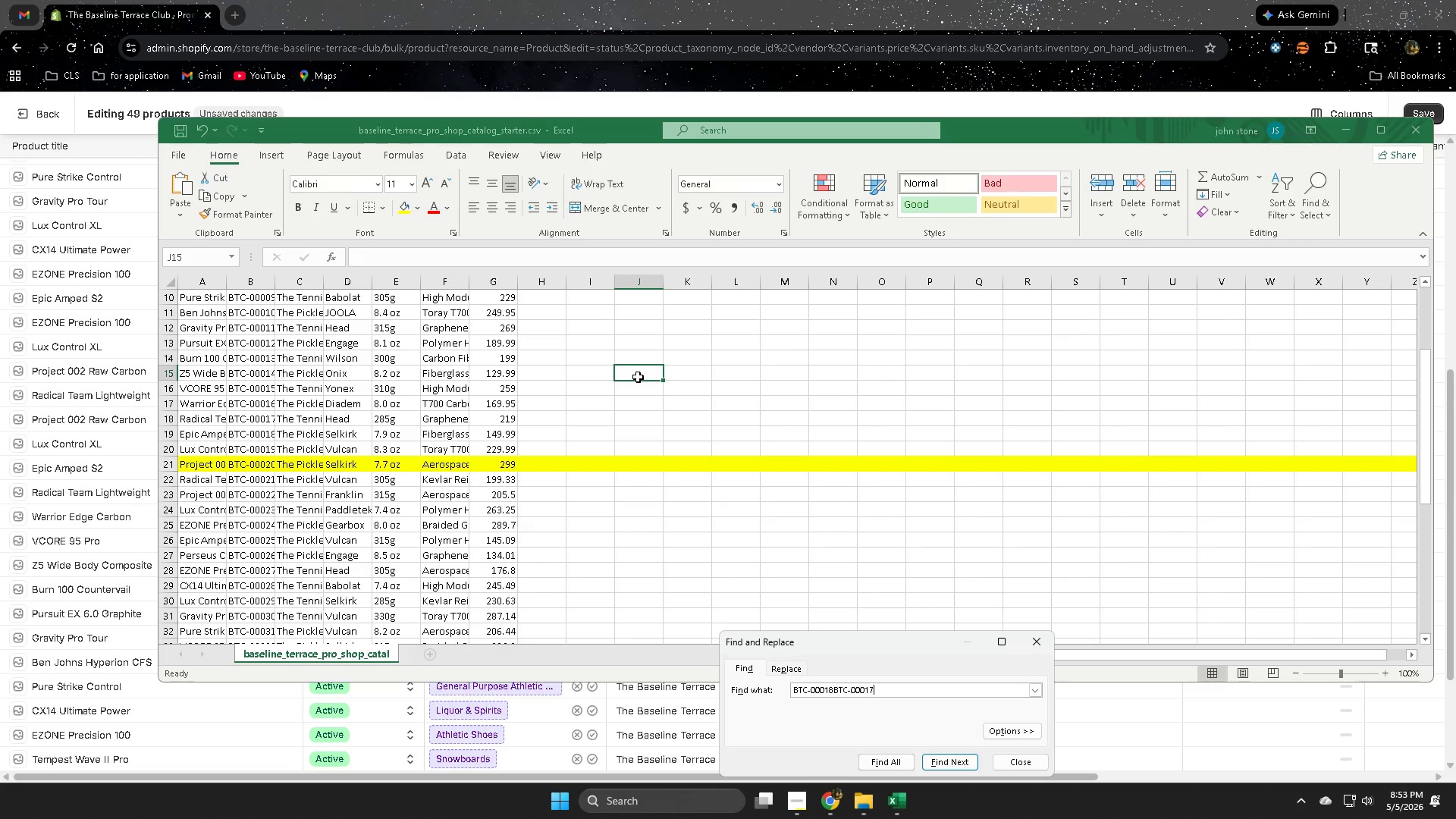 
key(Control+V)
 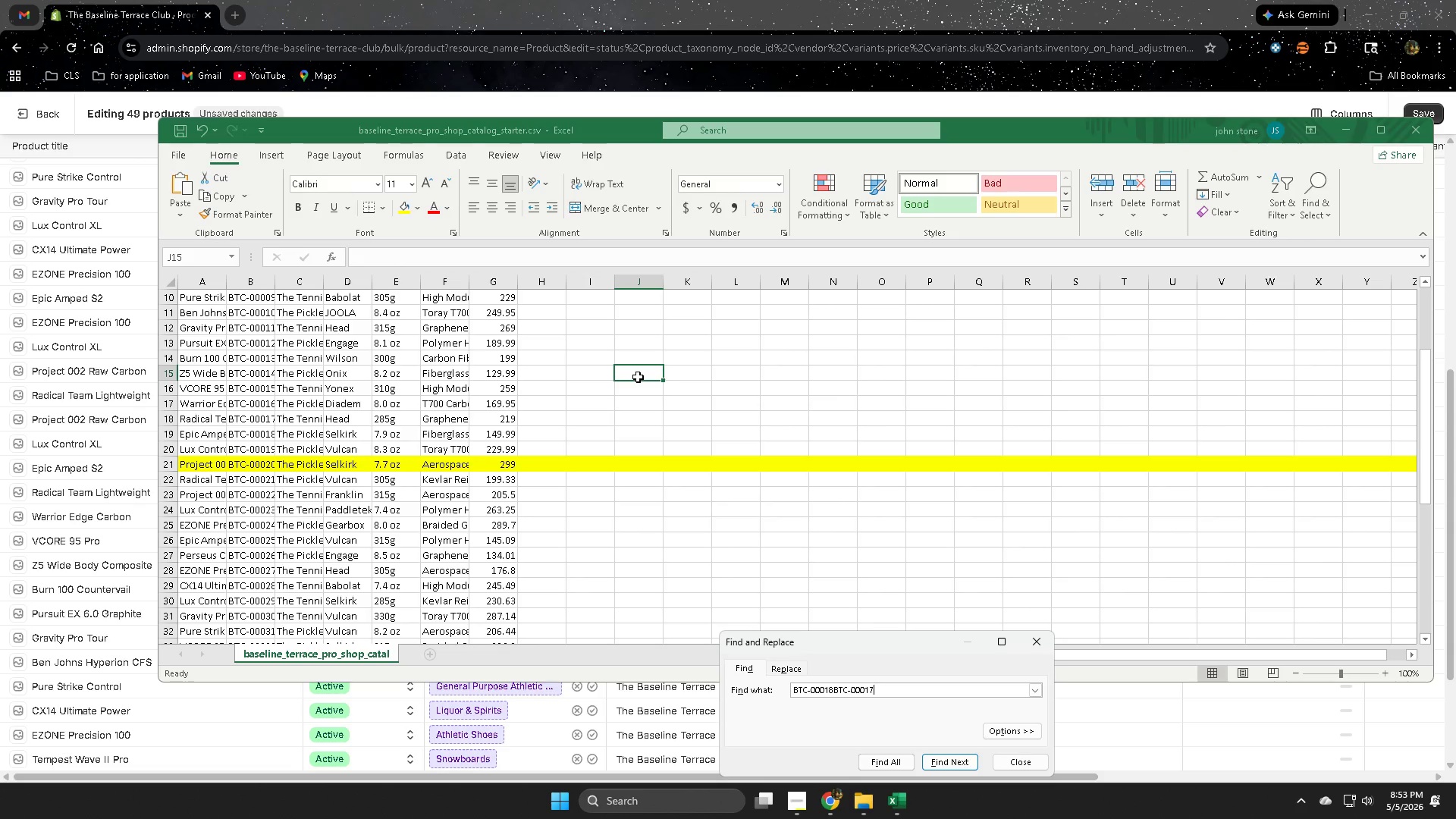 
key(Enter)
 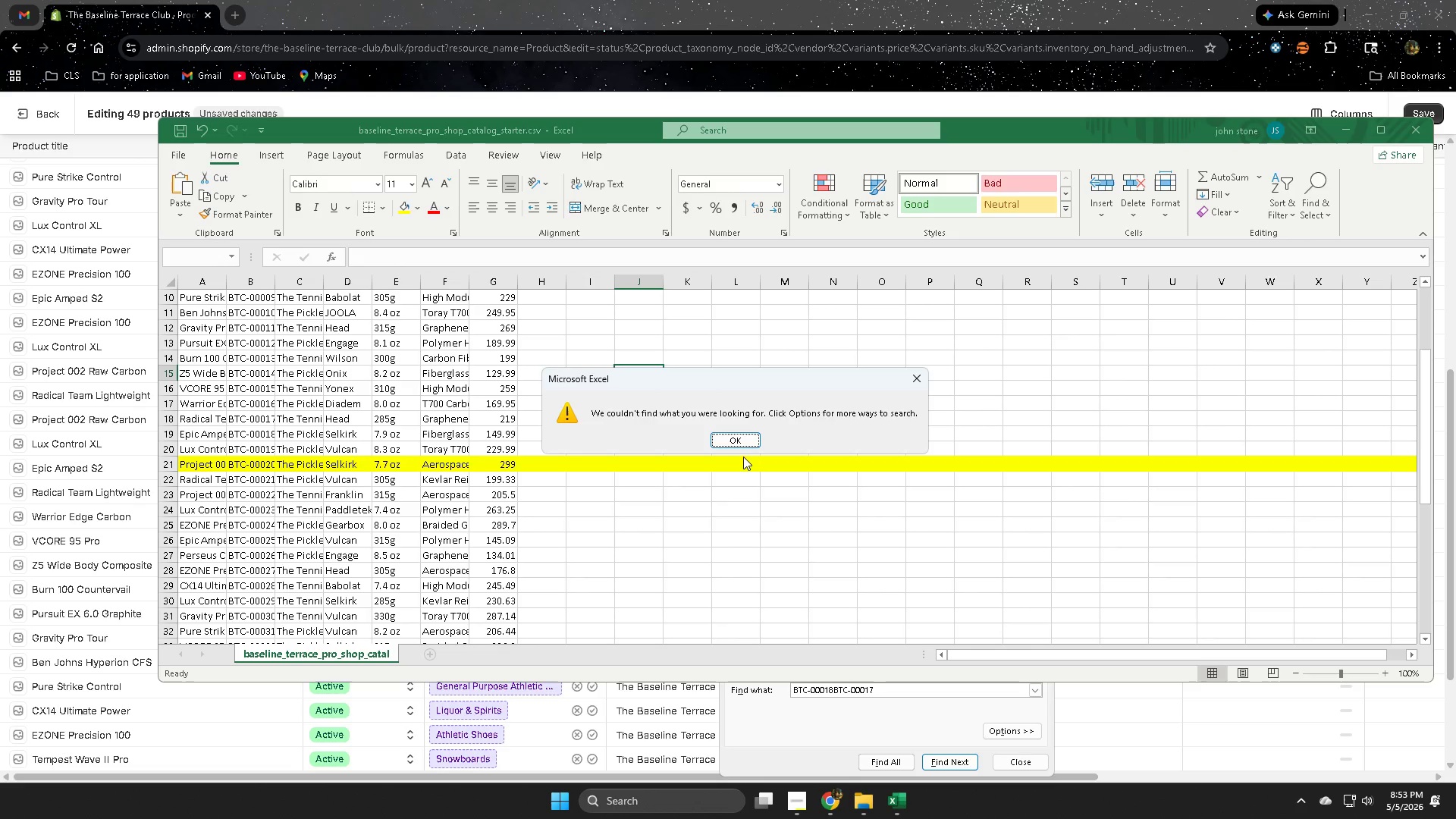 
left_click([740, 442])
 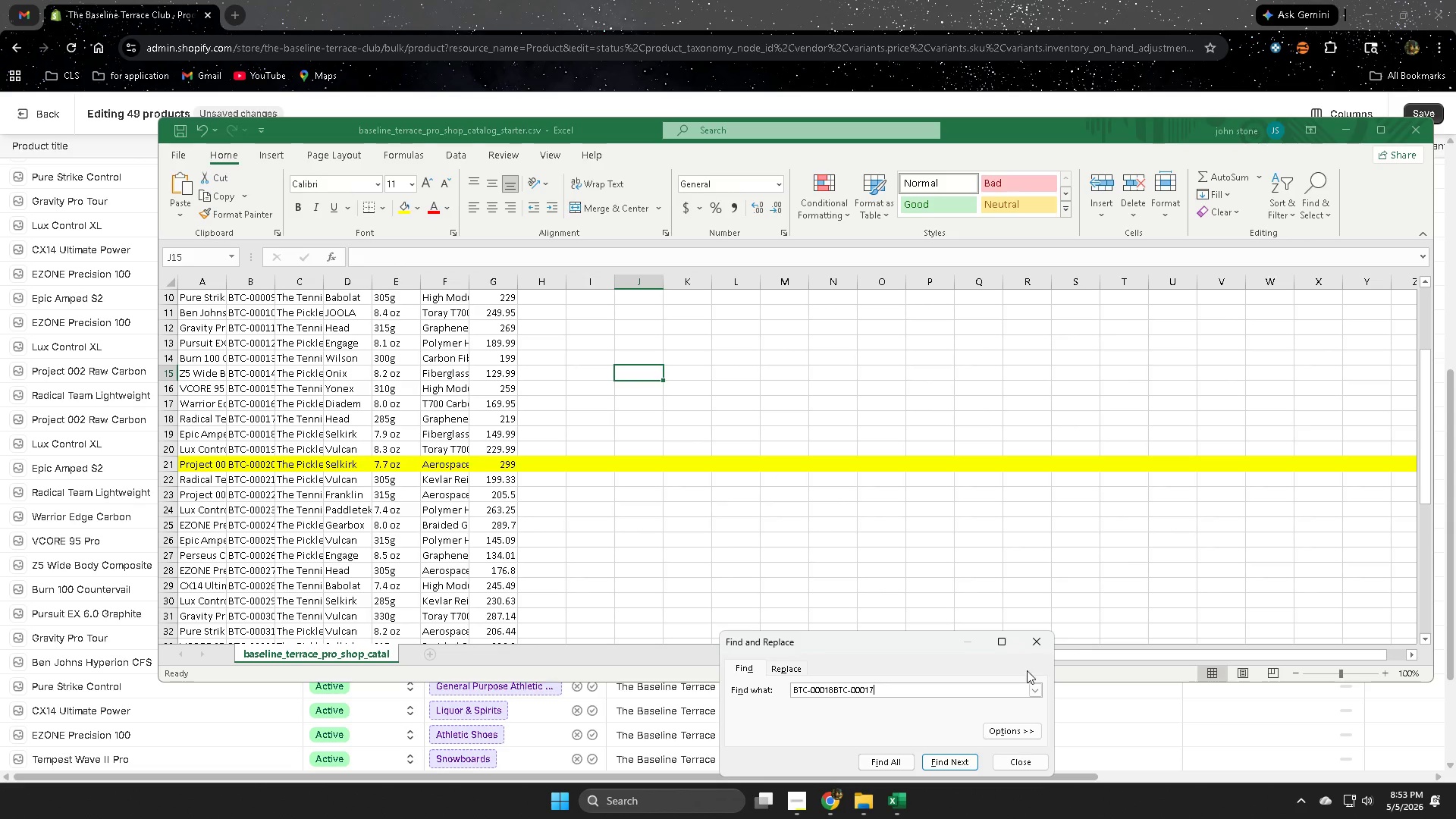 
left_click([1032, 644])
 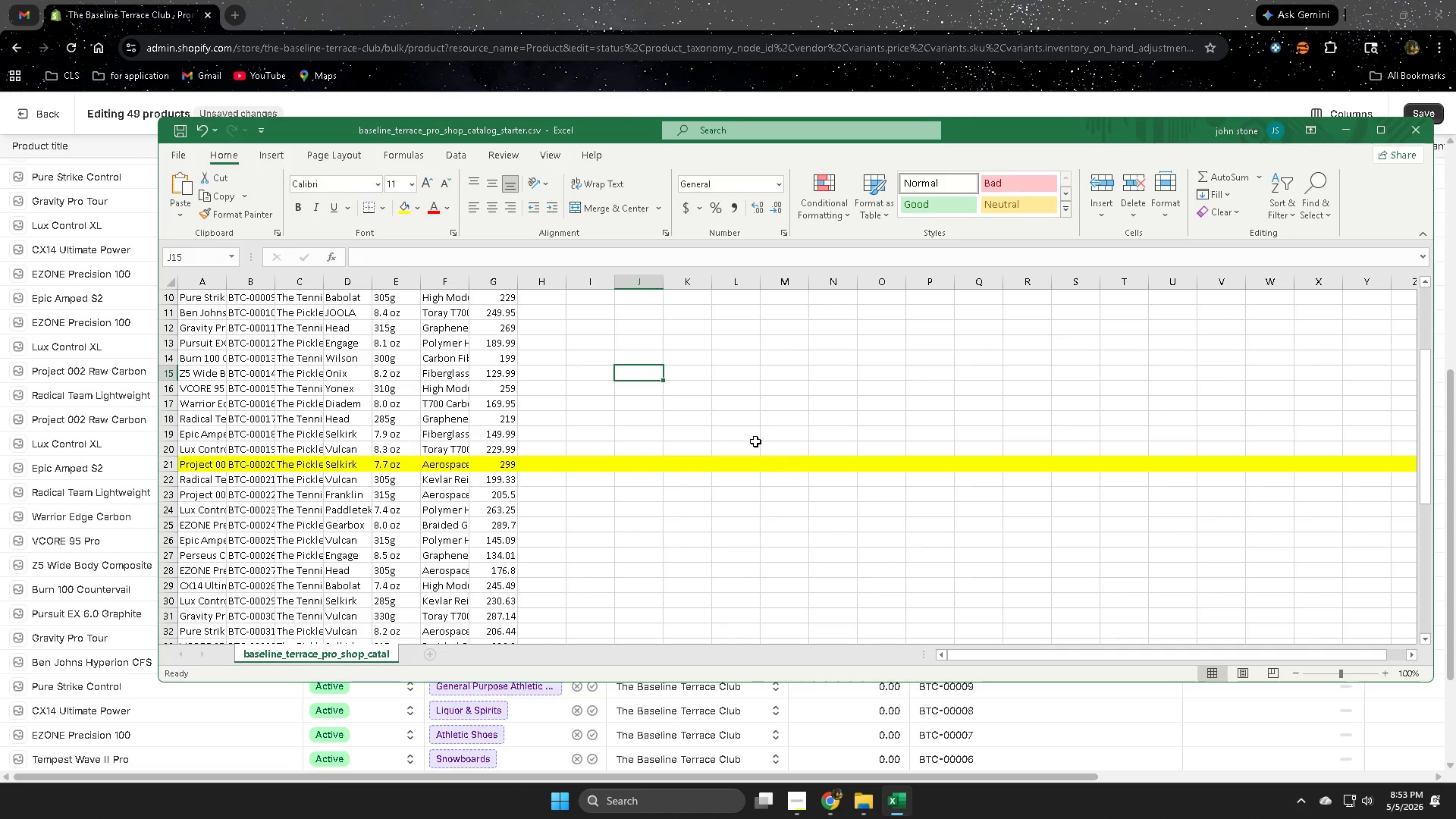 
left_click([737, 417])
 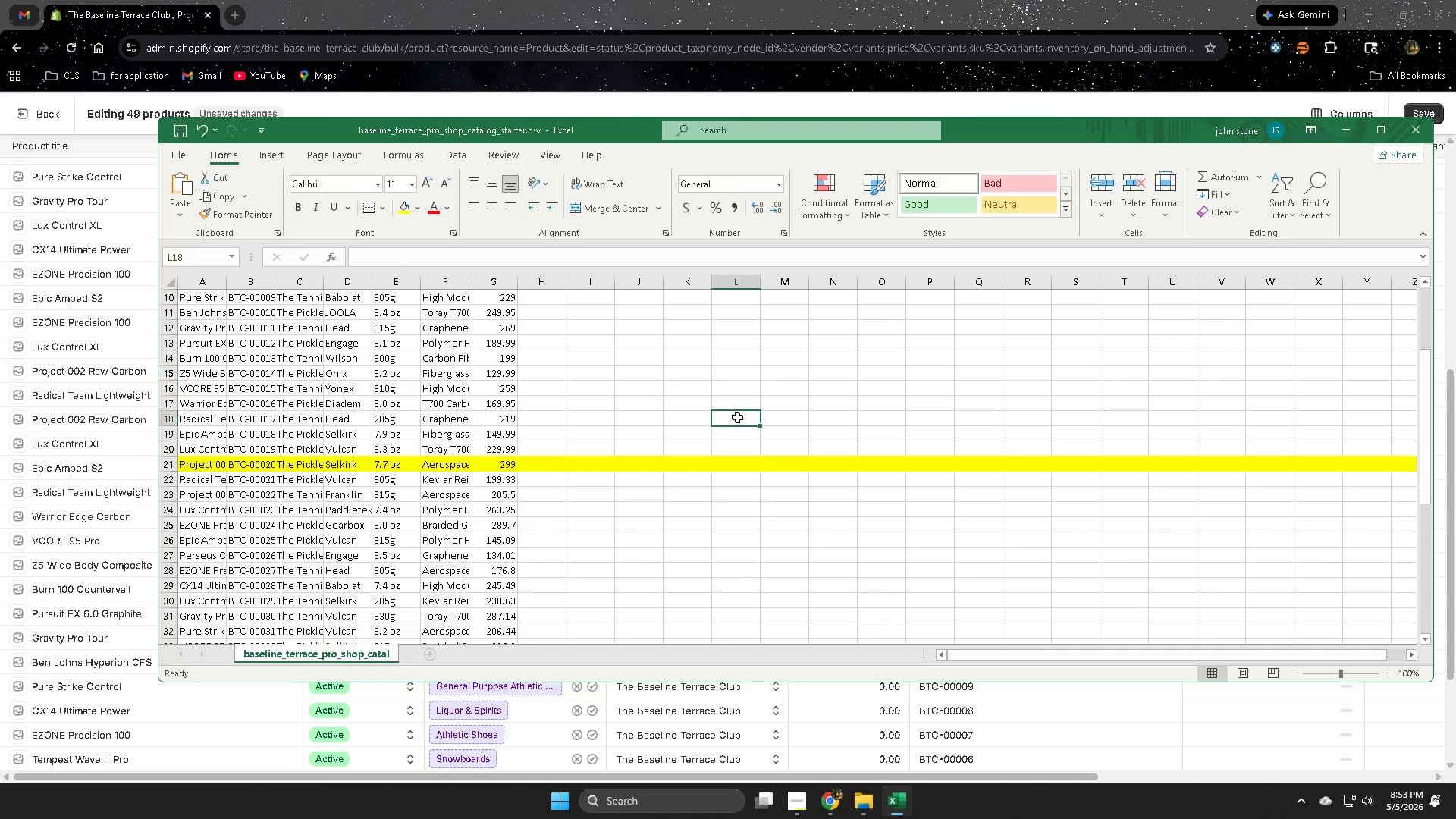 
key(Control+F)
 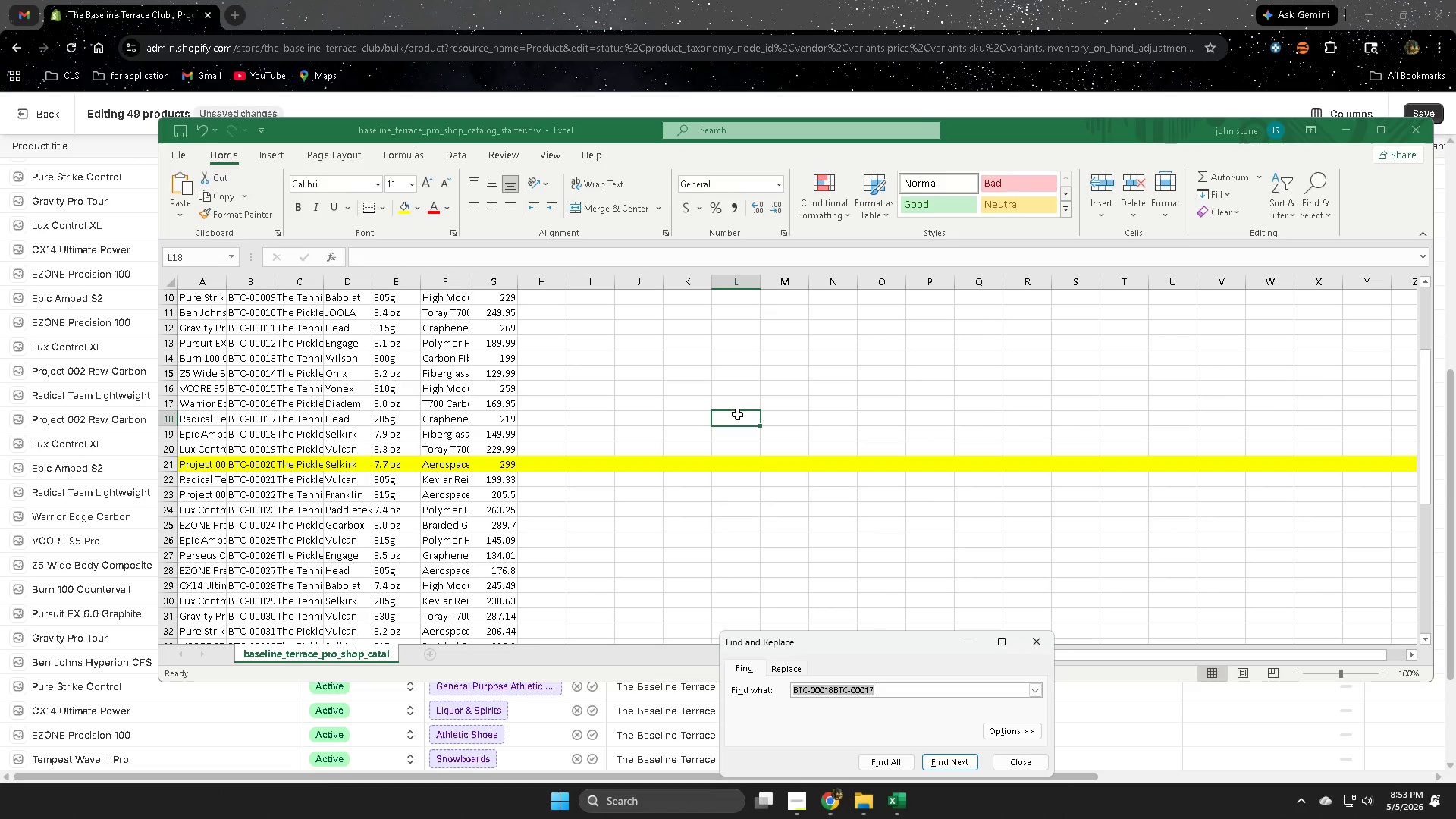 
key(Control+V)
 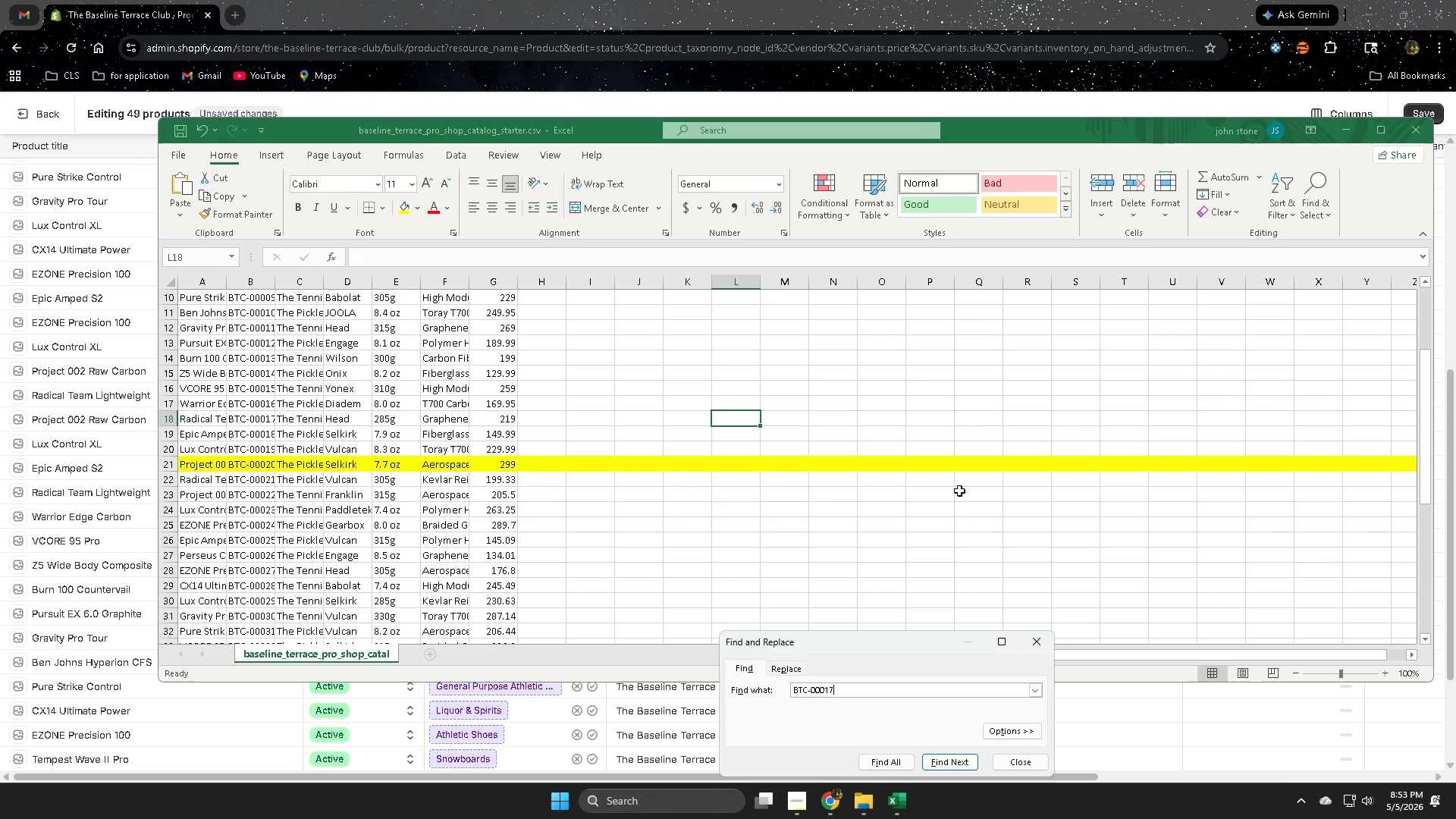 
key(Enter)
 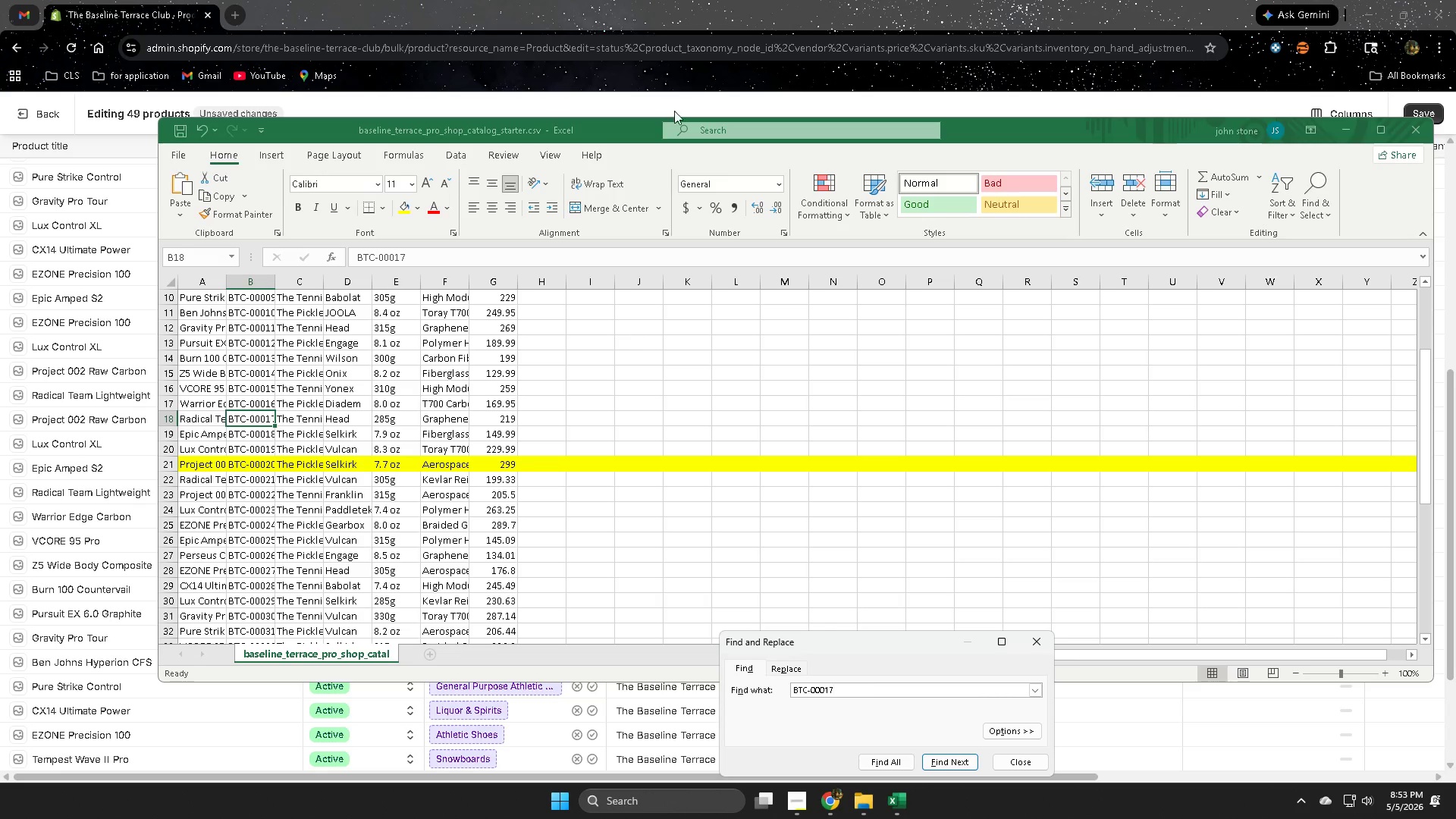 
left_click([727, 0])
 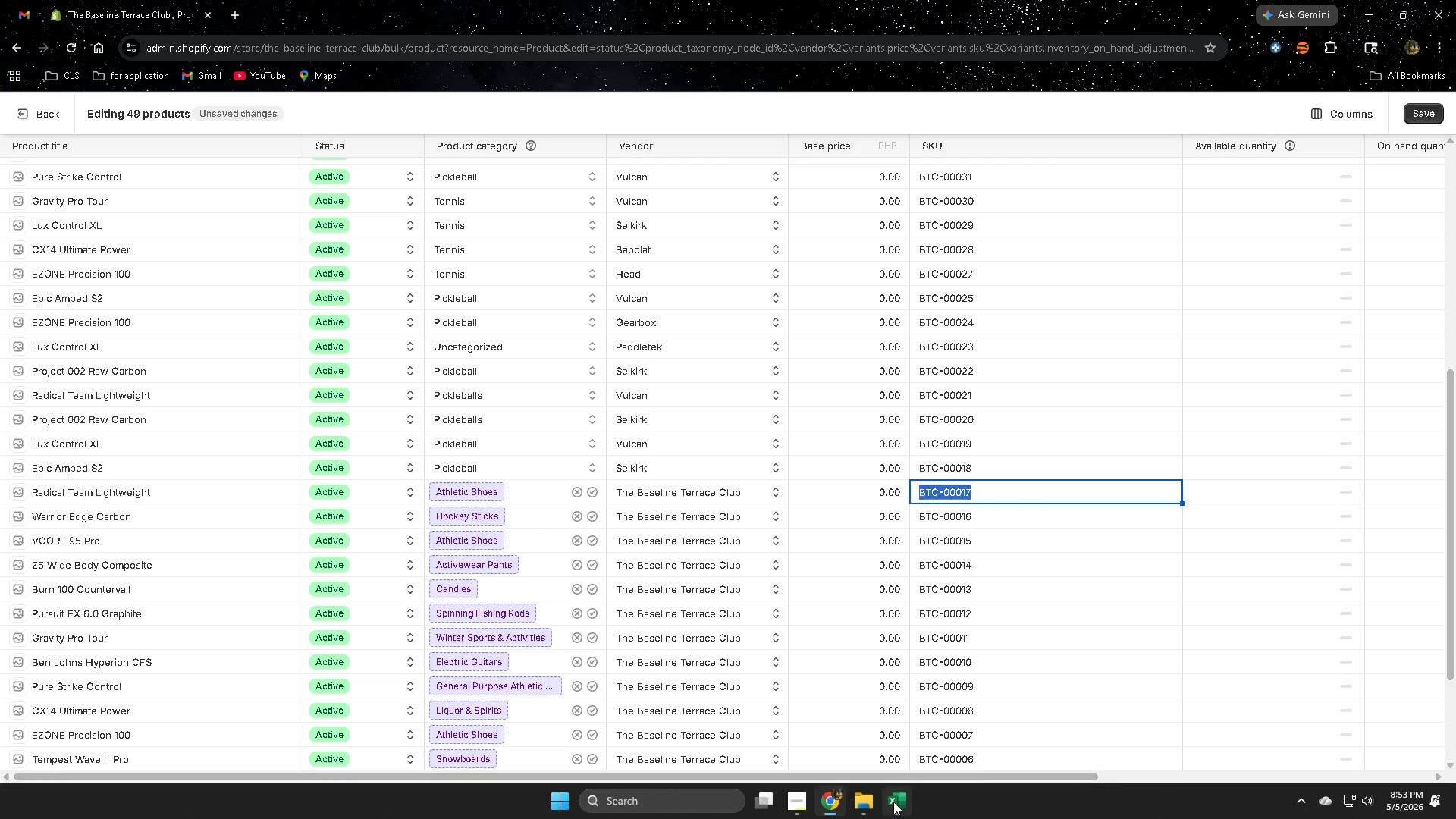 
left_click([897, 802])
 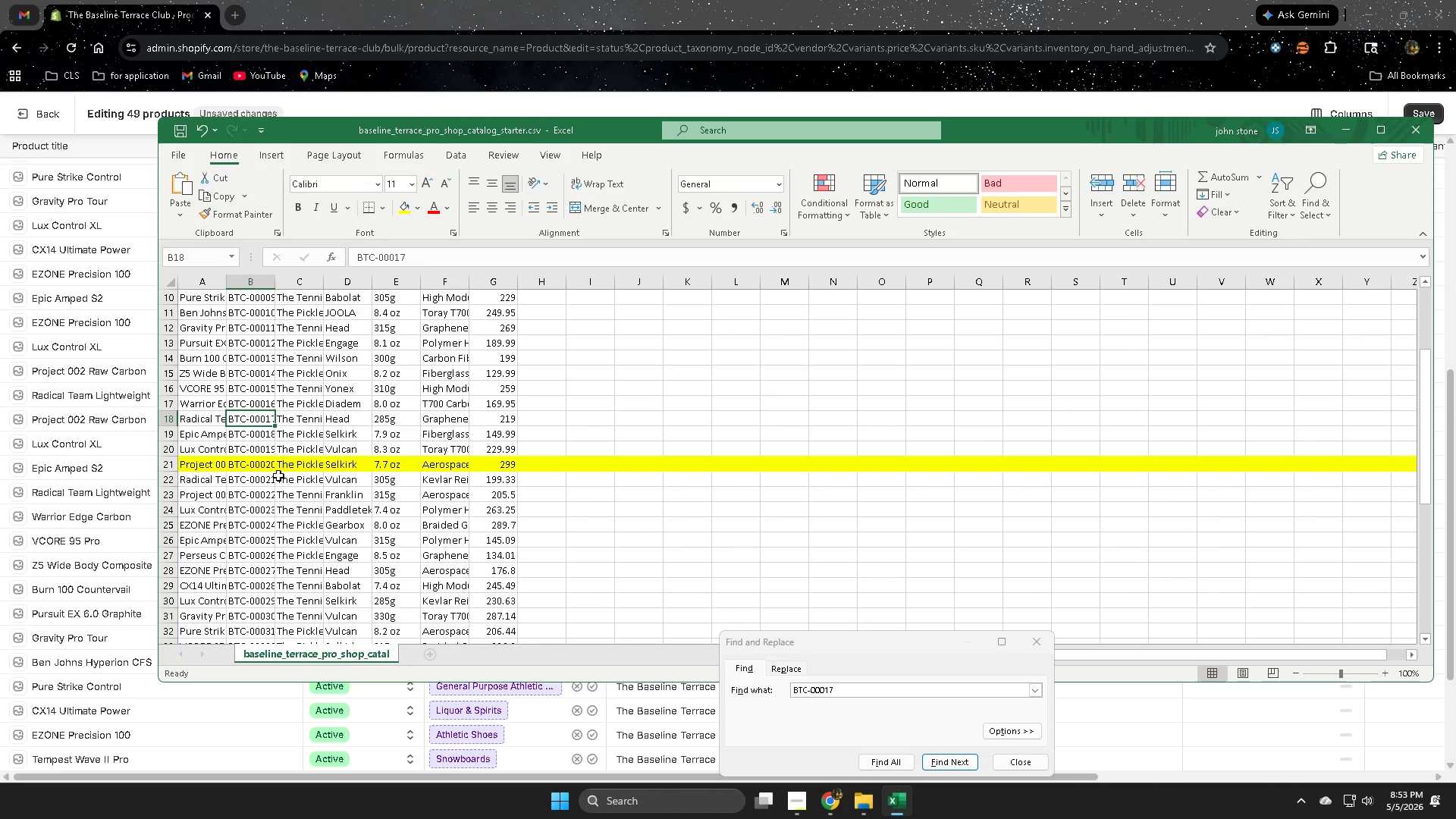 
double_click([306, 419])
 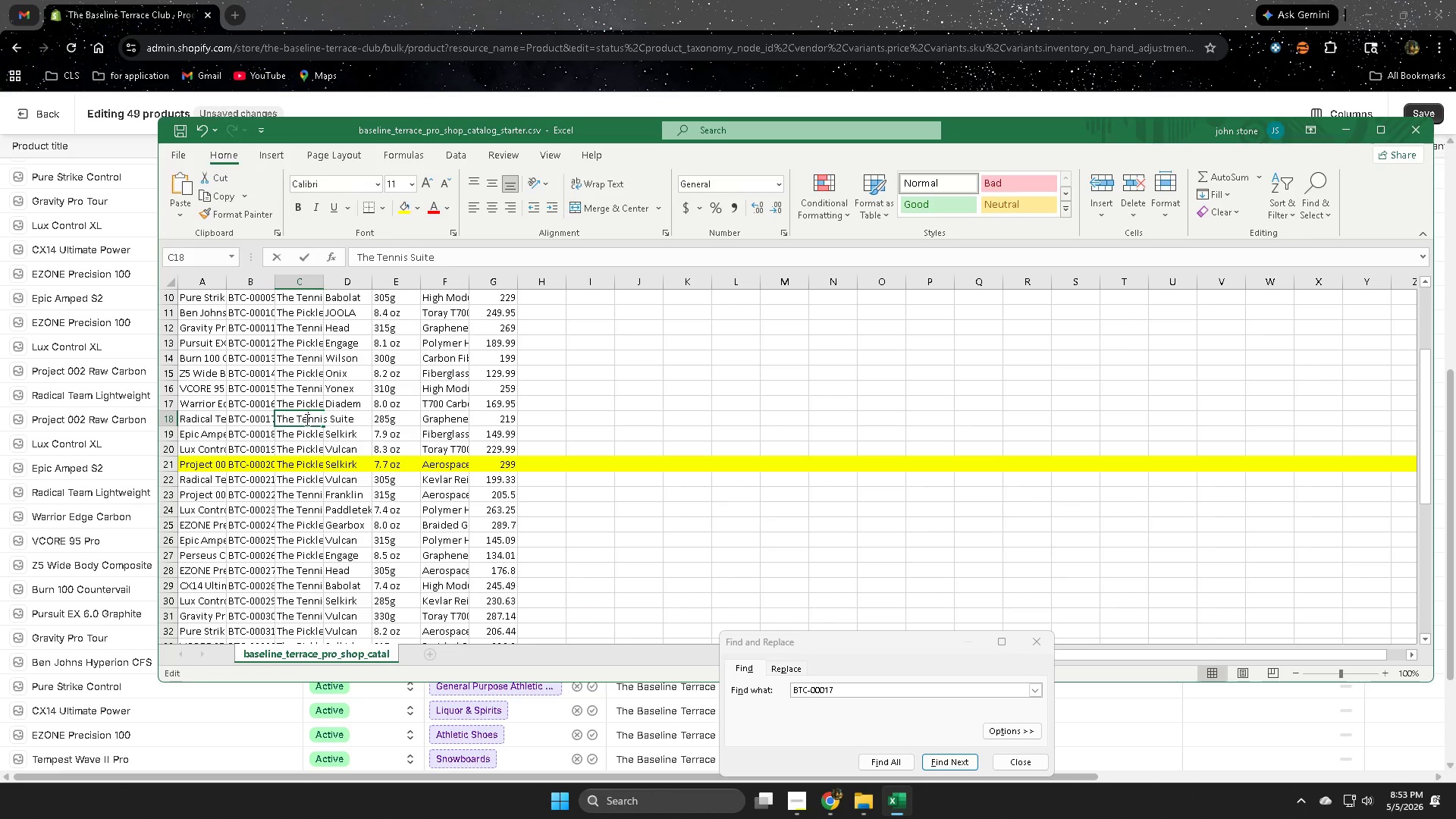 
triple_click([306, 419])
 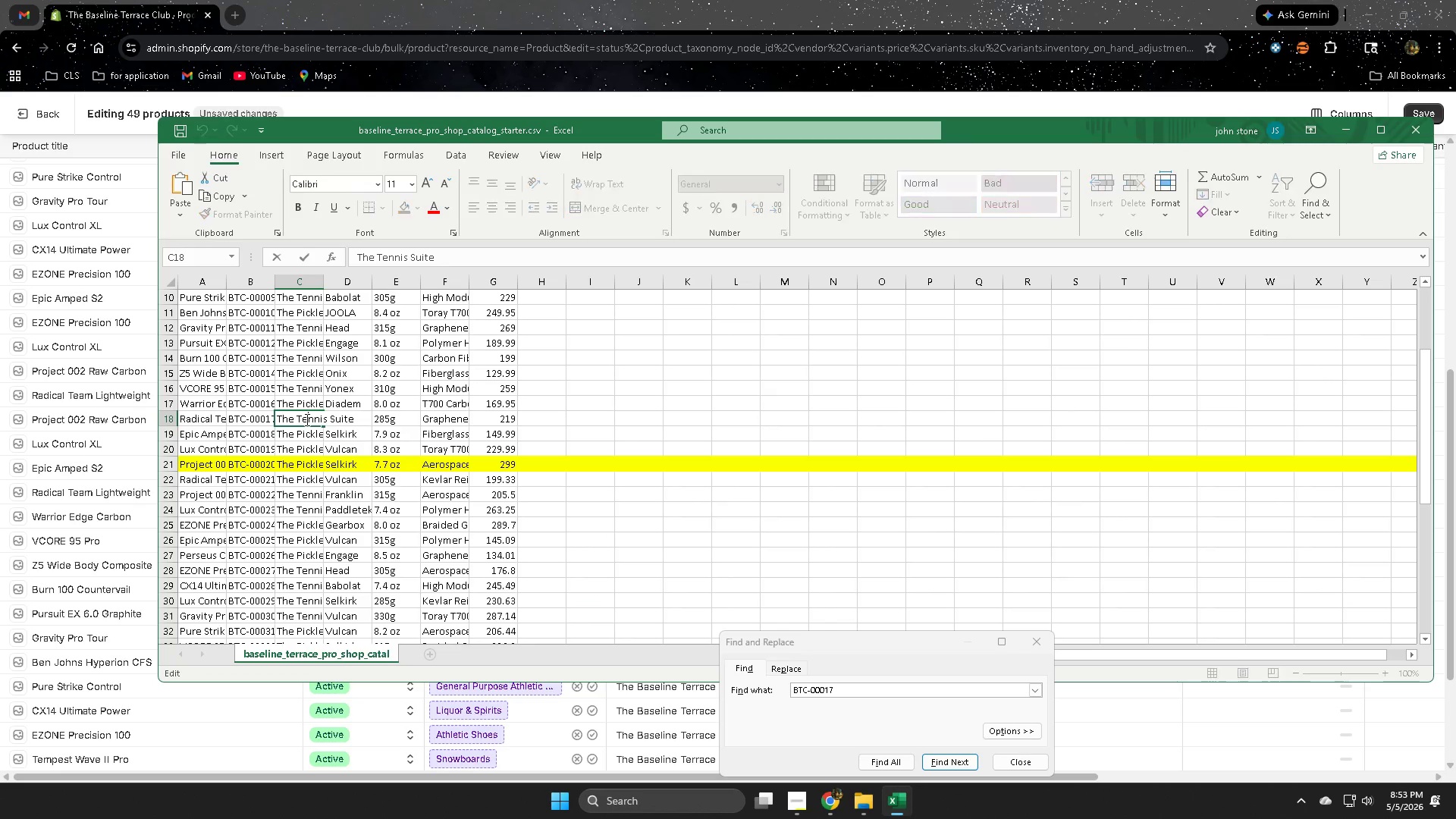 
triple_click([306, 419])
 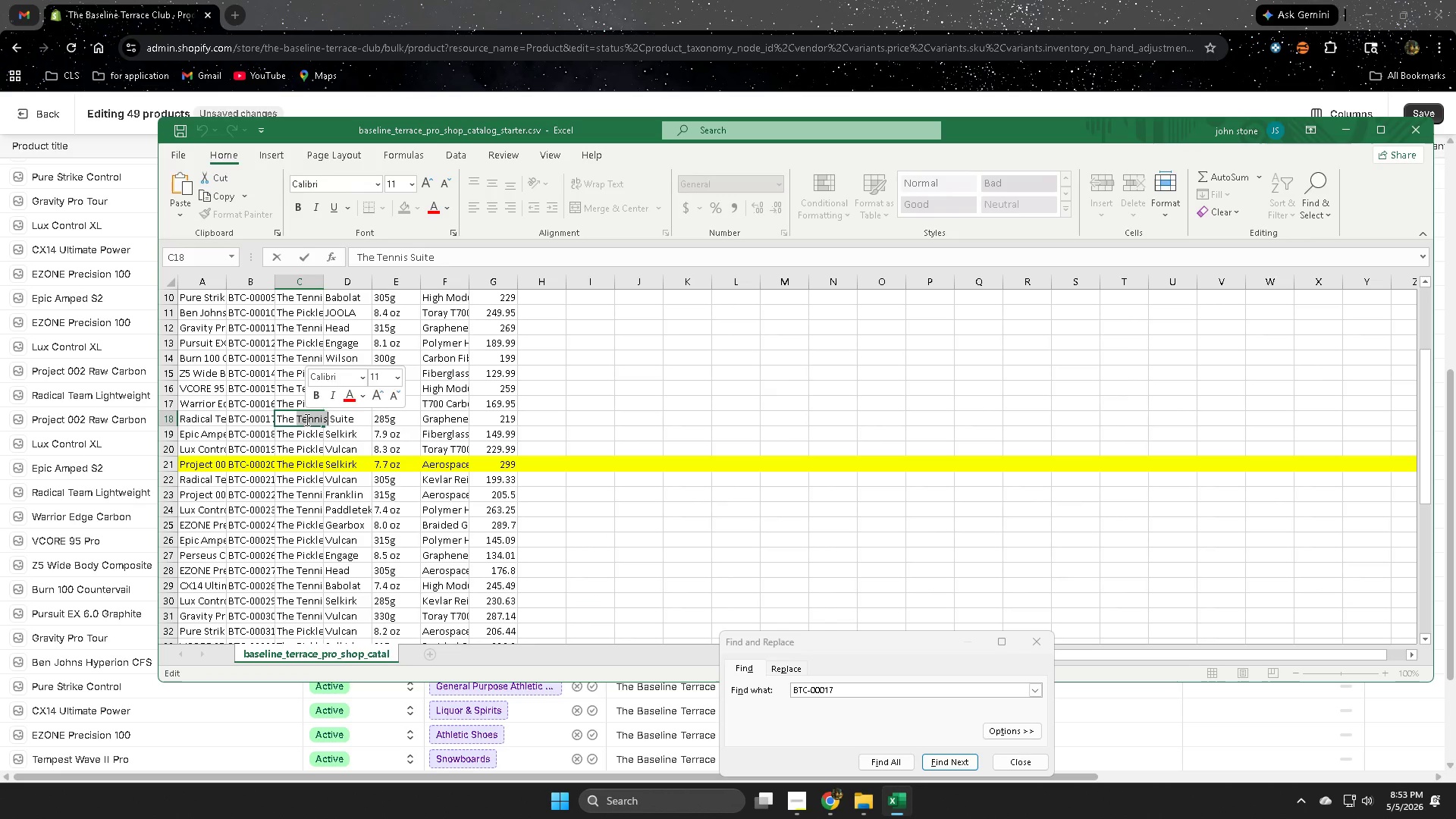 
key(Control+ControlLeft)
 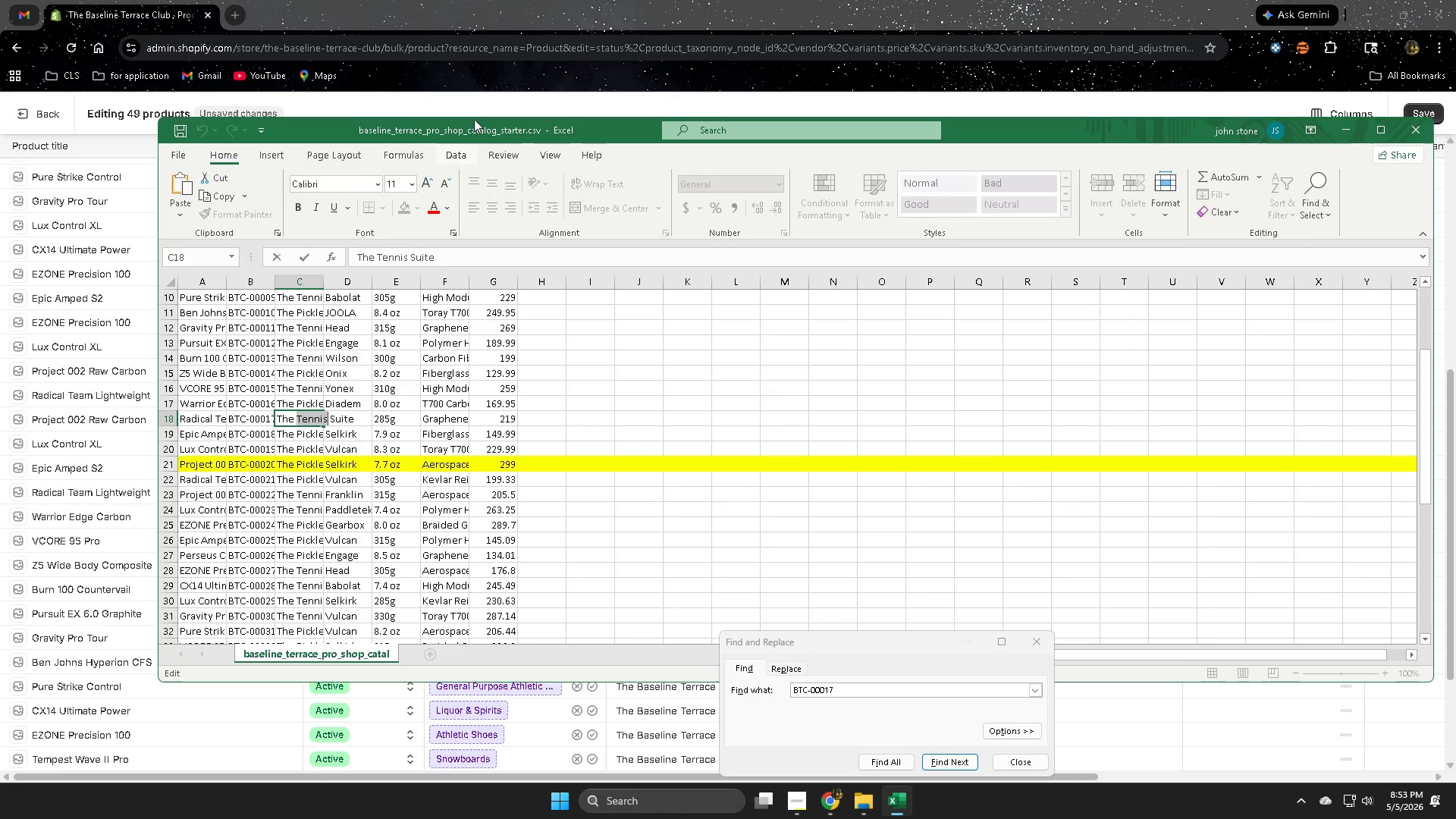 
key(Control+C)
 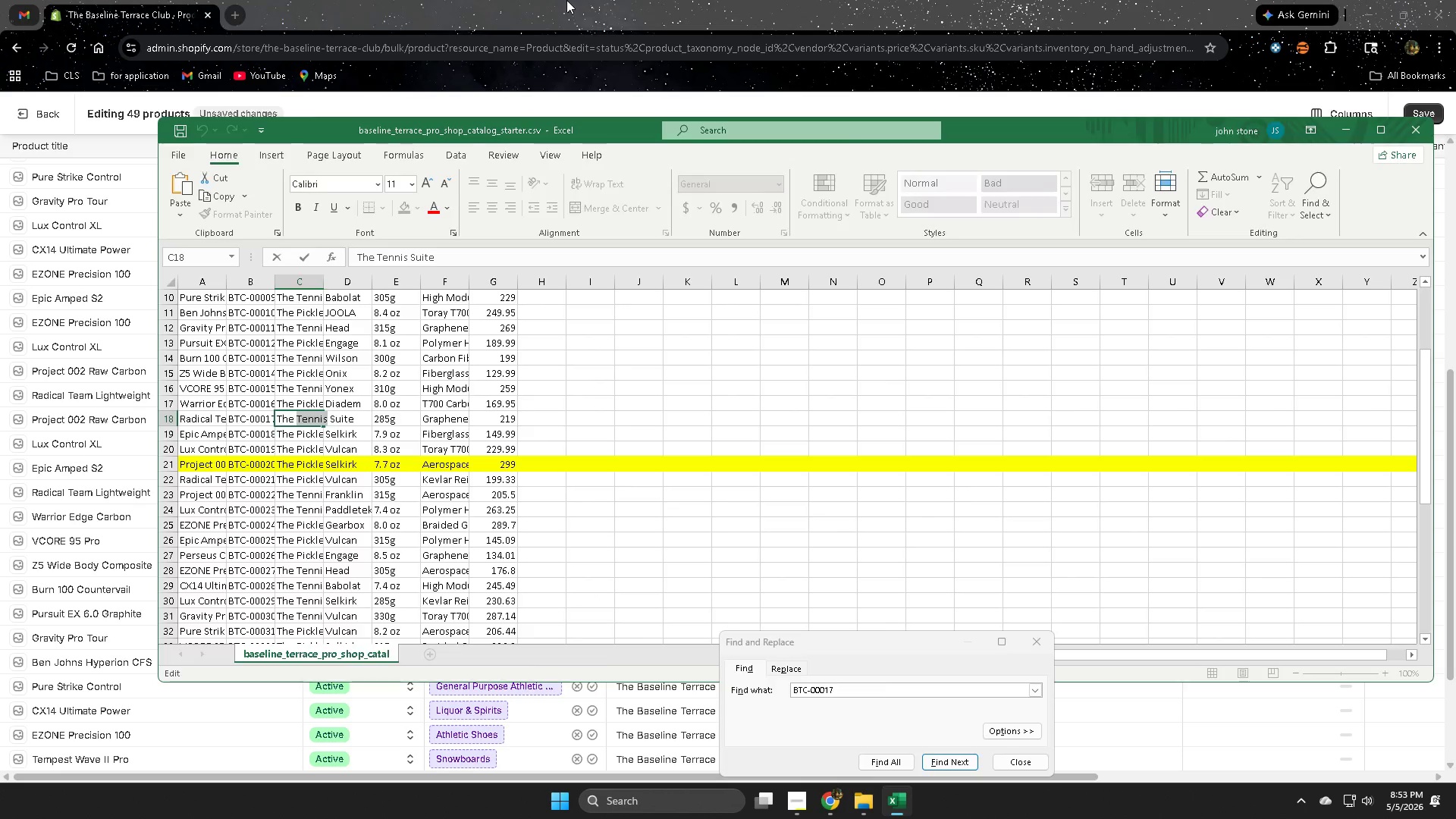 
left_click([566, 0])
 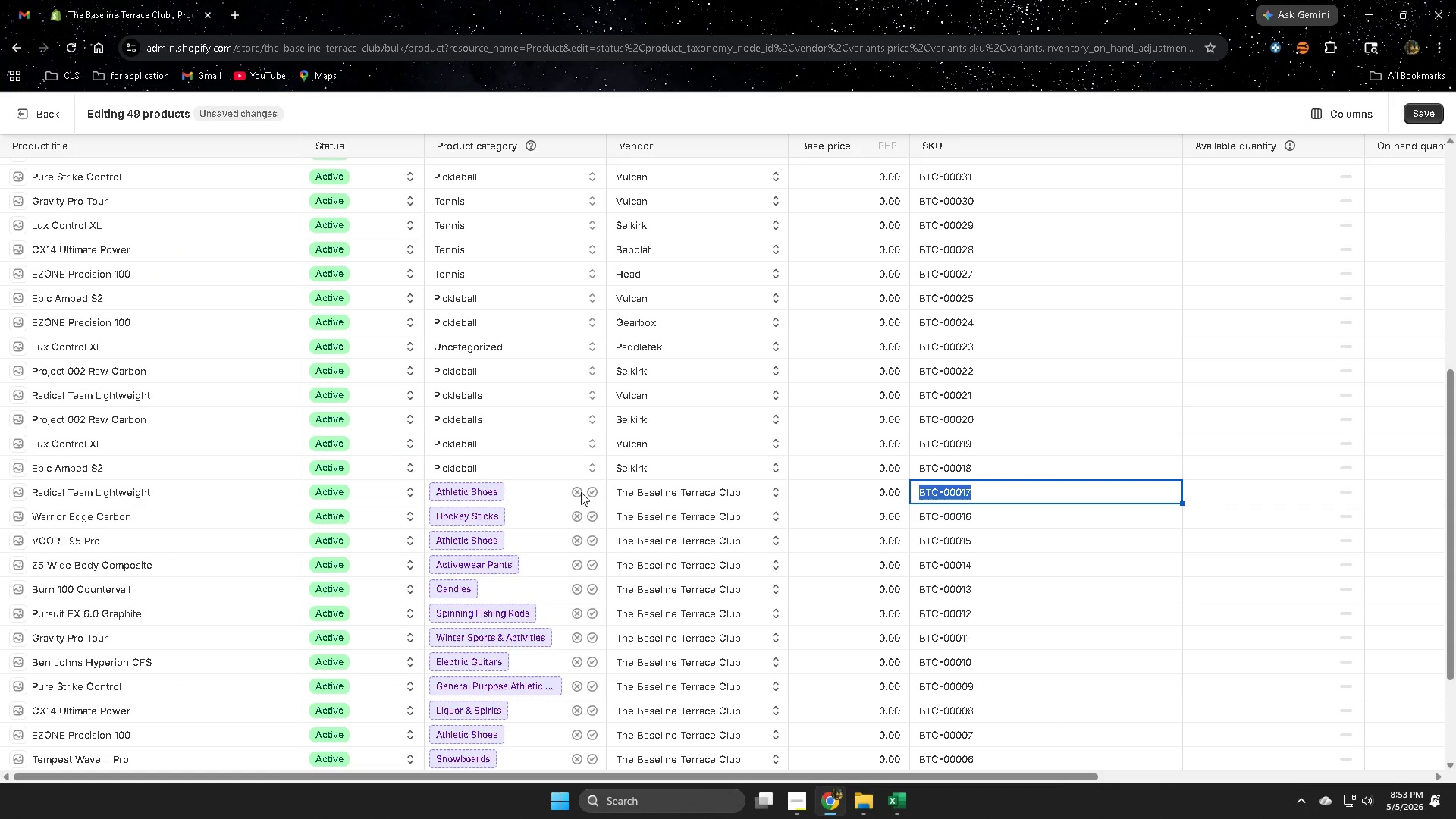 
left_click([579, 495])
 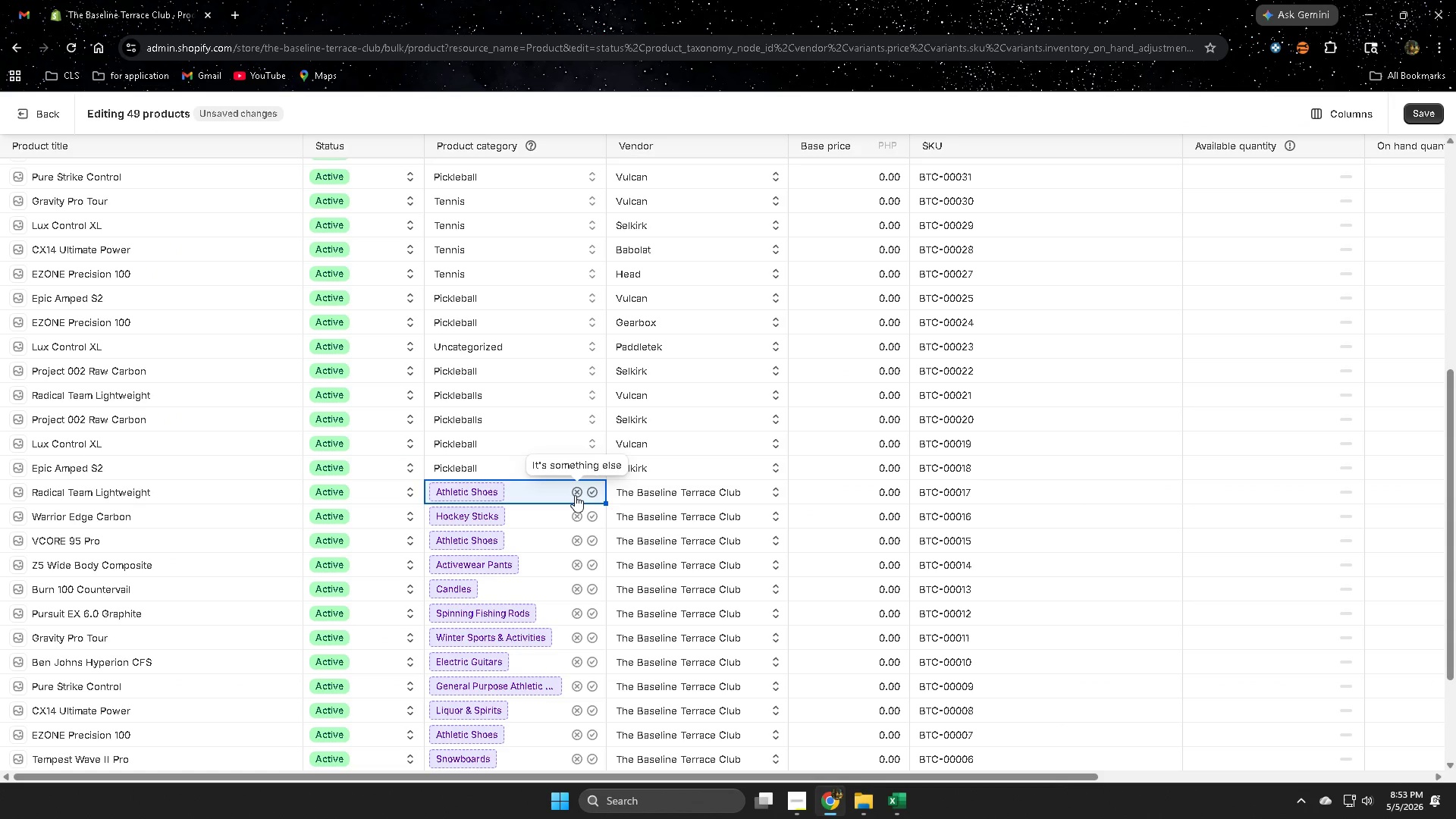 
left_click([575, 495])
 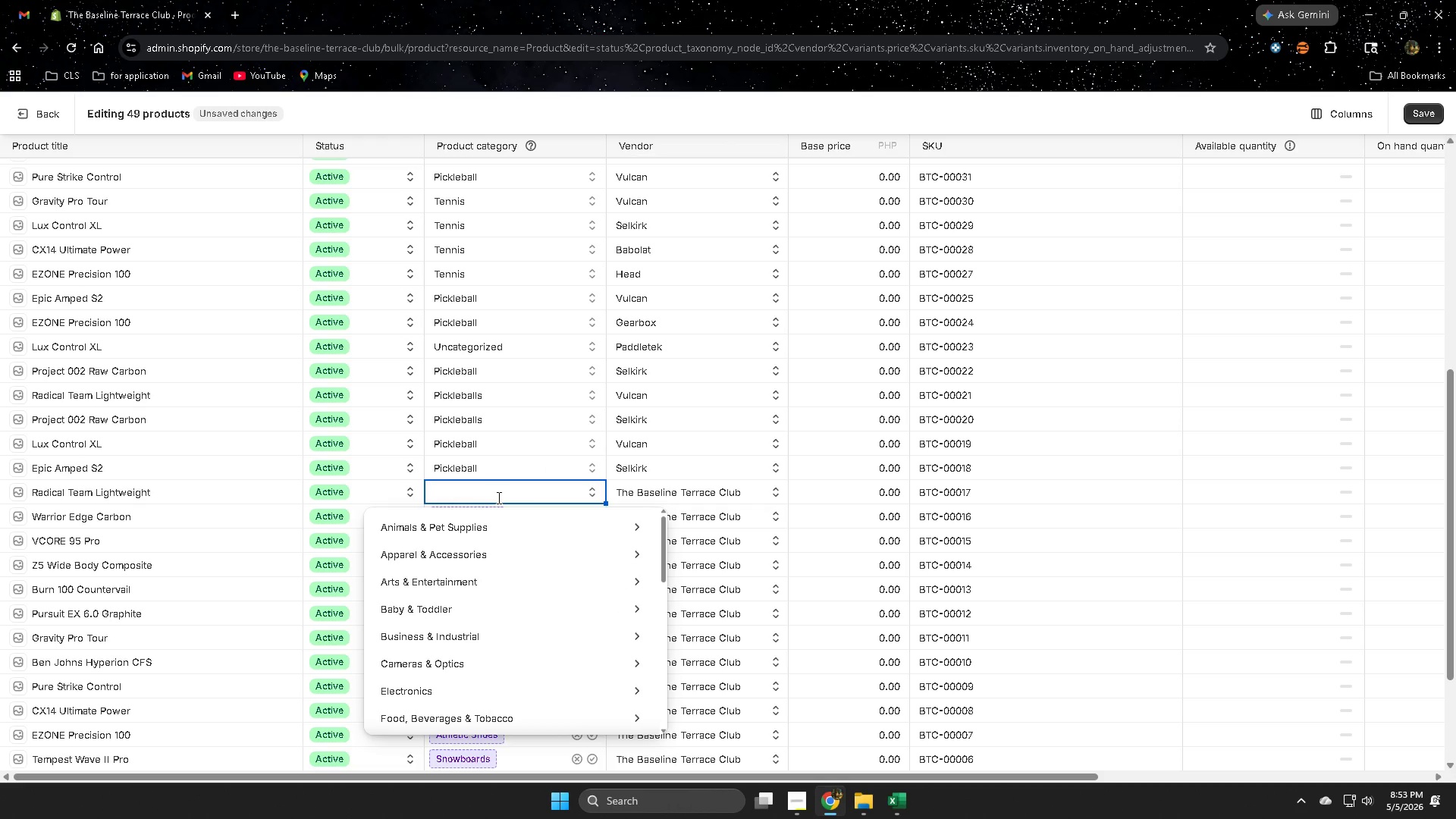 
double_click([497, 497])
 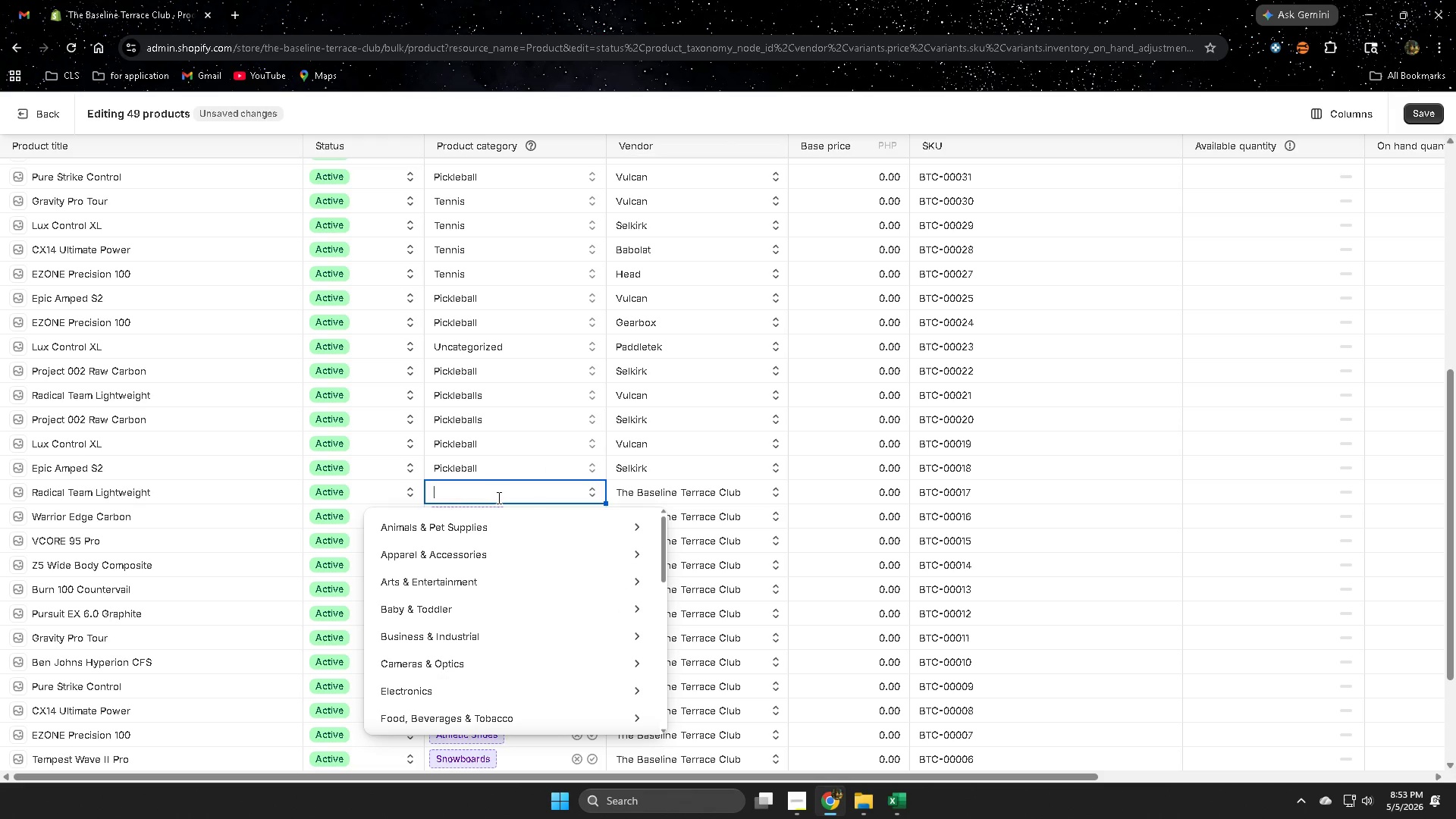 
key(Control+ControlLeft)
 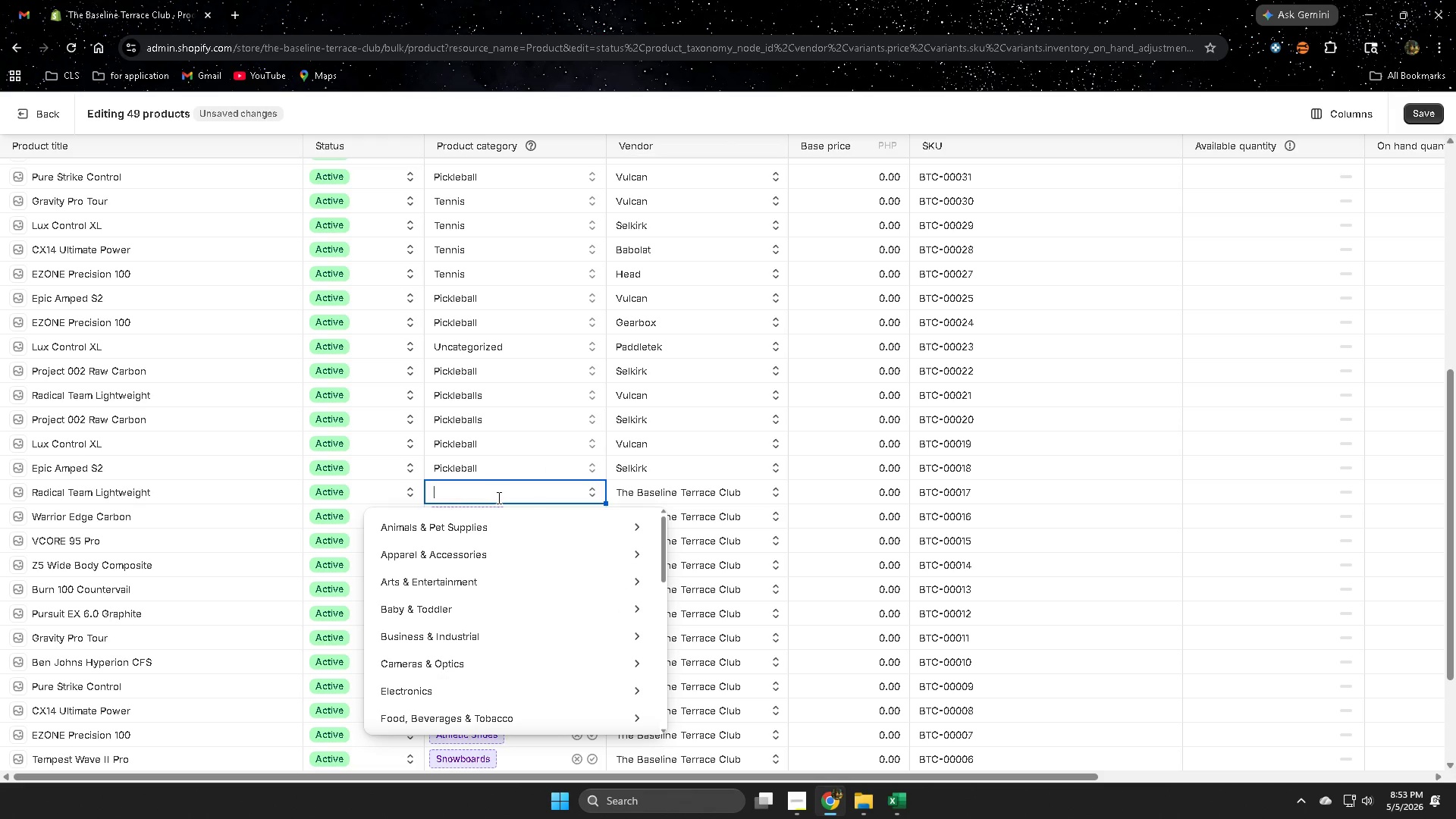 
key(Control+V)
 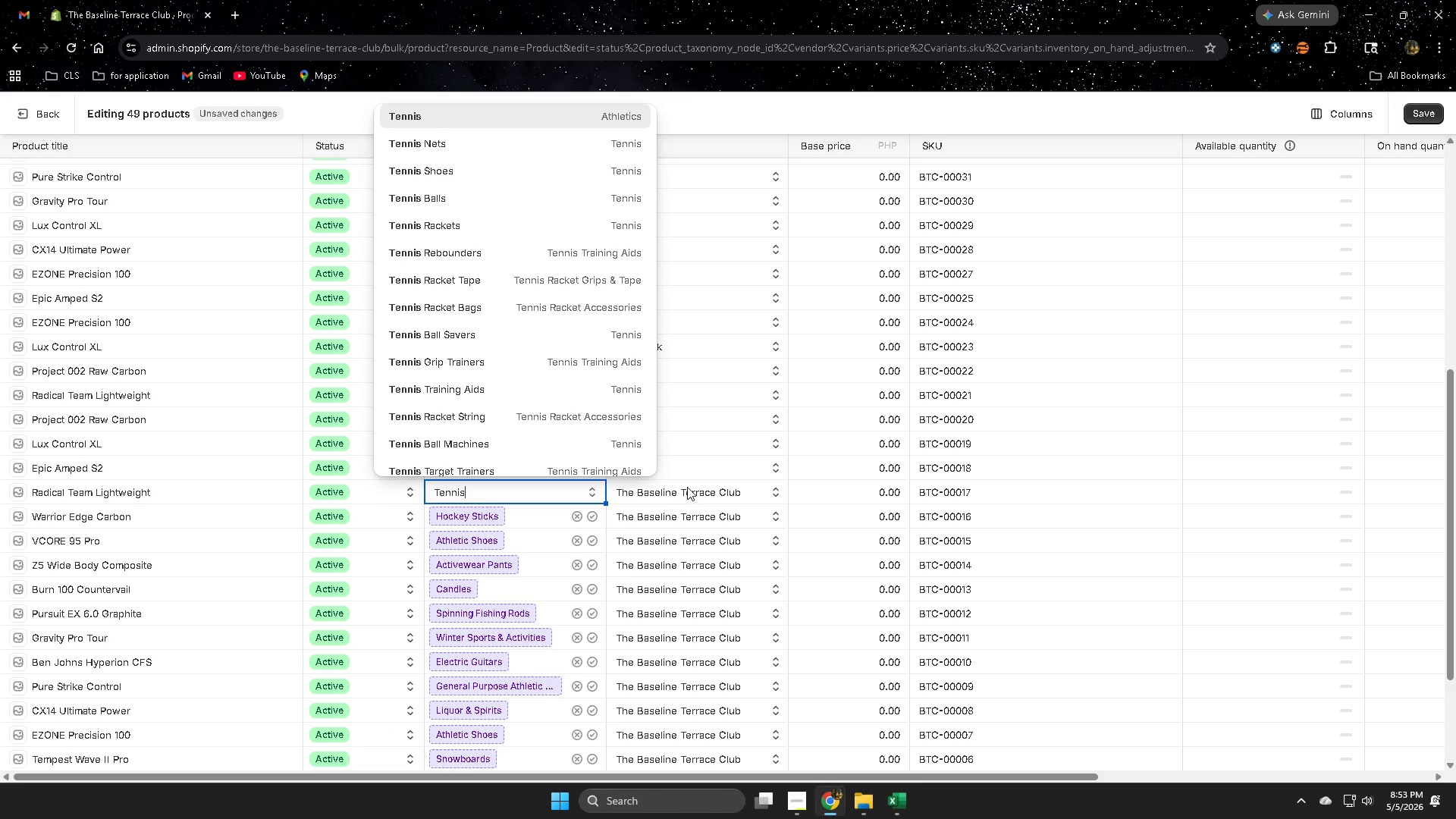 
left_click([687, 489])
 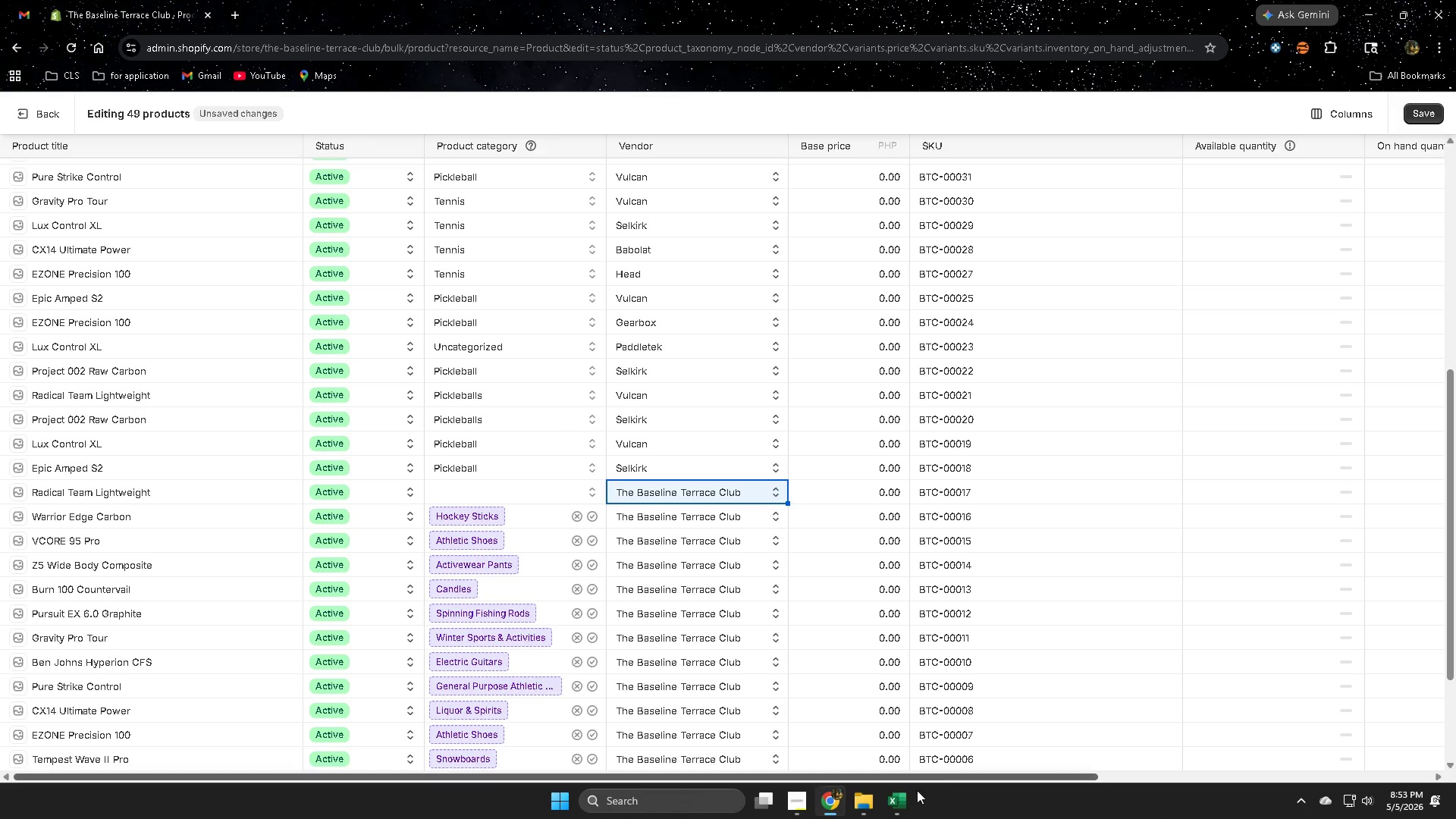 
left_click([909, 799])
 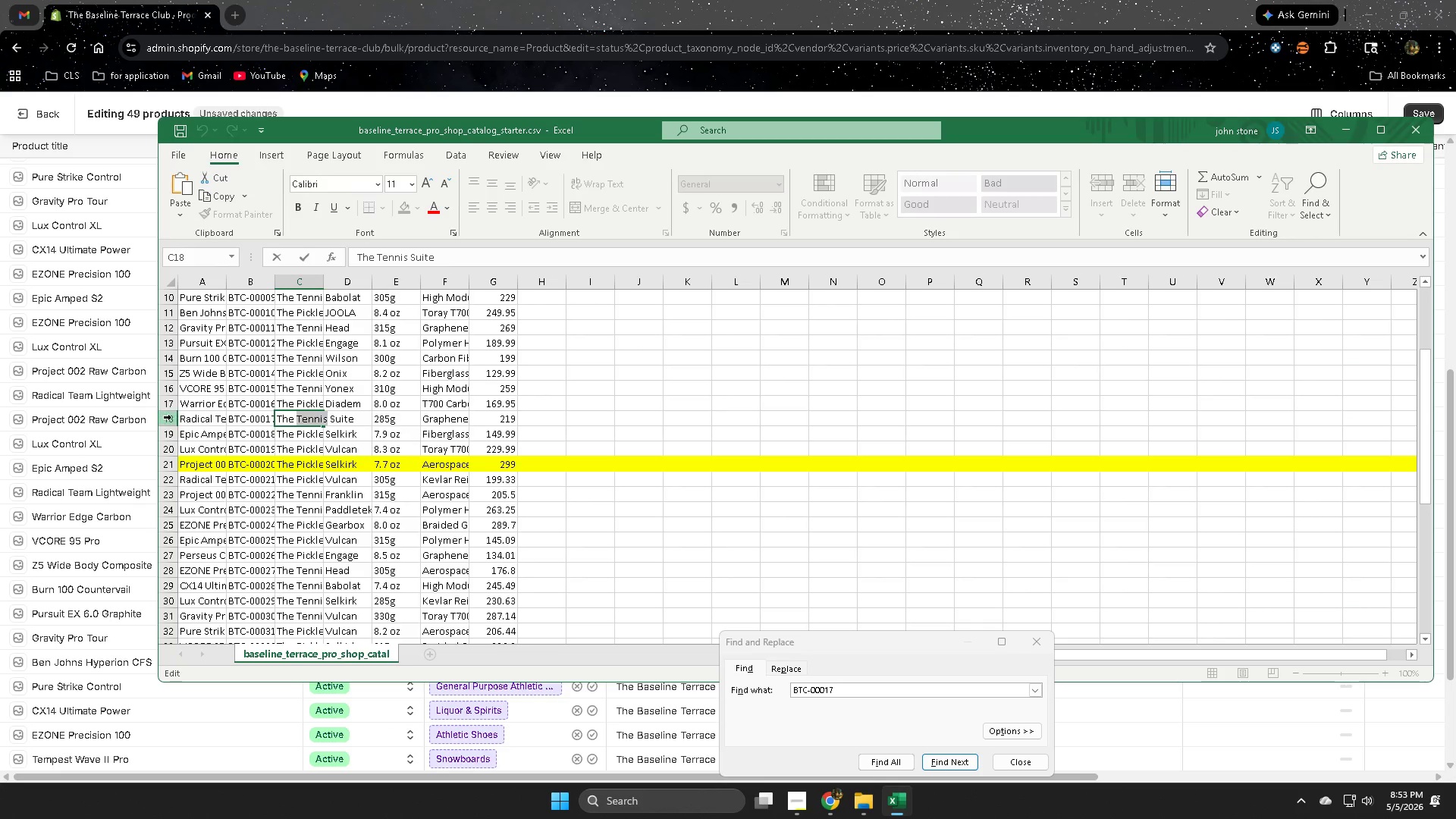 
left_click([171, 416])
 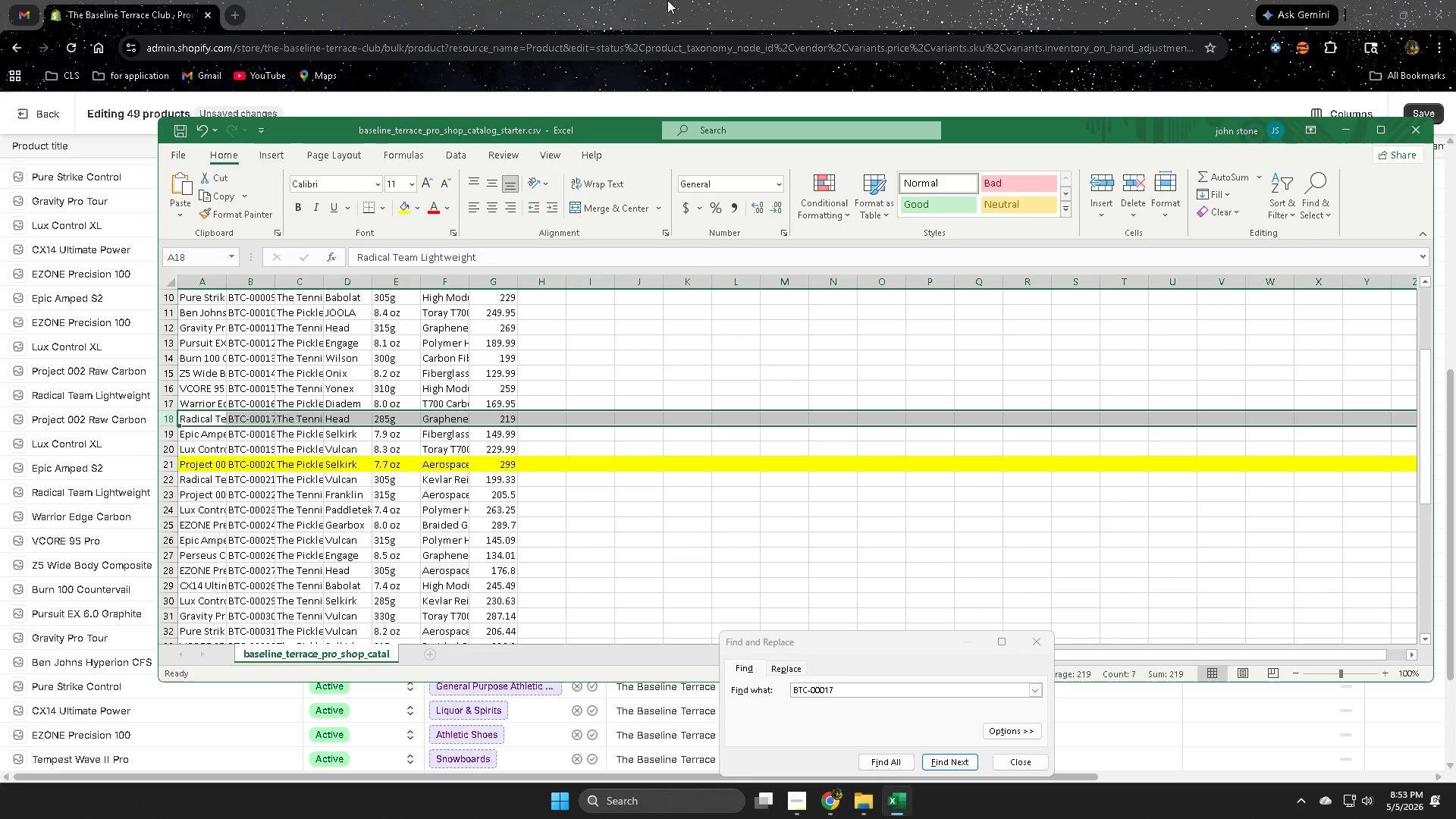 
left_click([667, 0])
 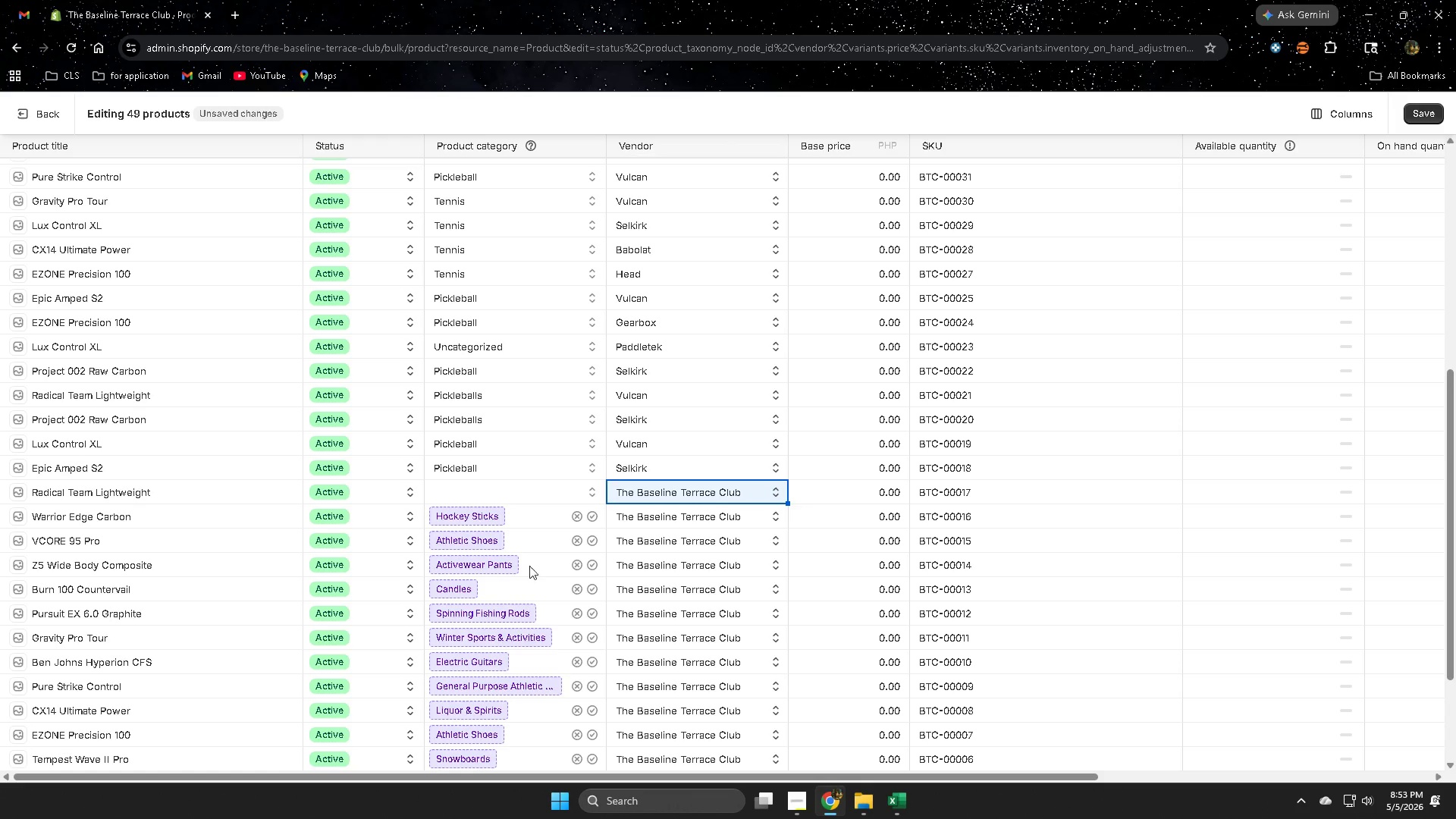 
wait(5.27)
 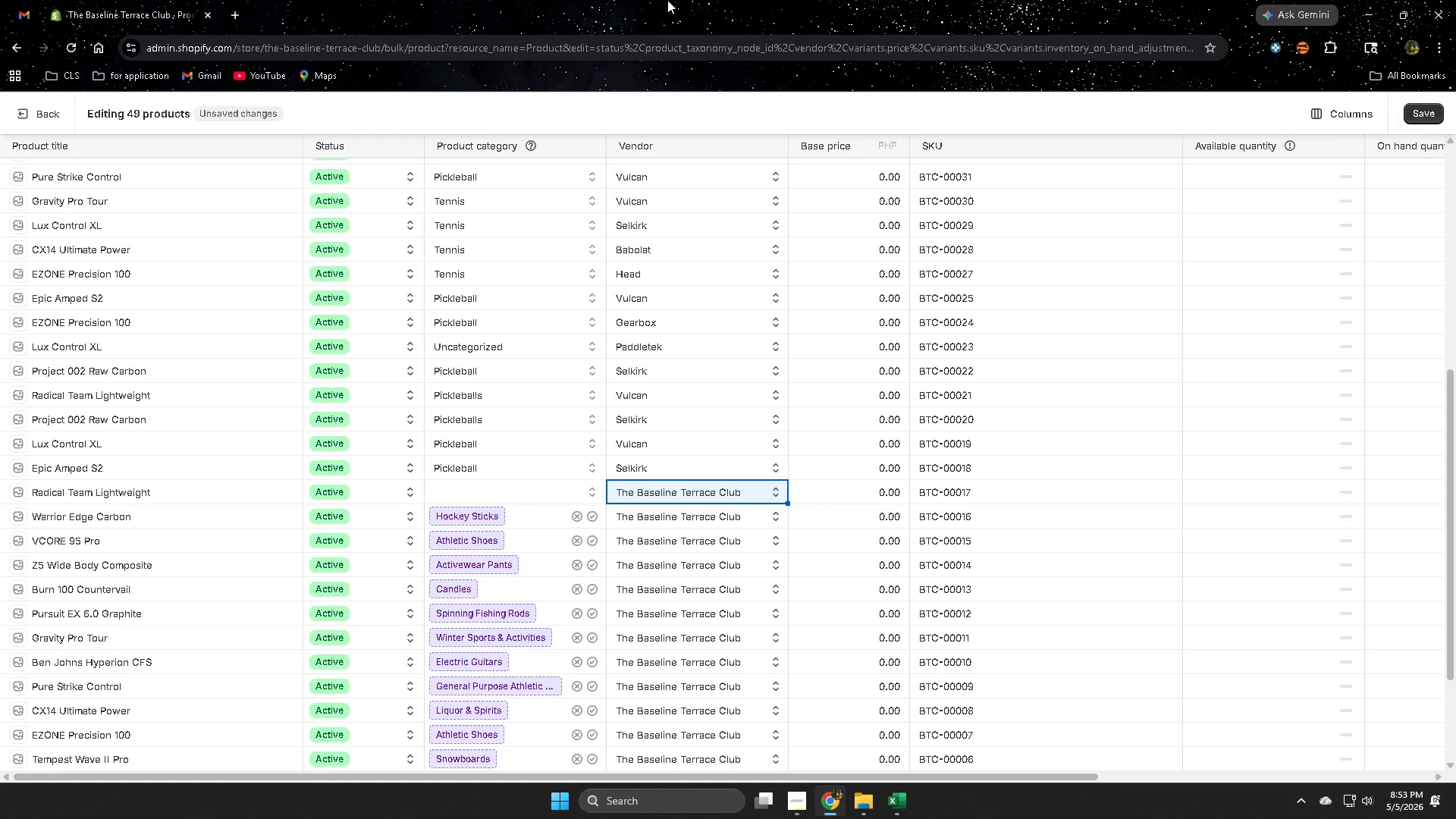 
left_click([899, 798])
 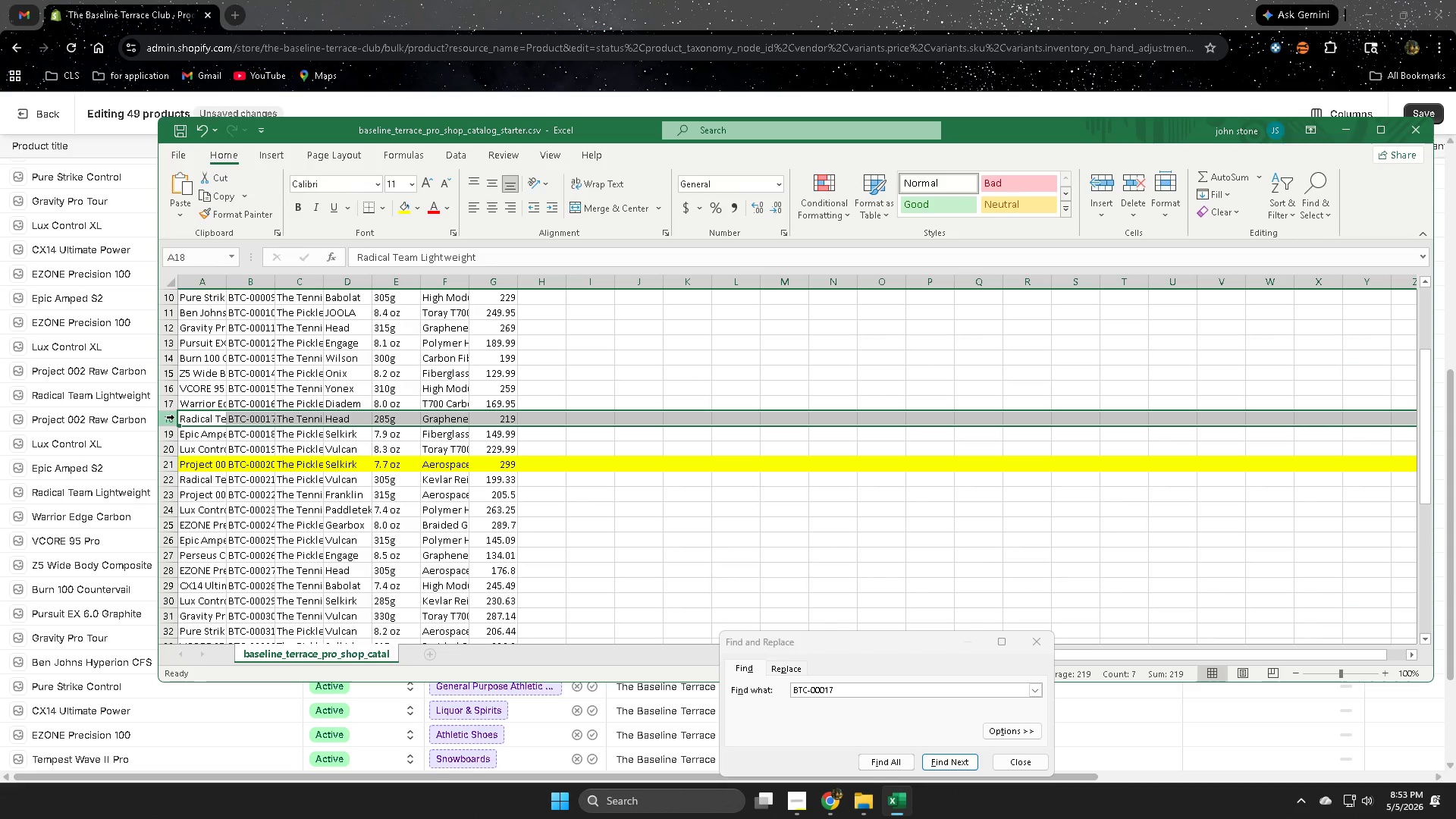 
left_click([173, 416])
 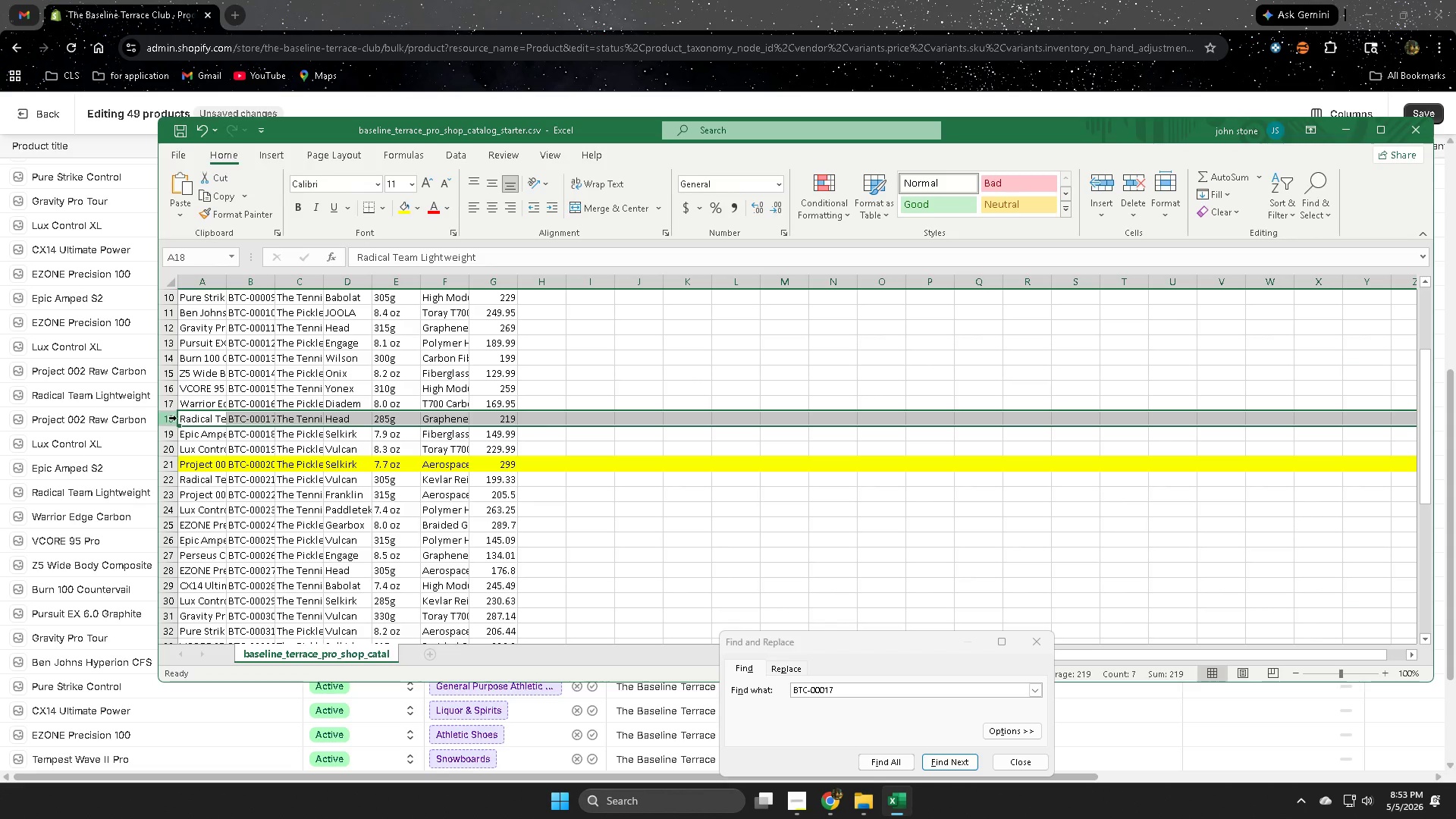 
left_click([173, 418])
 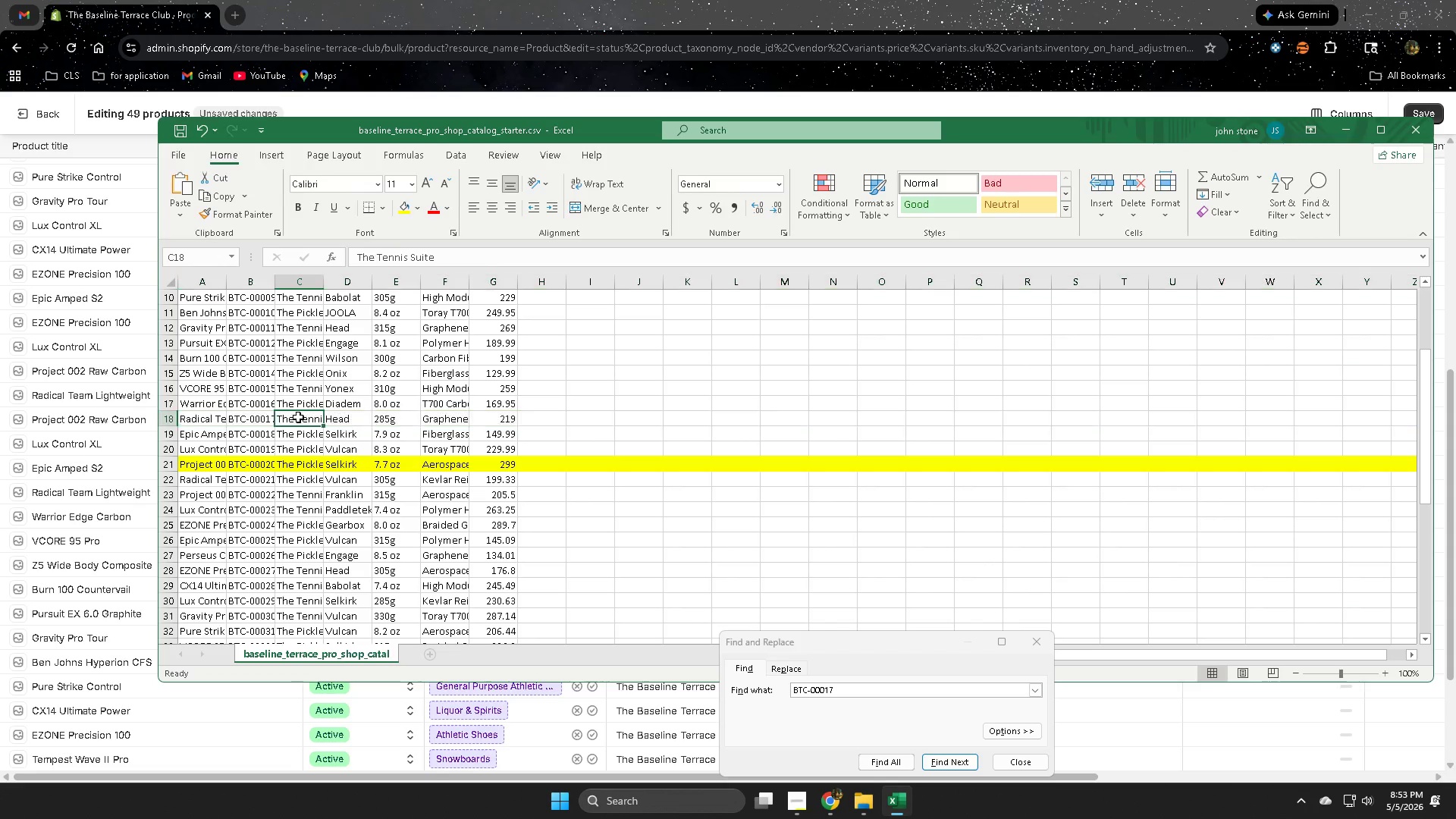 
double_click([298, 417])
 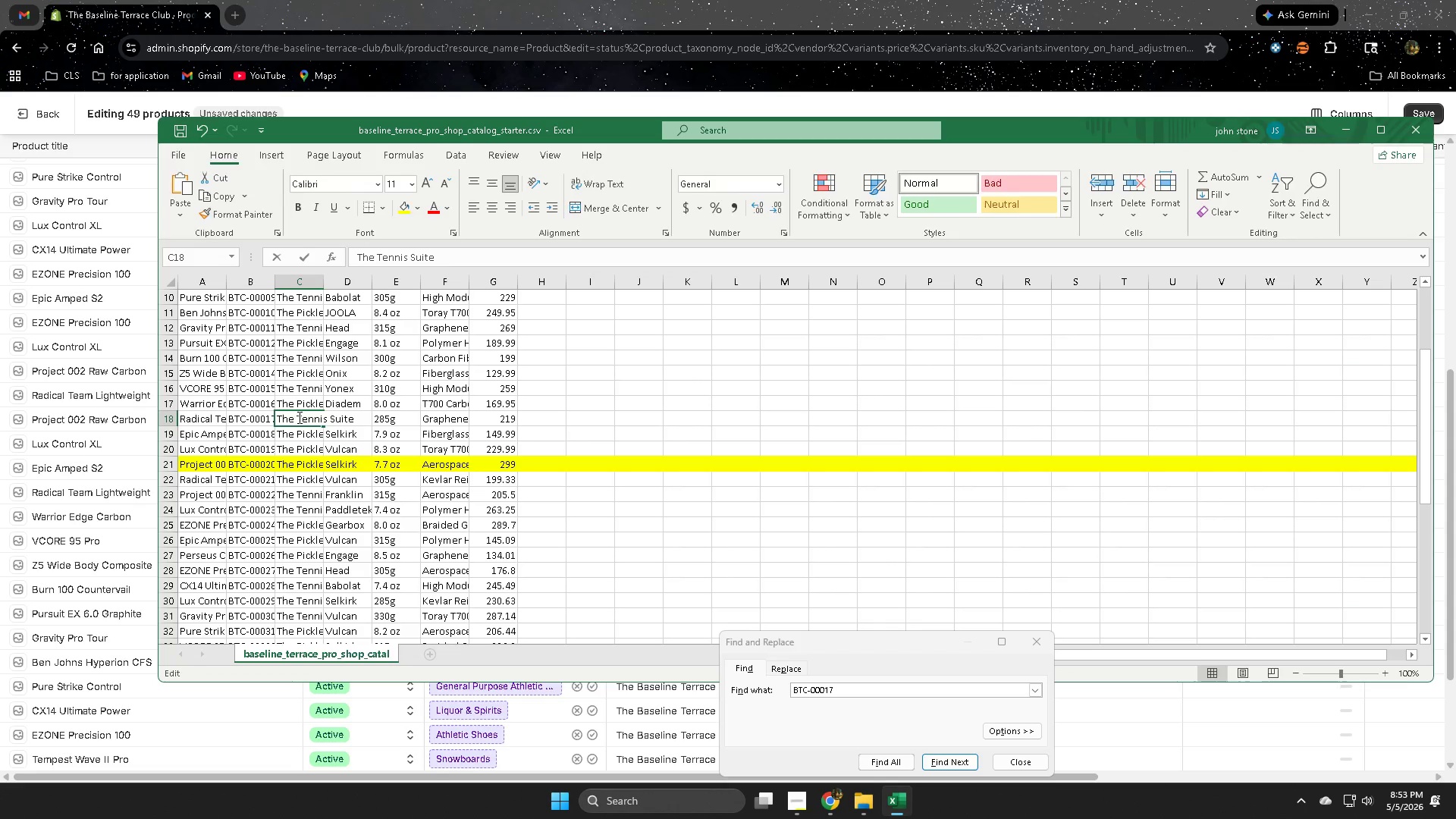 
triple_click([298, 417])
 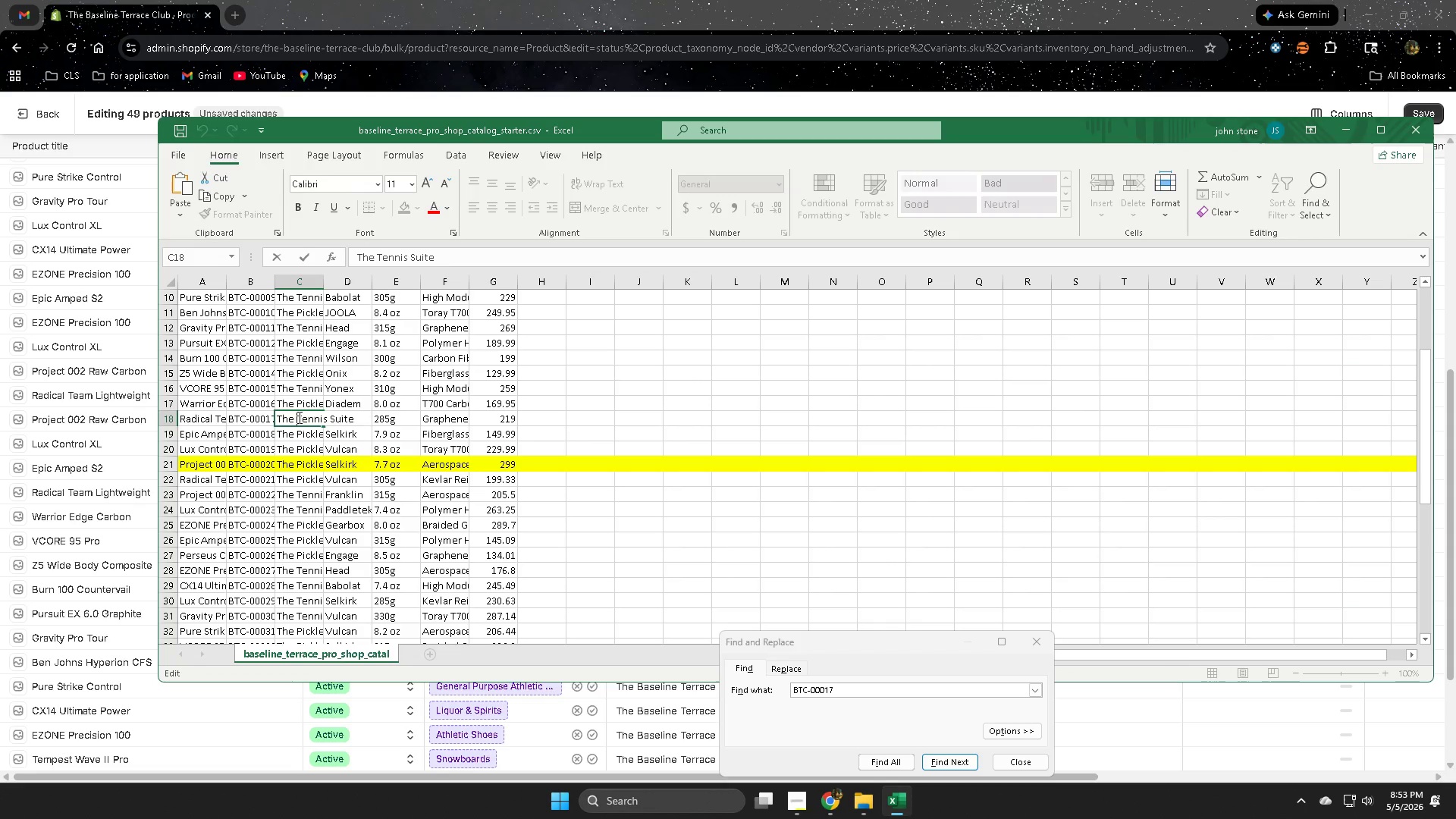 
triple_click([298, 417])
 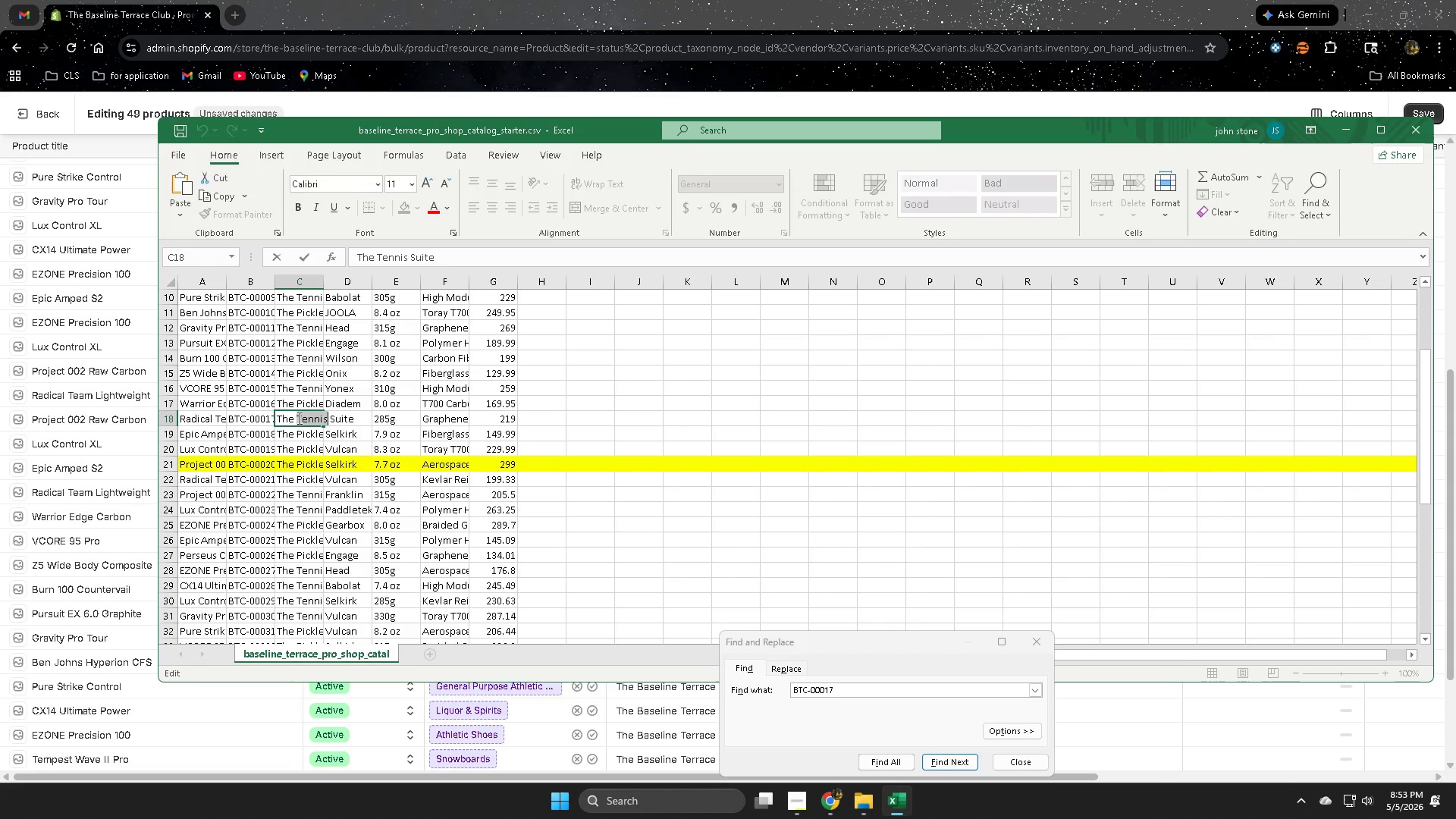 
key(Control+C)
 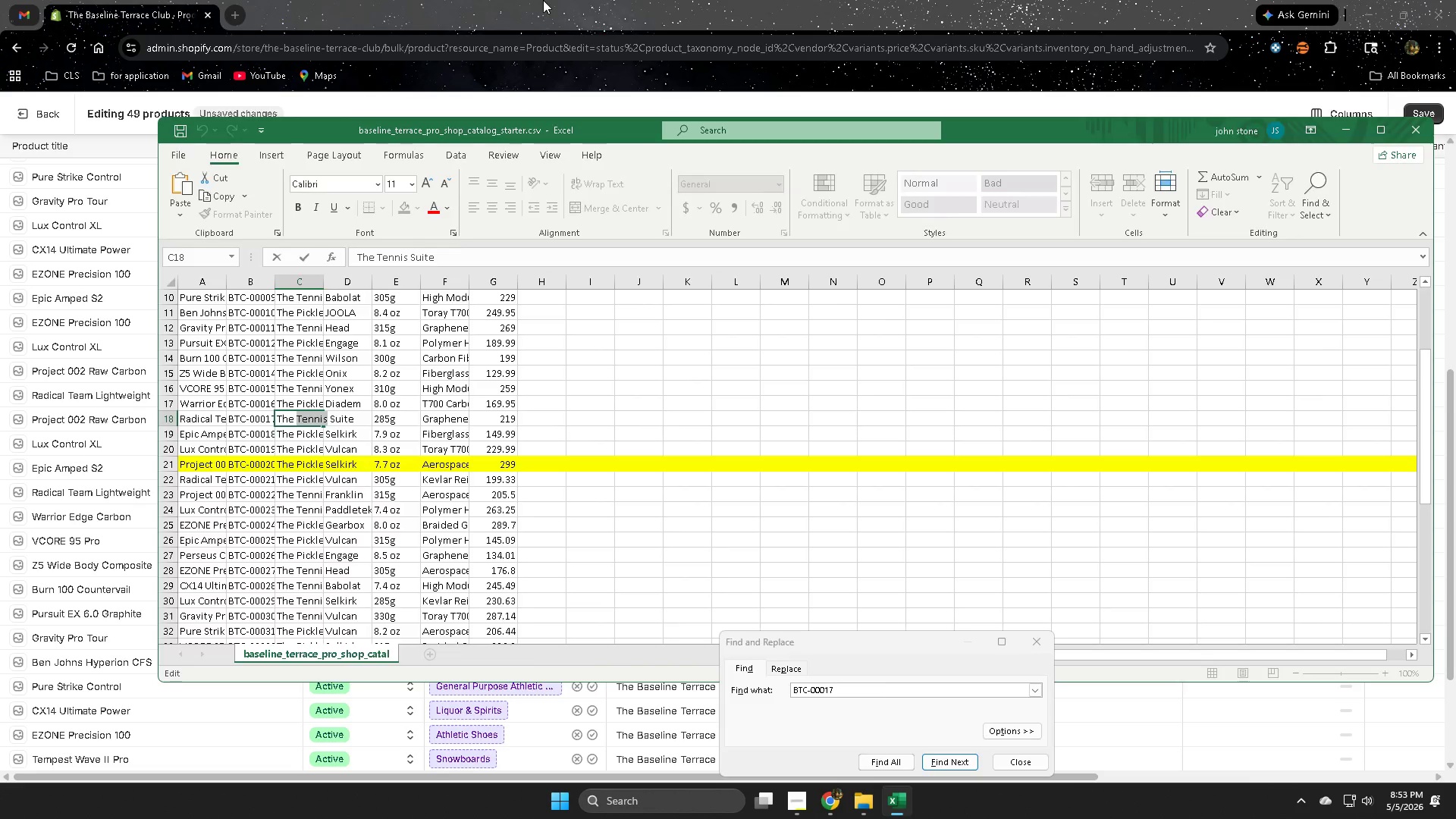 
left_click([543, 0])
 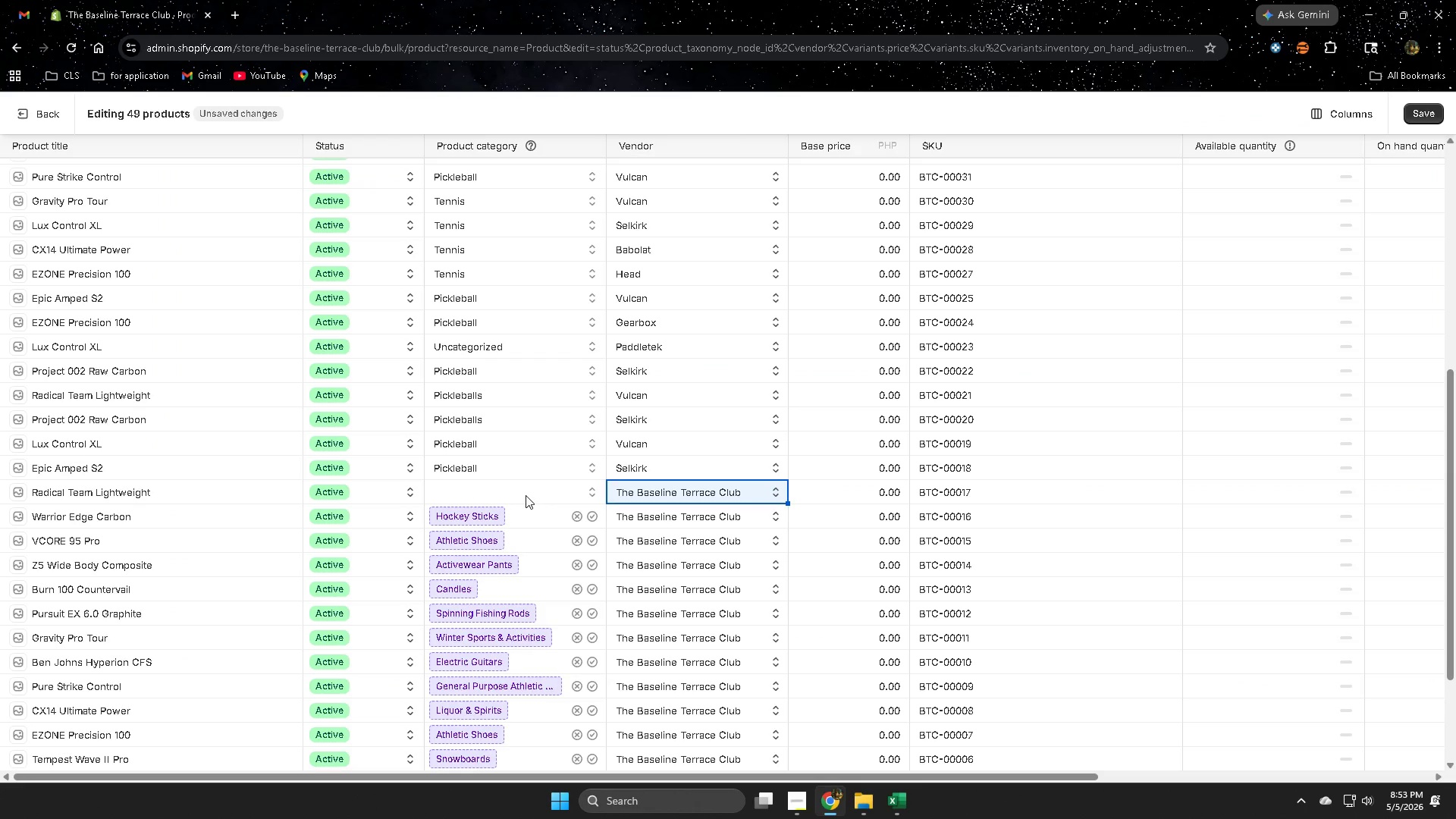 
double_click([526, 492])
 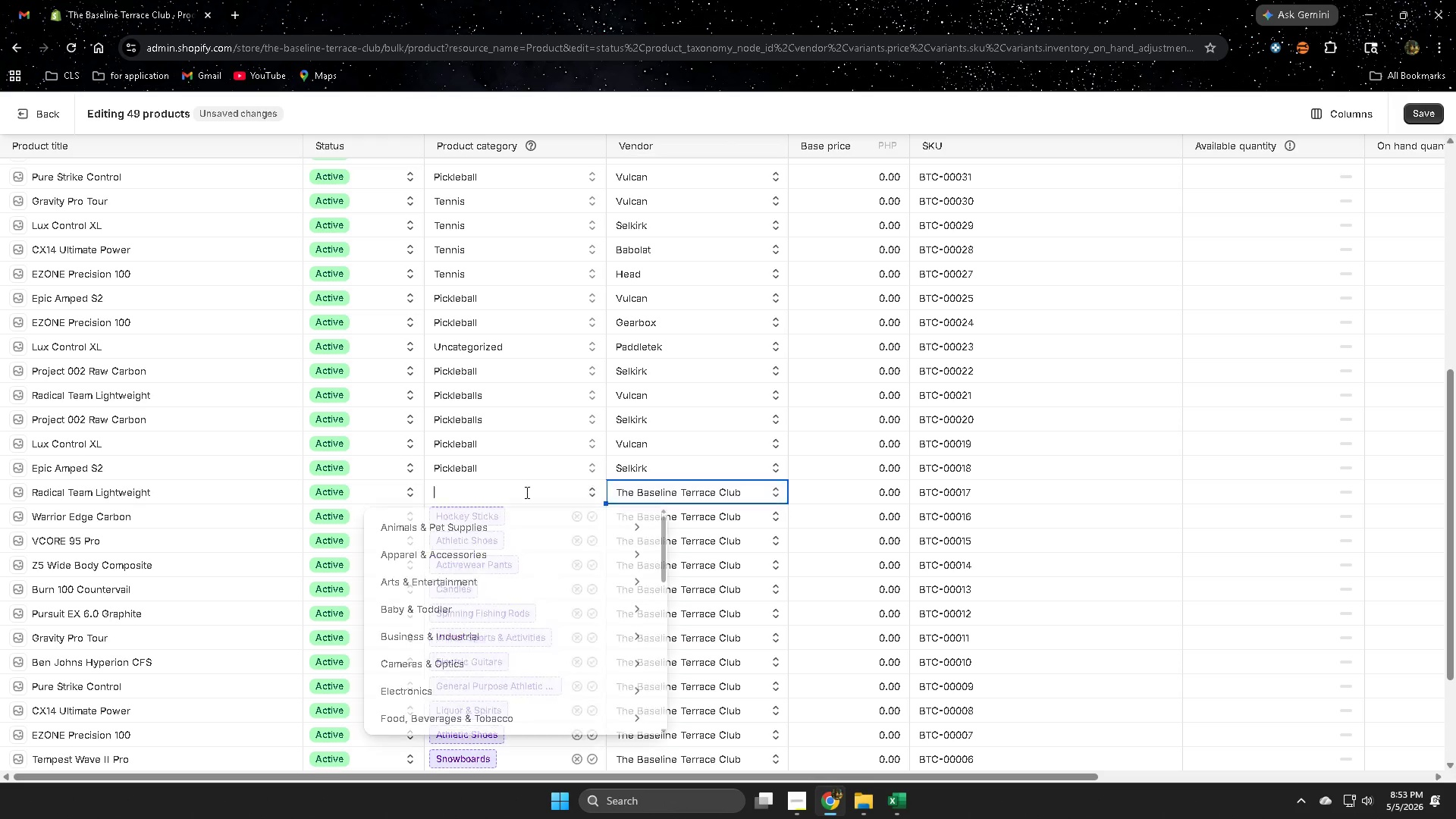 
triple_click([526, 492])
 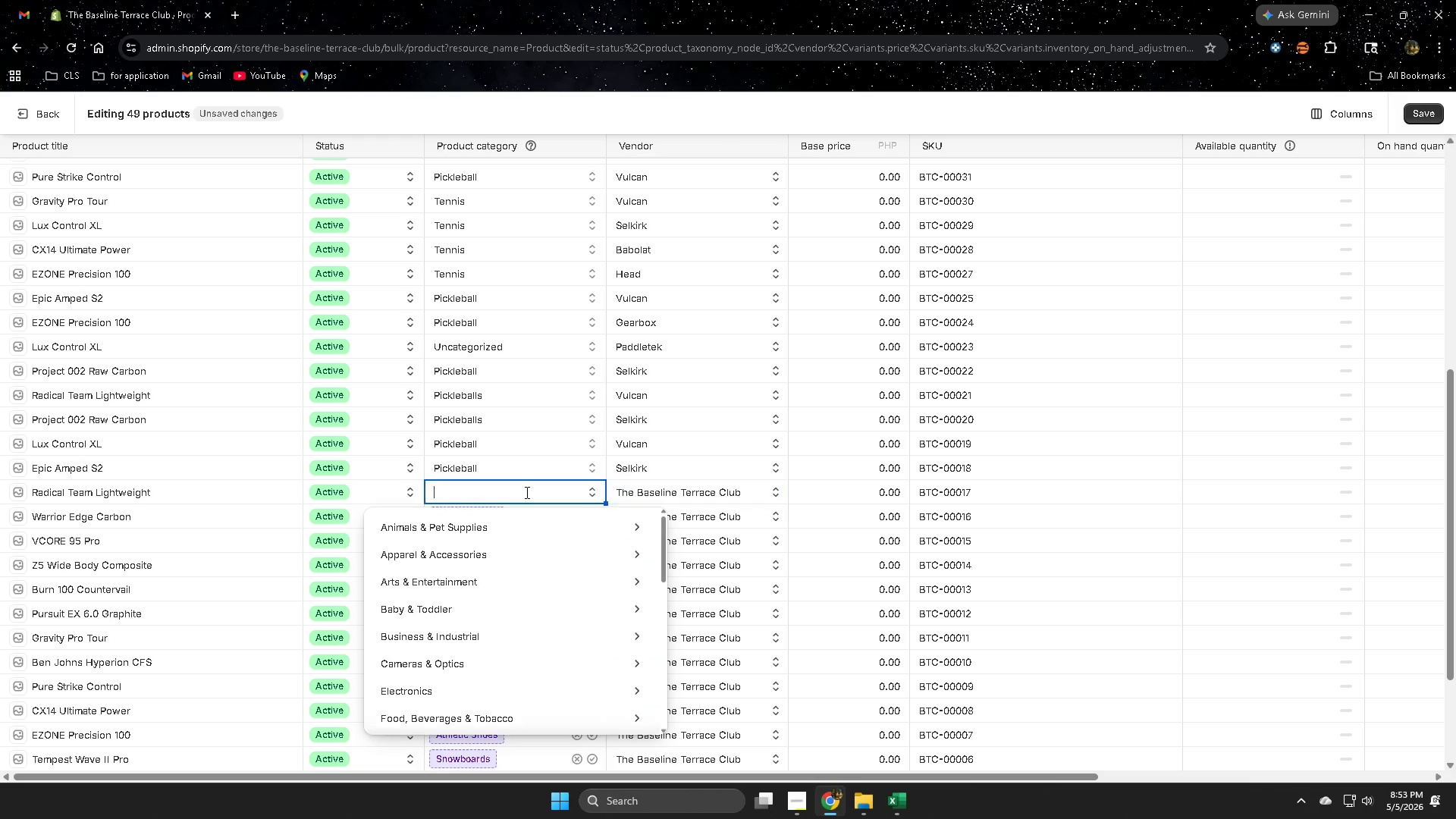 
key(Control+V)
 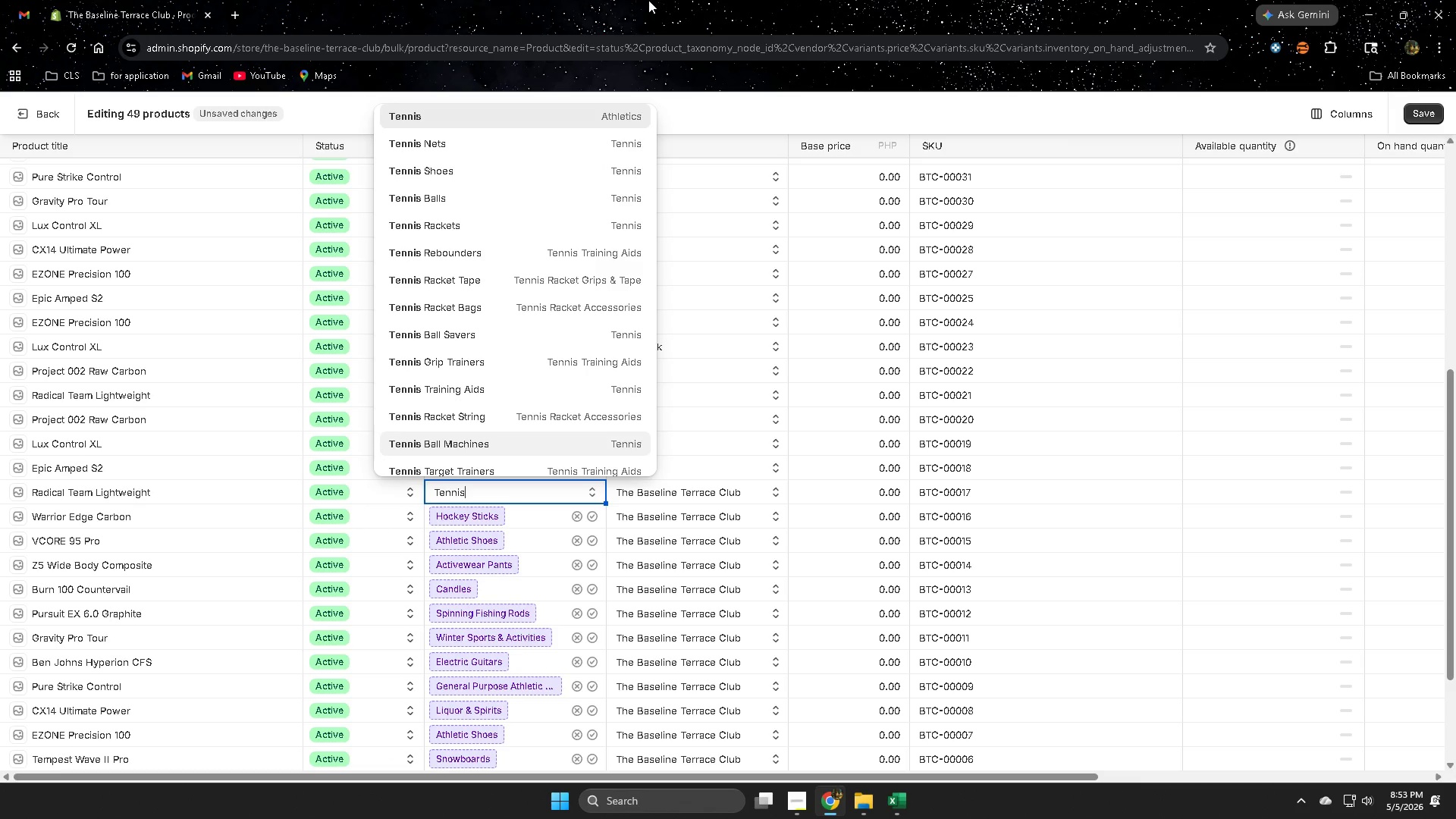 
left_click([648, 0])
 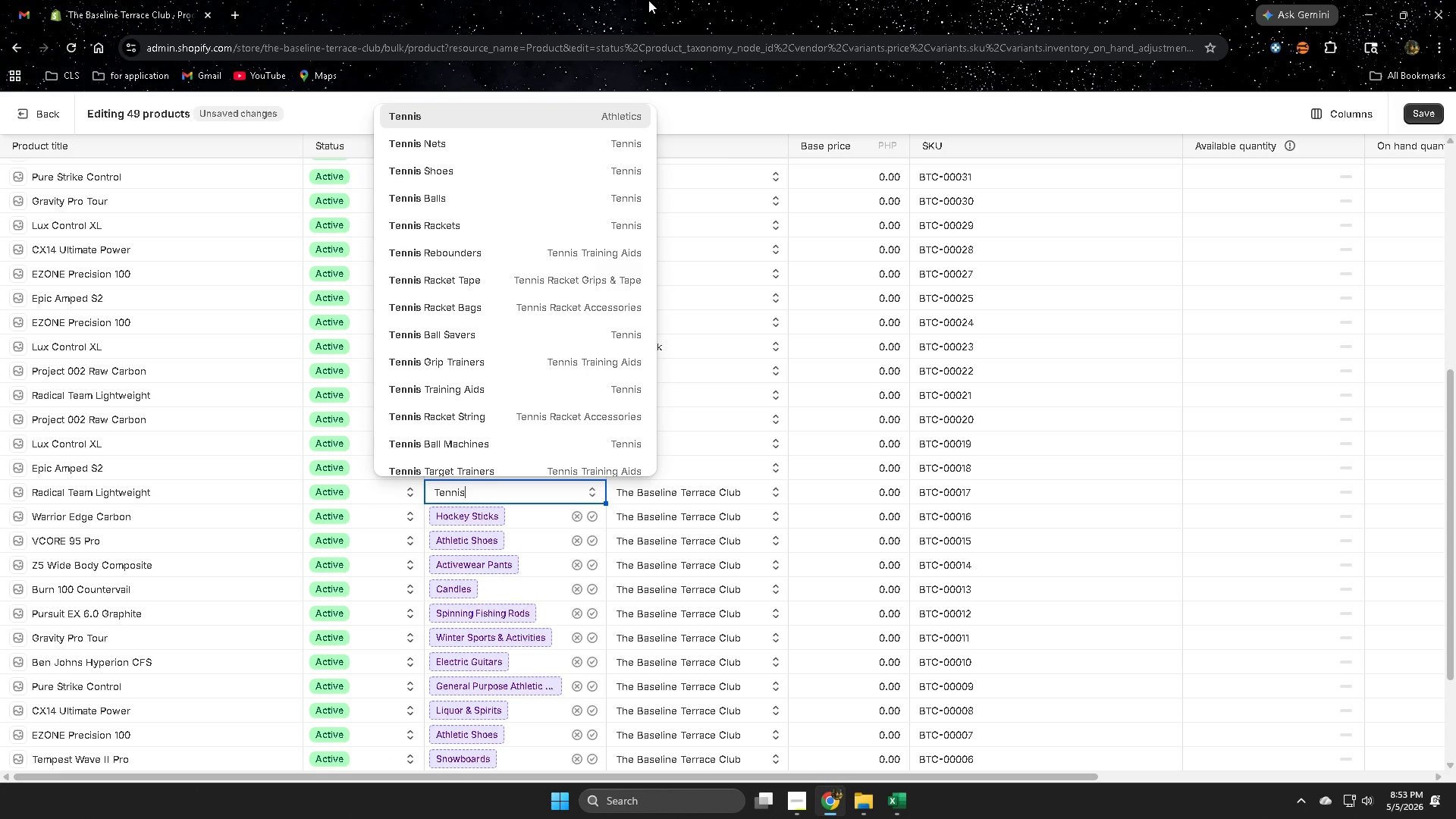 
left_click([648, 0])
 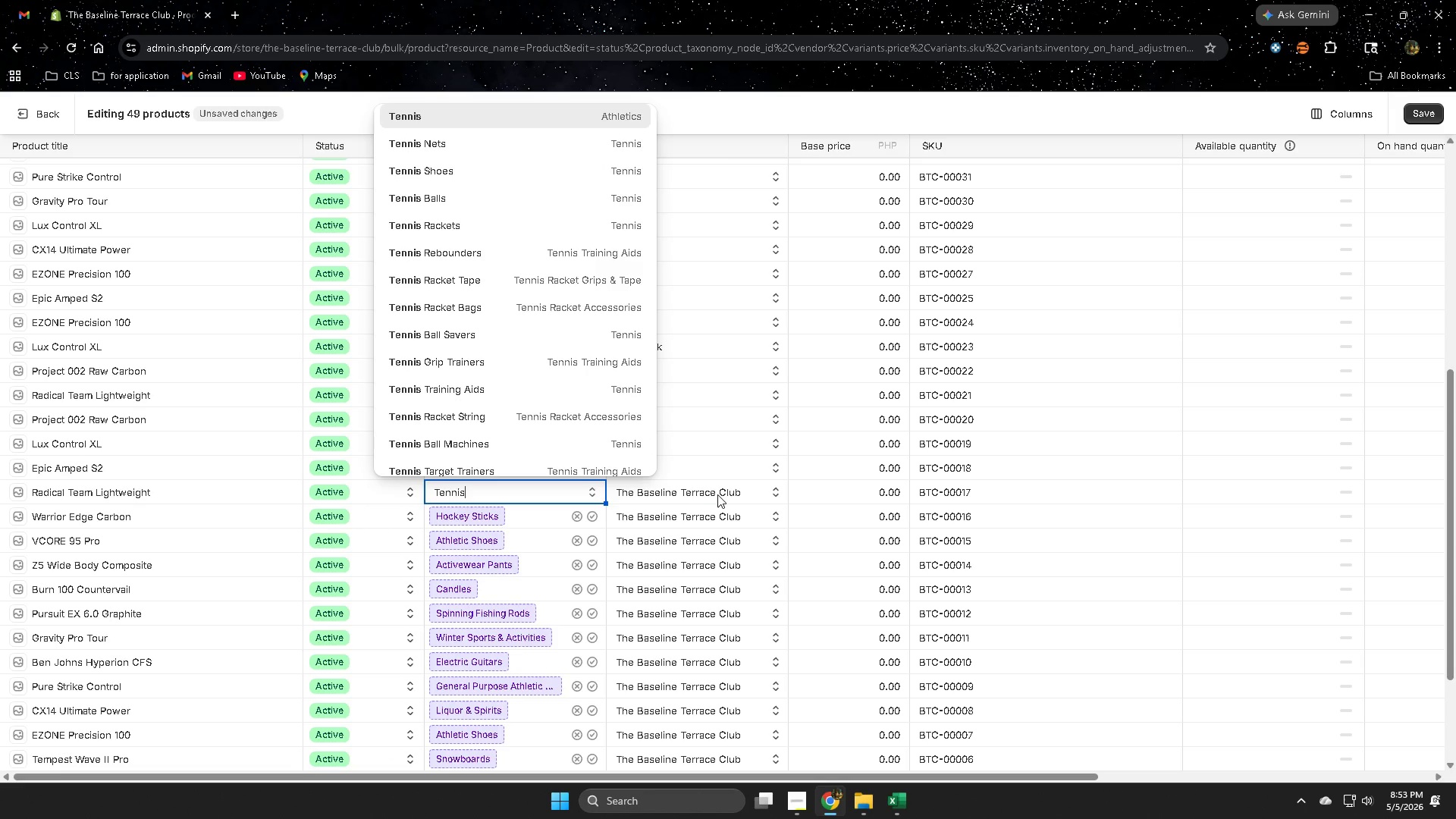 
left_click([719, 494])
 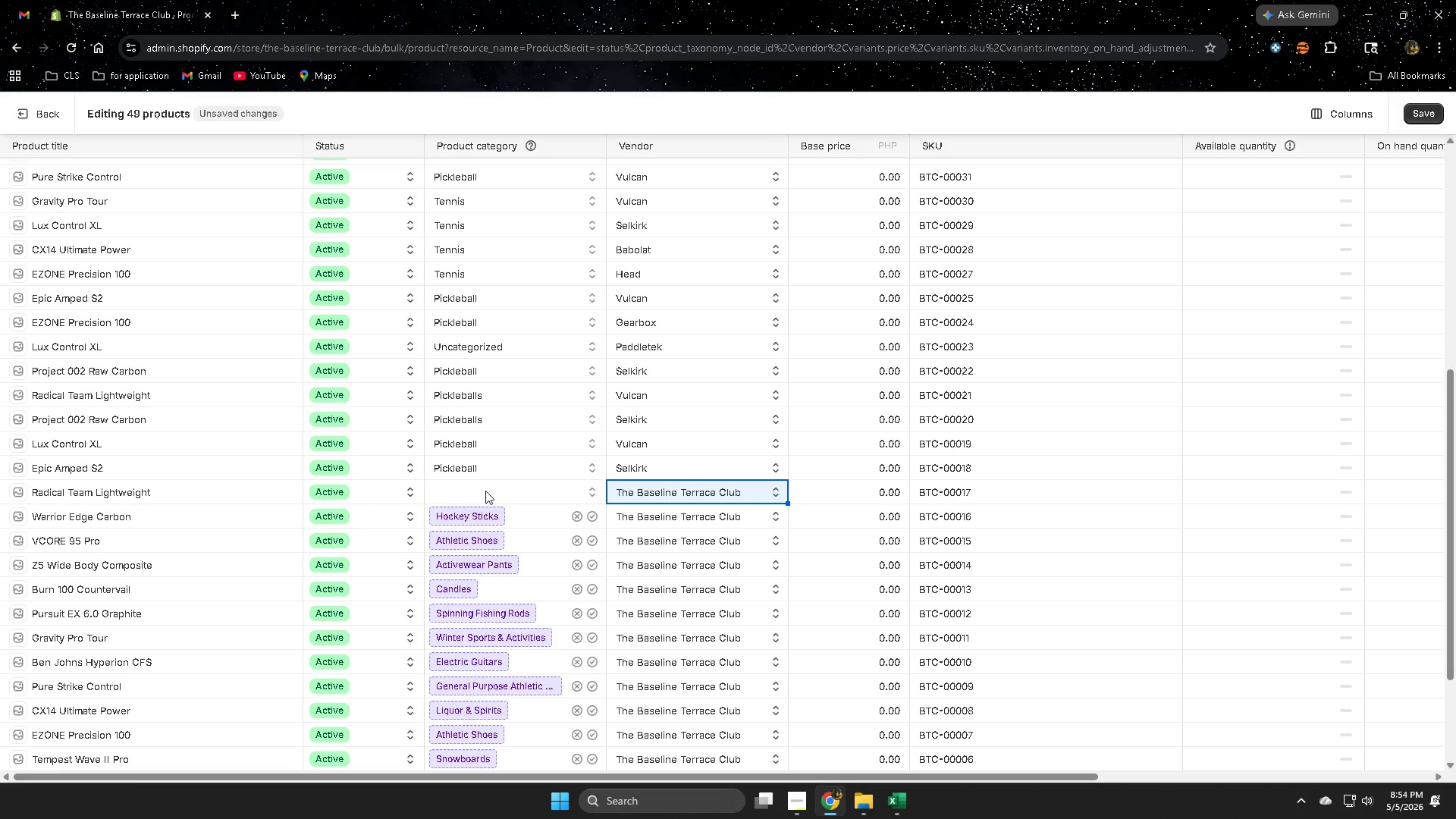 
double_click([492, 492])
 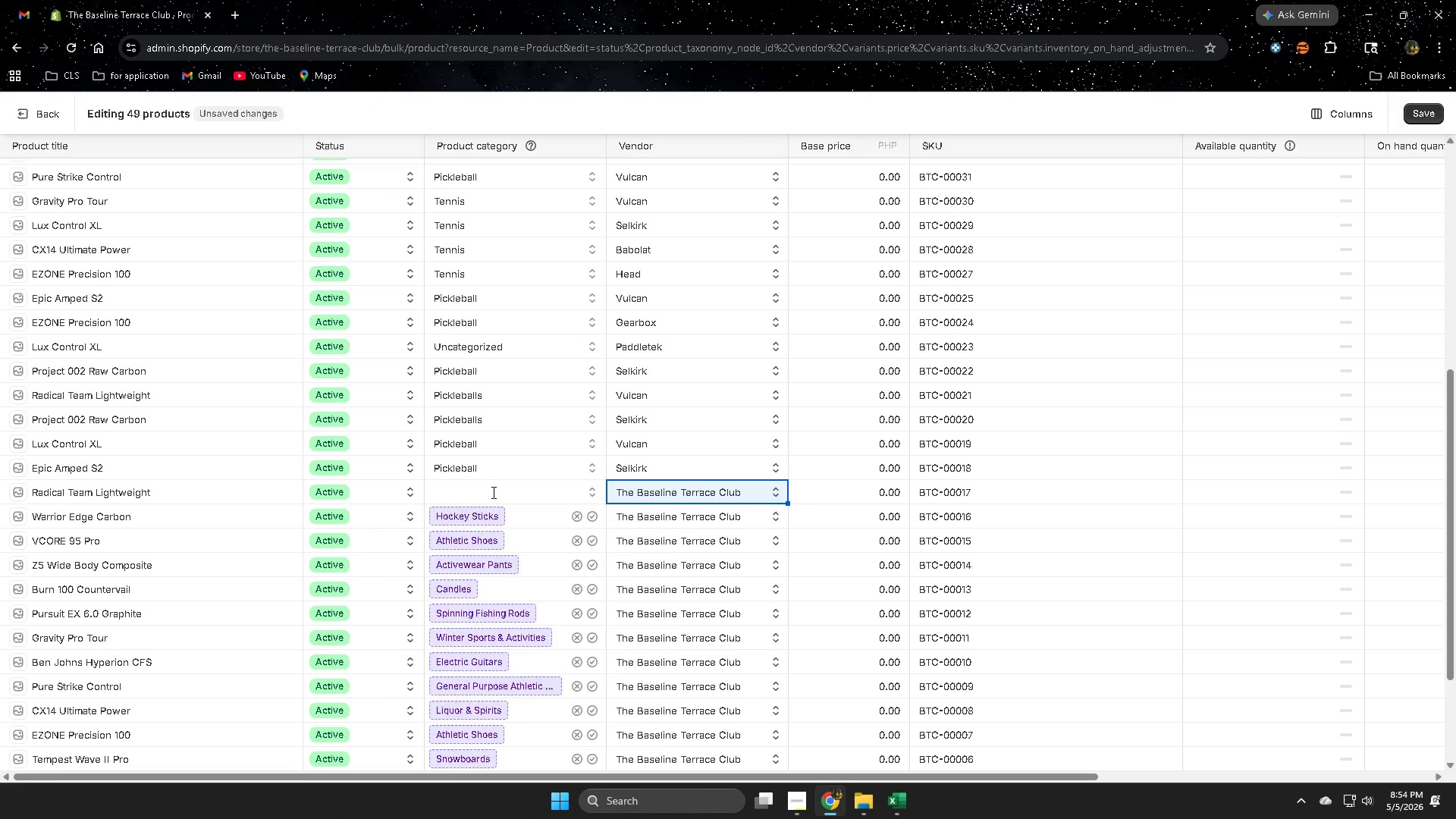 
triple_click([492, 492])
 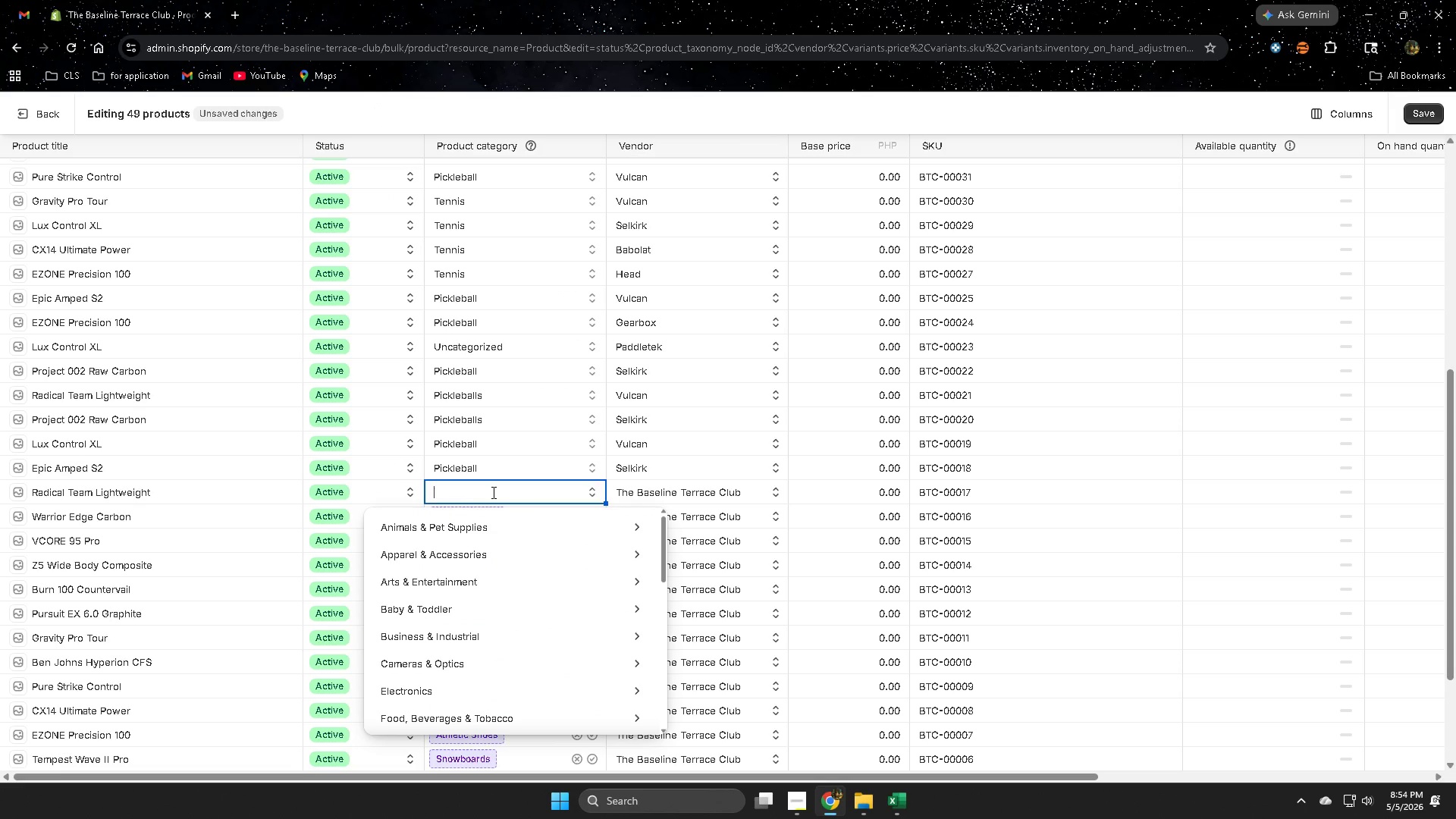 
key(Control+V)
 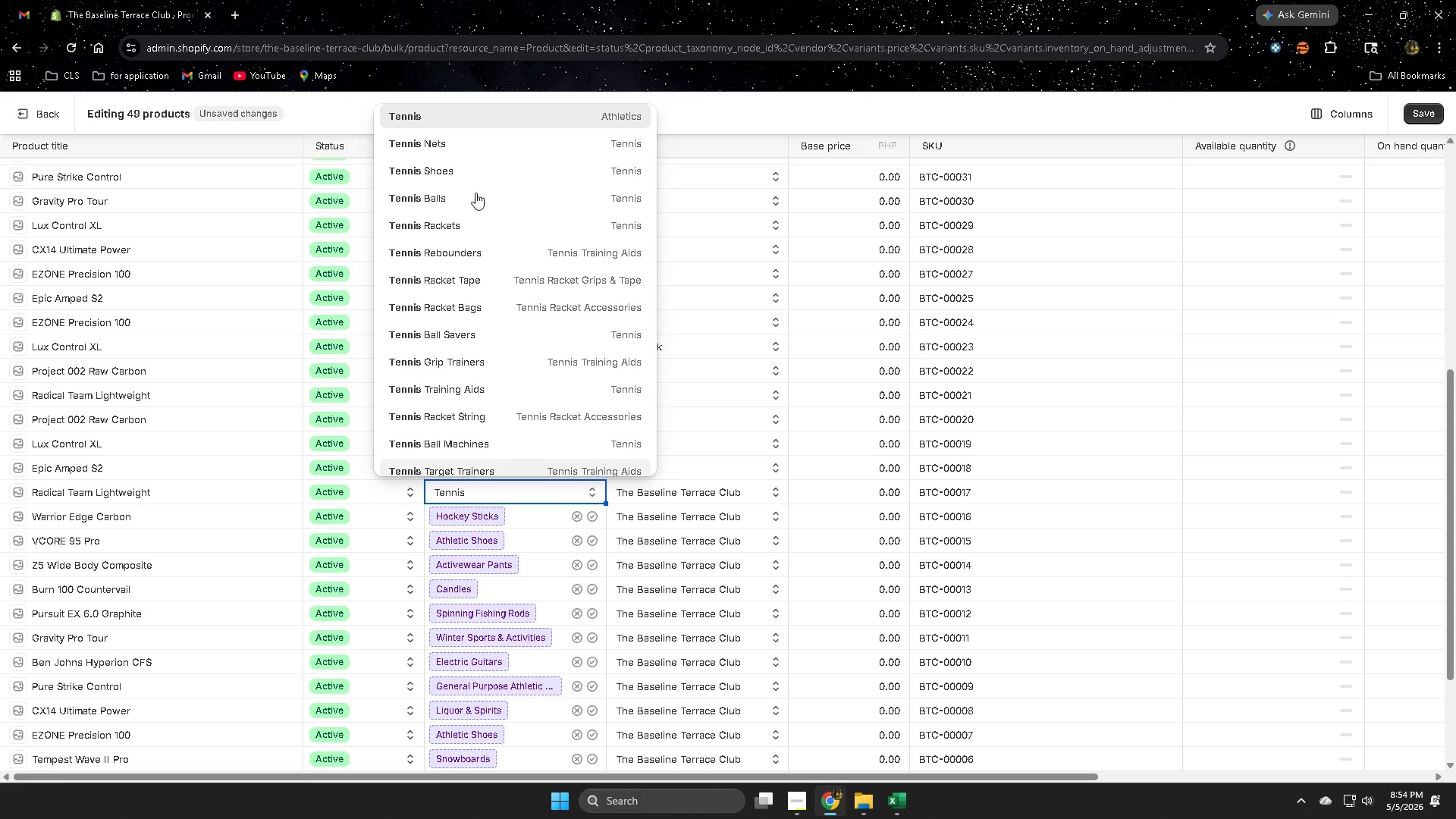 
left_click([473, 111])
 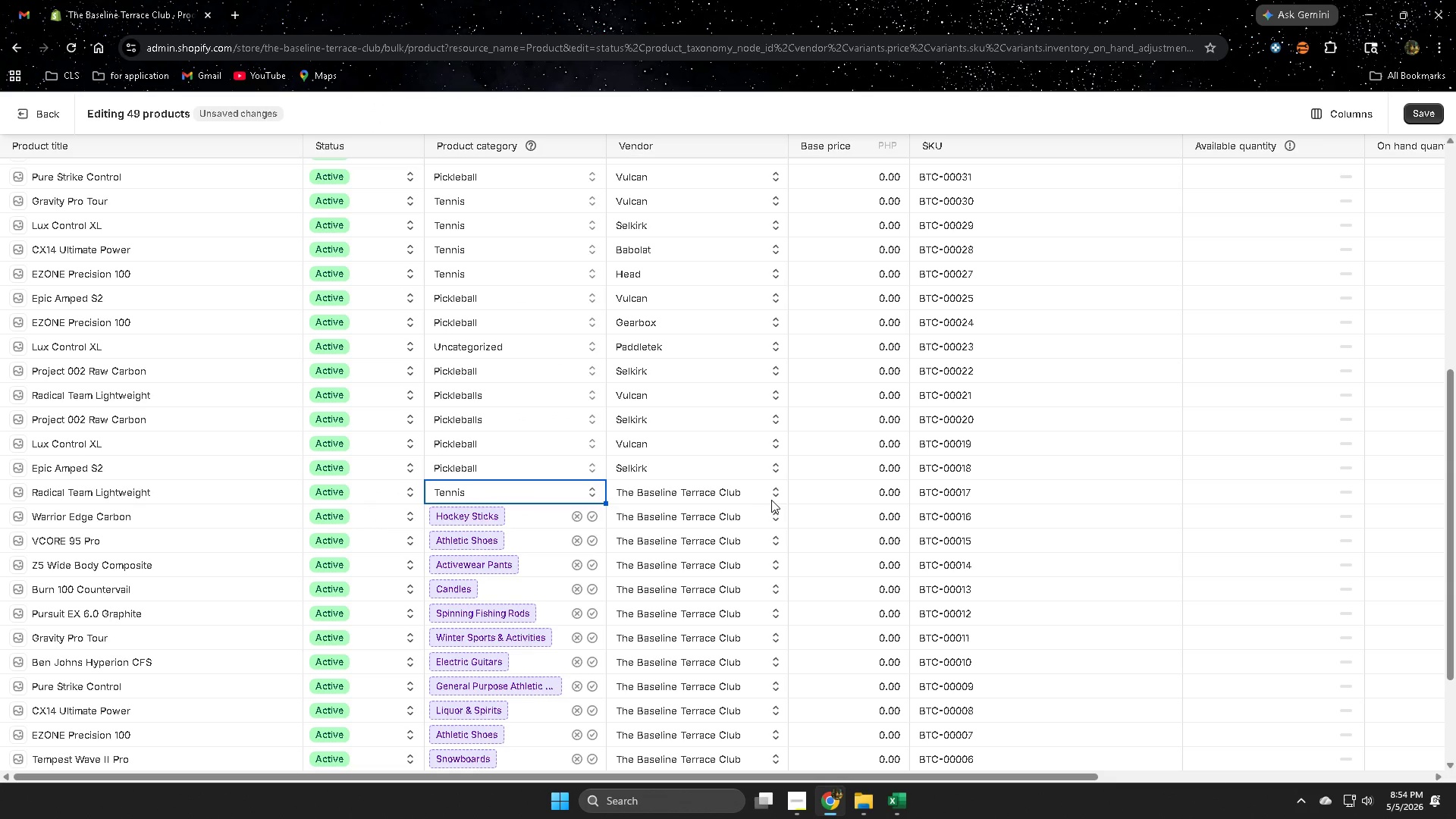 
left_click([777, 496])
 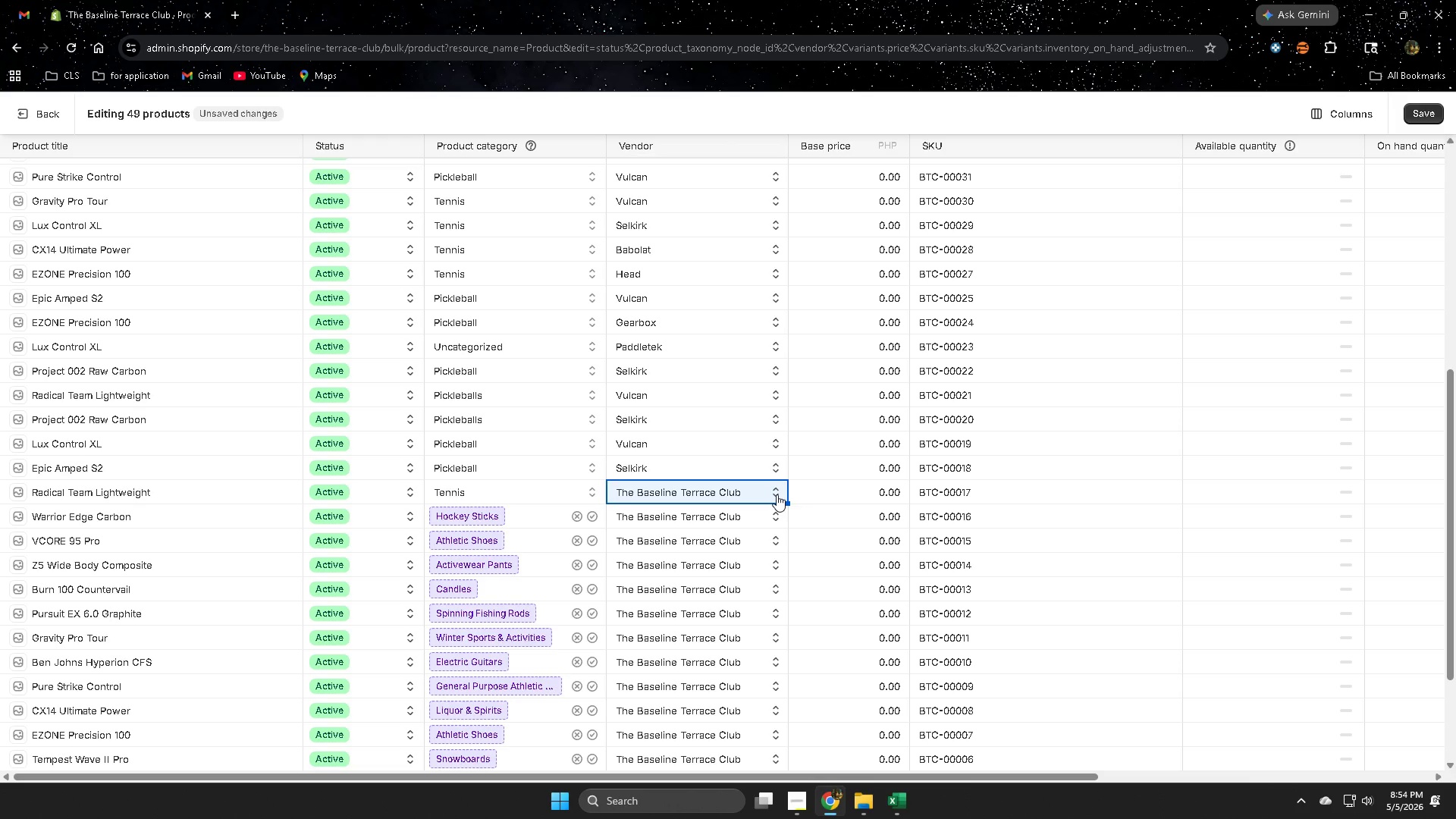 
left_click([777, 494])
 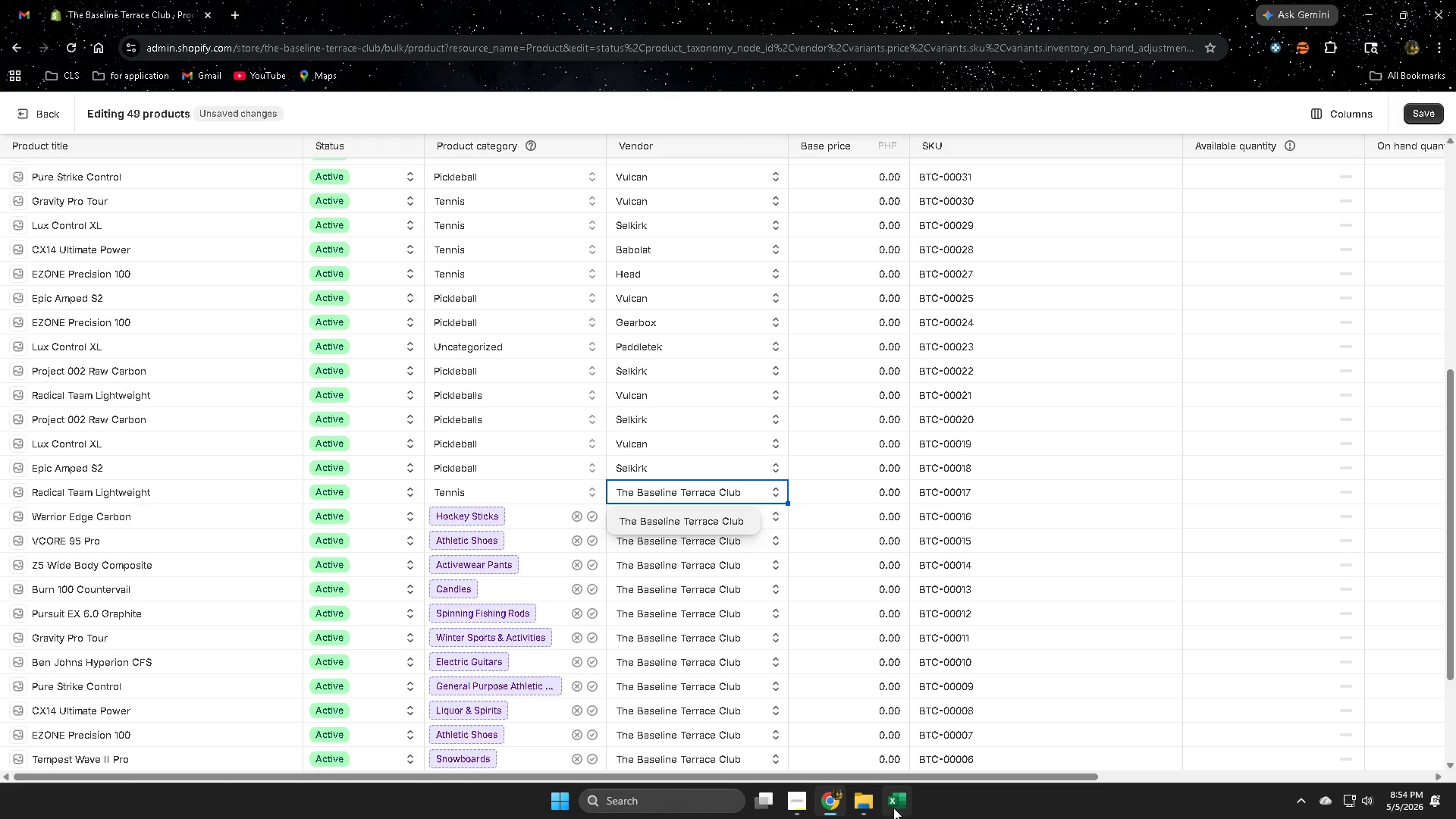 
left_click([897, 806])
 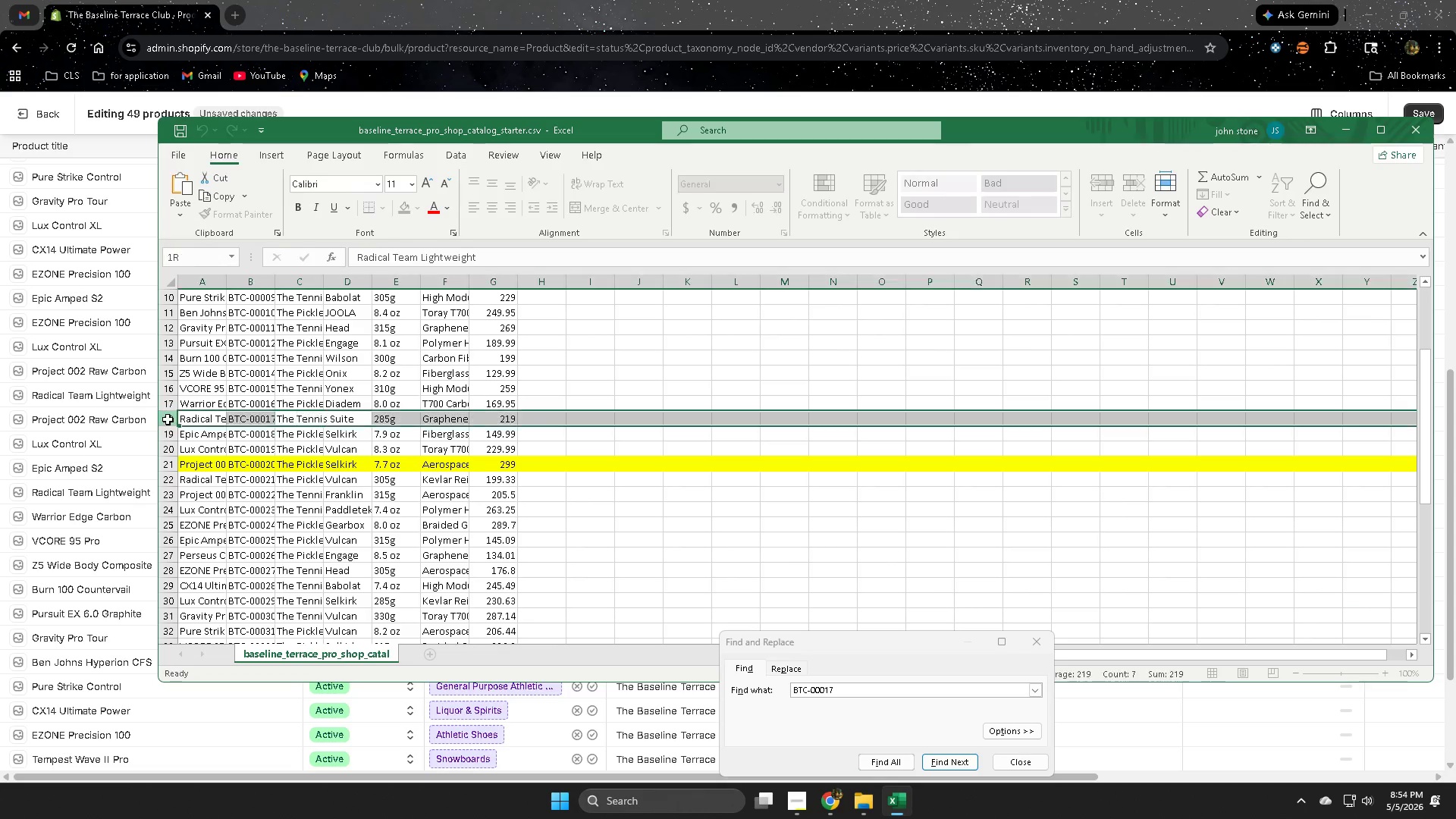 
left_click([626, 0])
 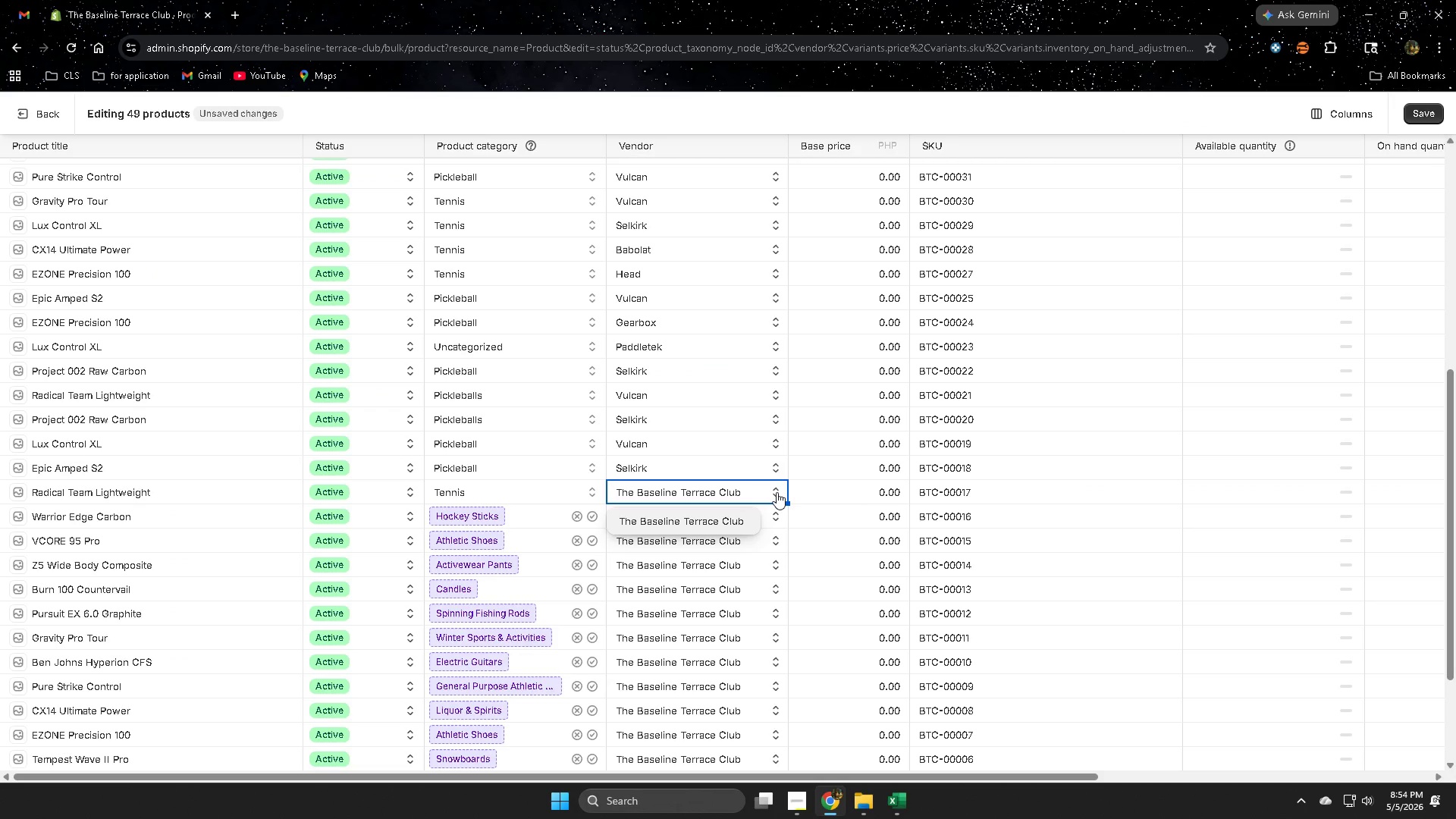 
left_click([776, 492])
 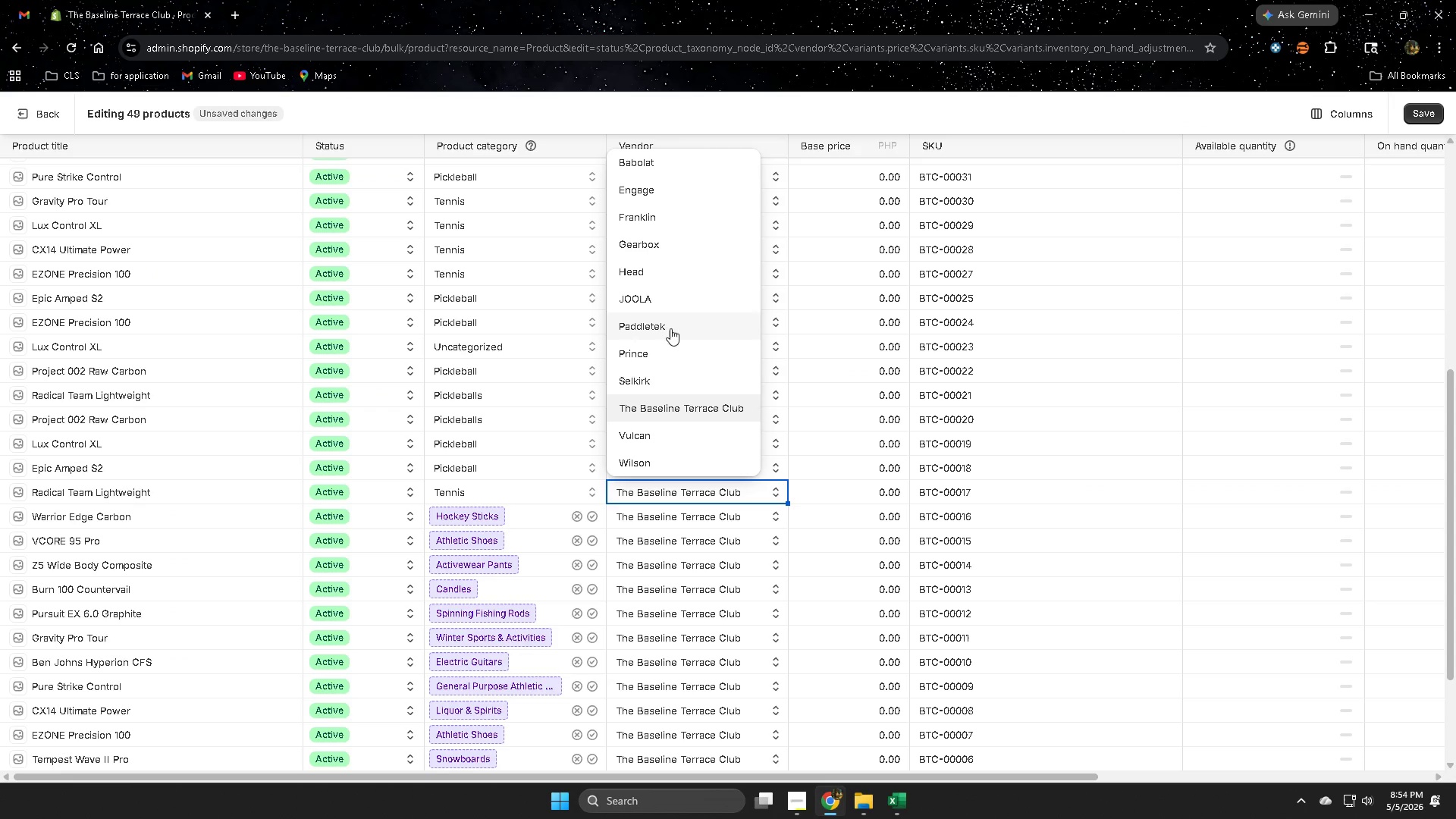 
scroll: coordinate [669, 345], scroll_direction: up, amount: 2.0
 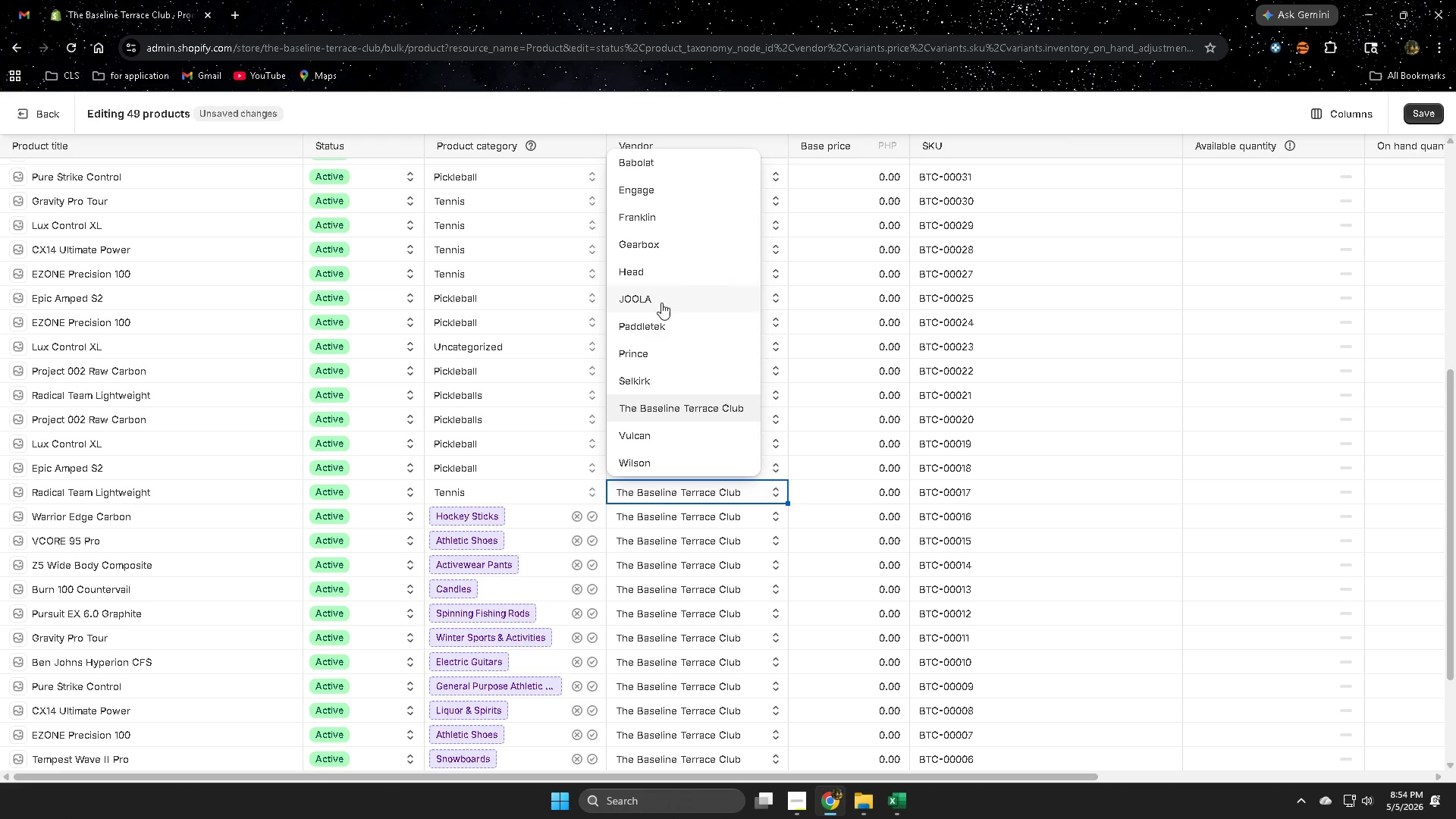 
left_click([629, 275])
 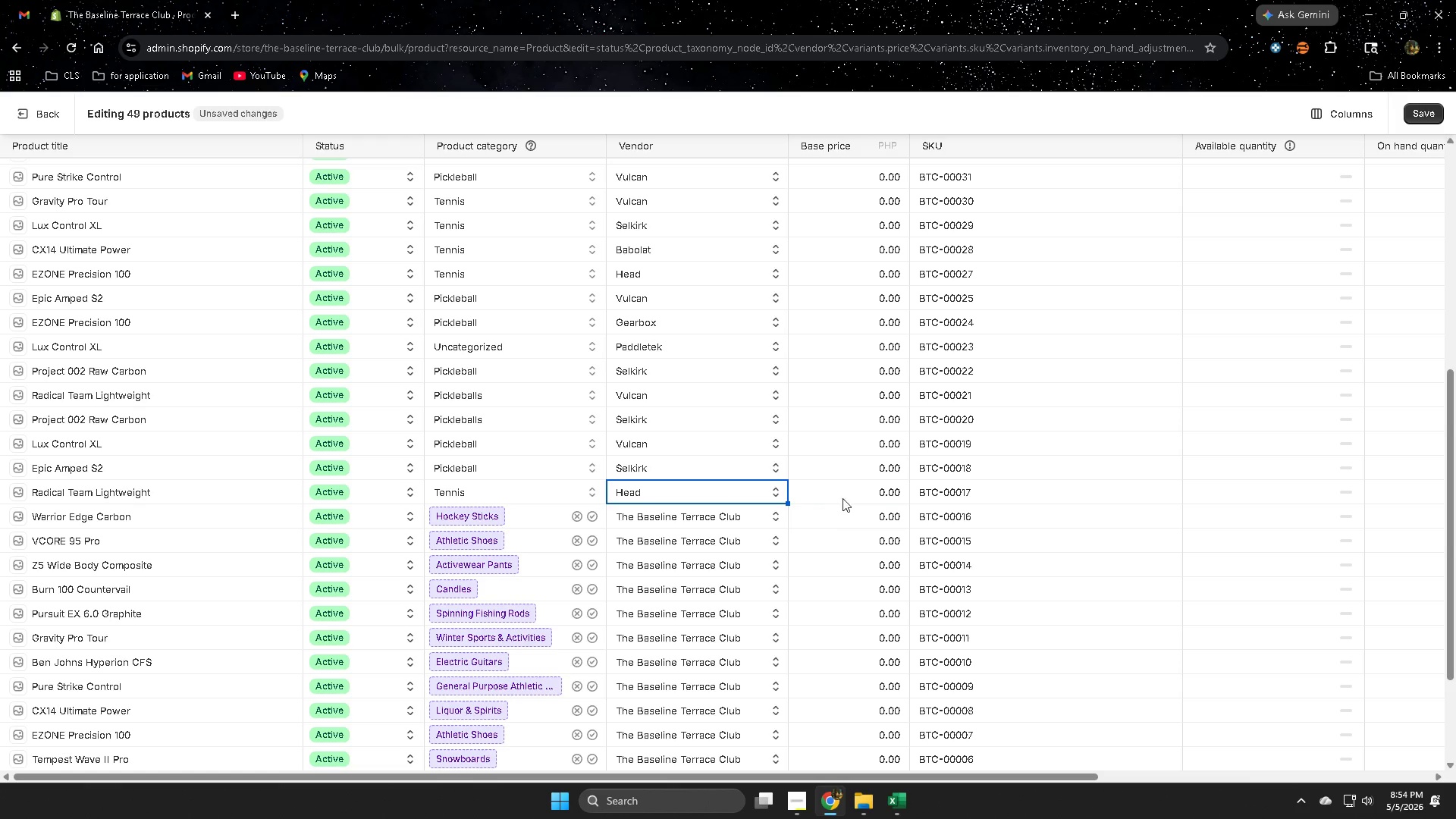 
left_click([997, 491])
 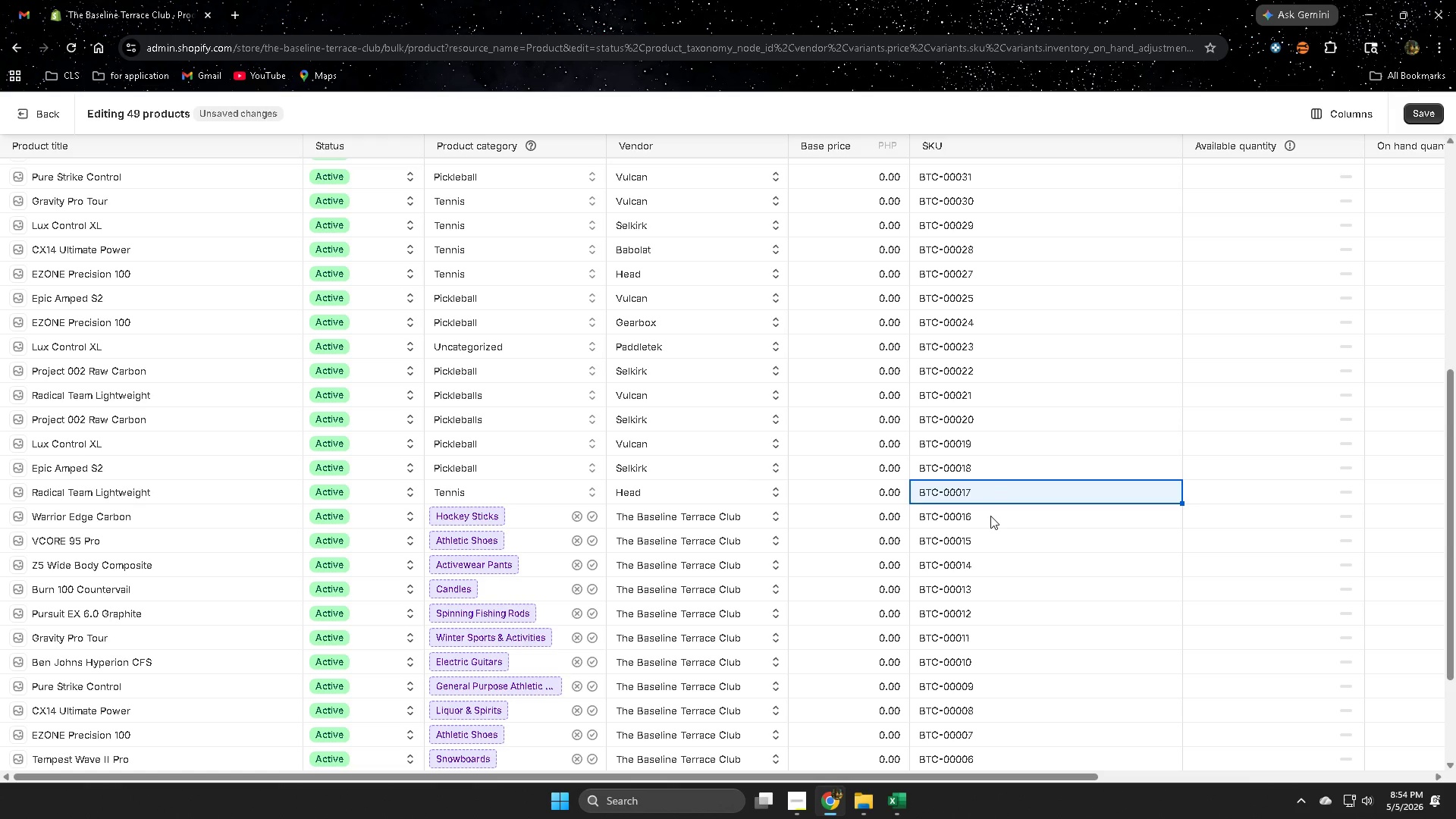 
double_click([990, 516])
 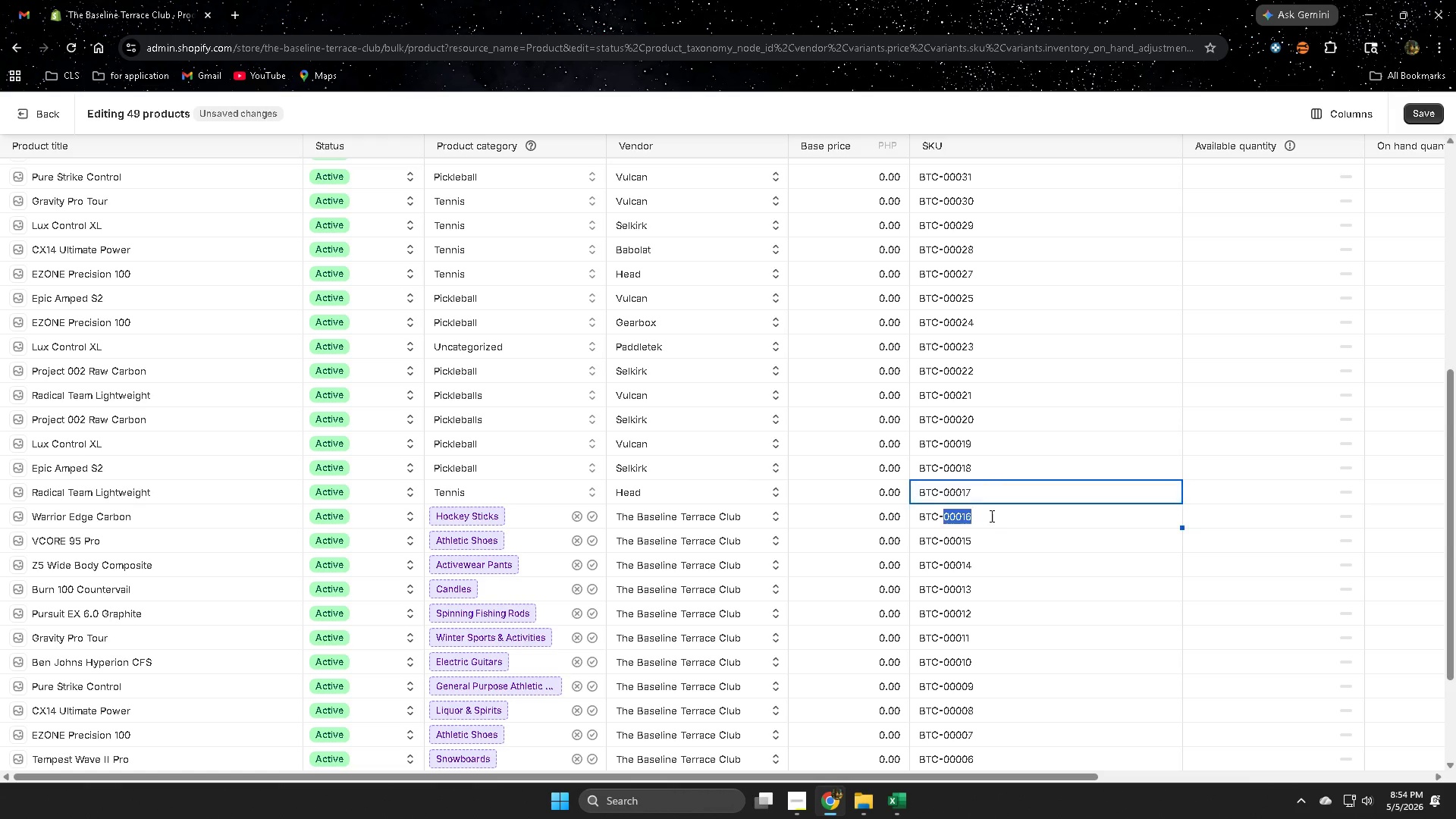 
triple_click([990, 516])
 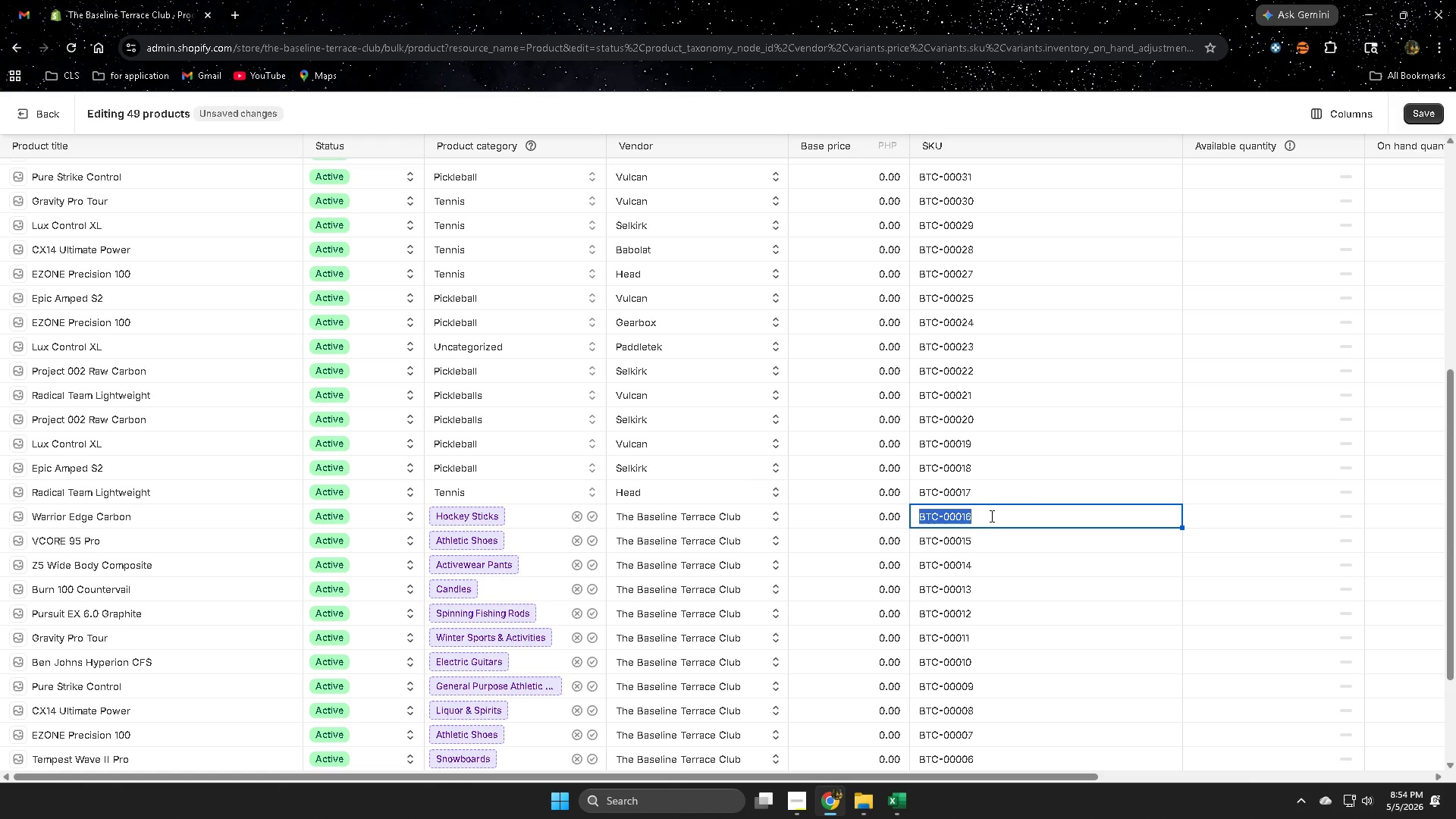 
triple_click([990, 516])
 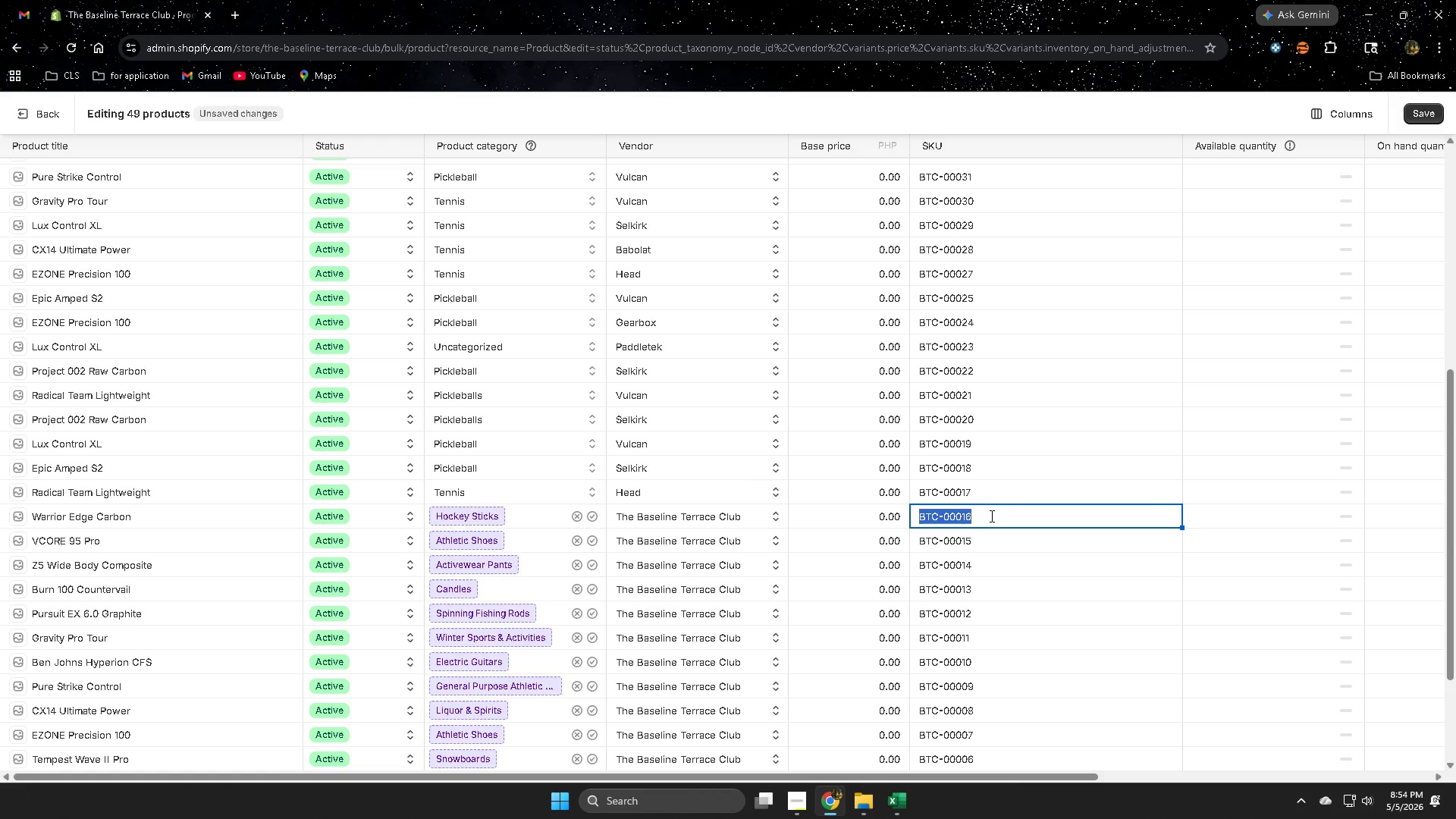 
key(Control+C)
 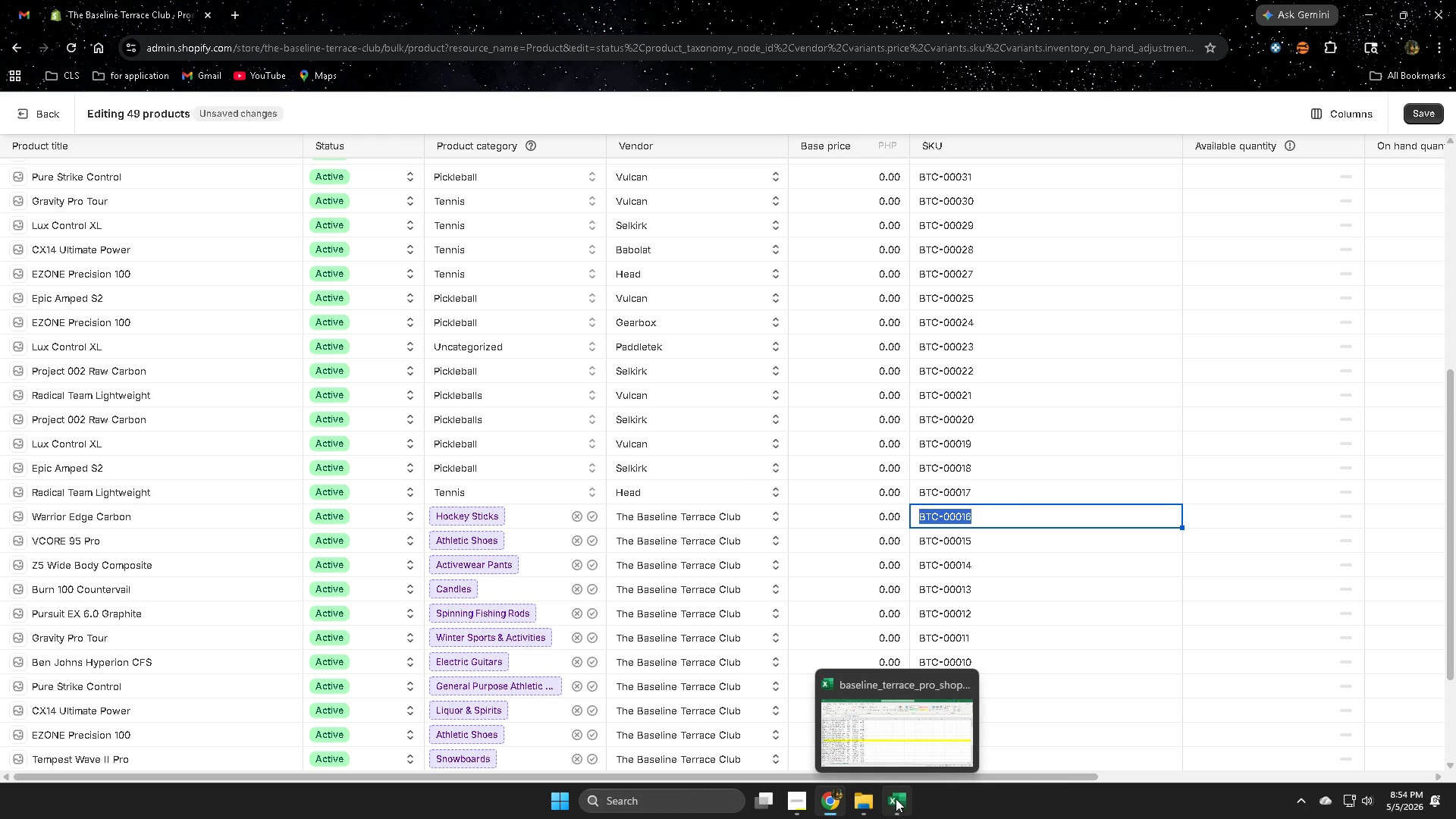 
left_click([861, 741])
 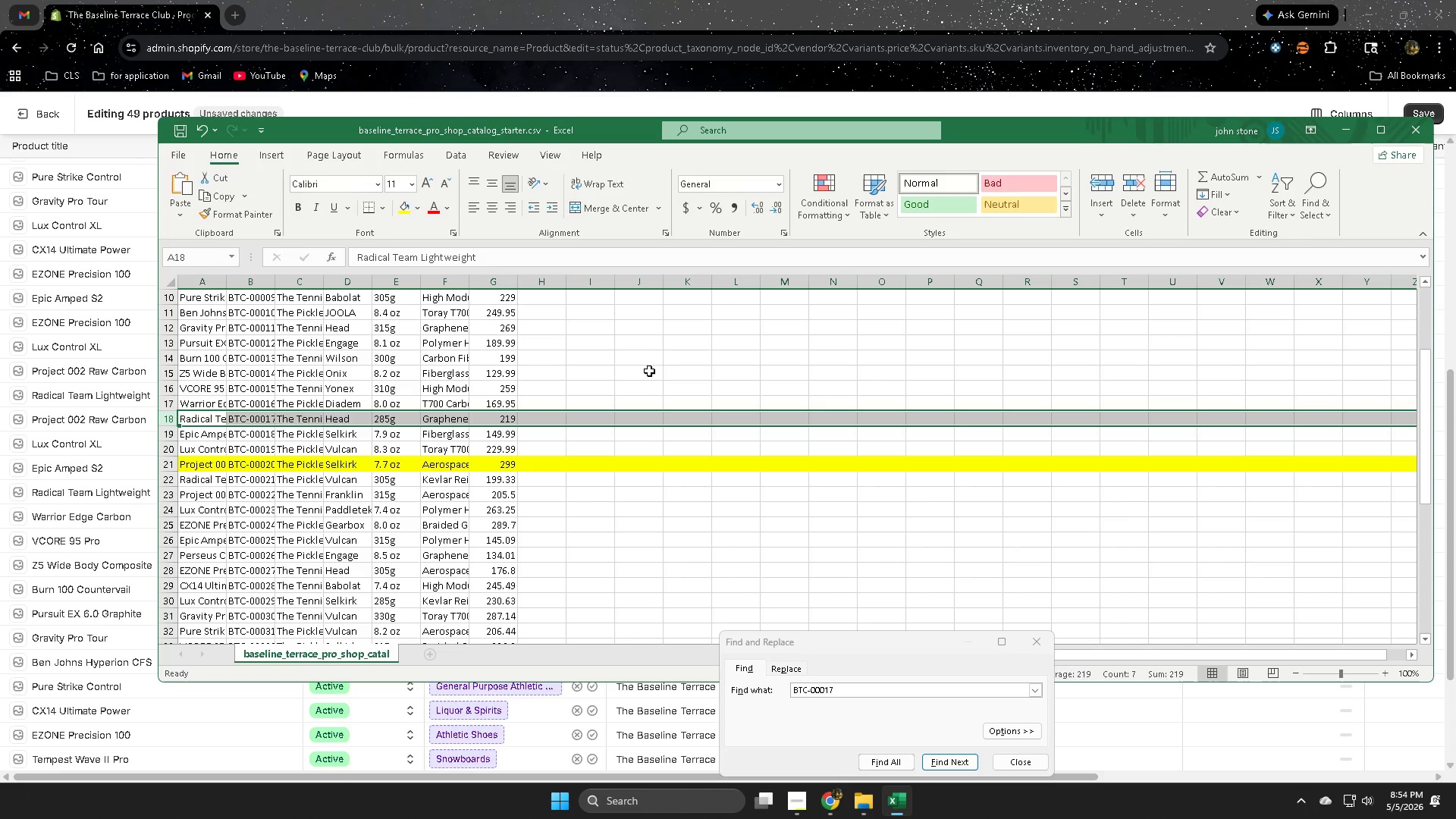 
left_click([664, 366])
 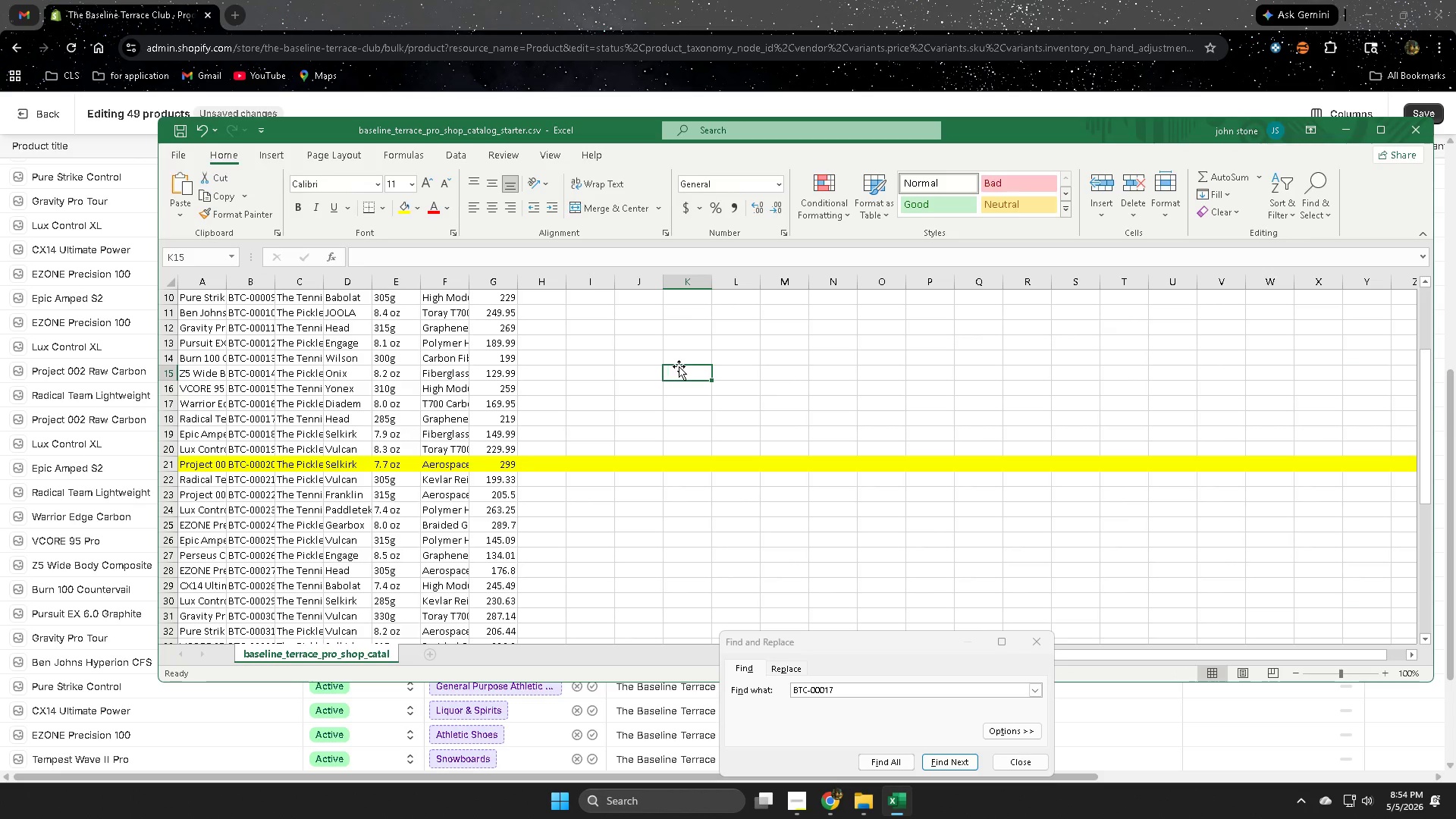 
key(Control+F)
 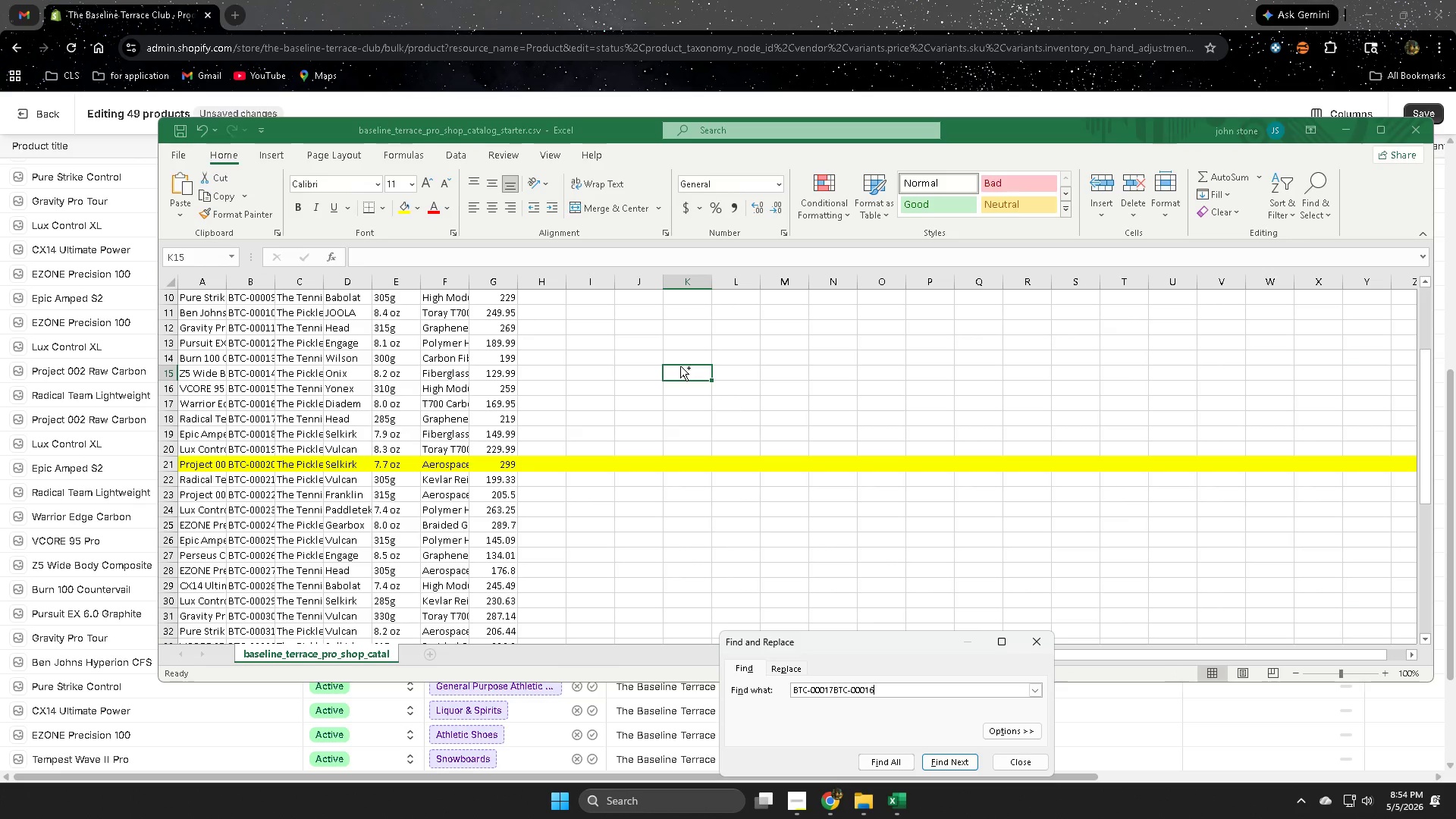 
key(Control+V)
 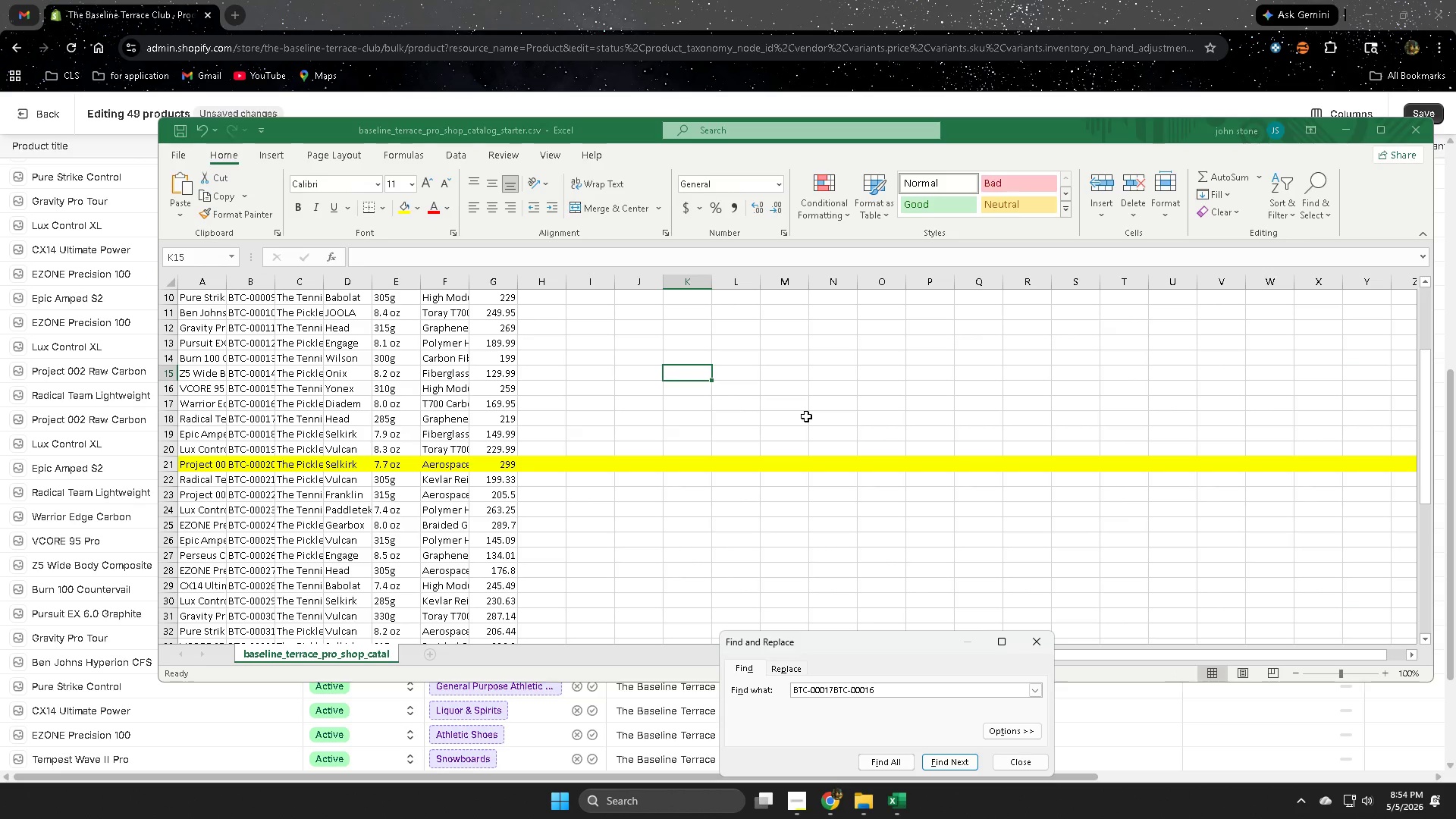 
key(Enter)
 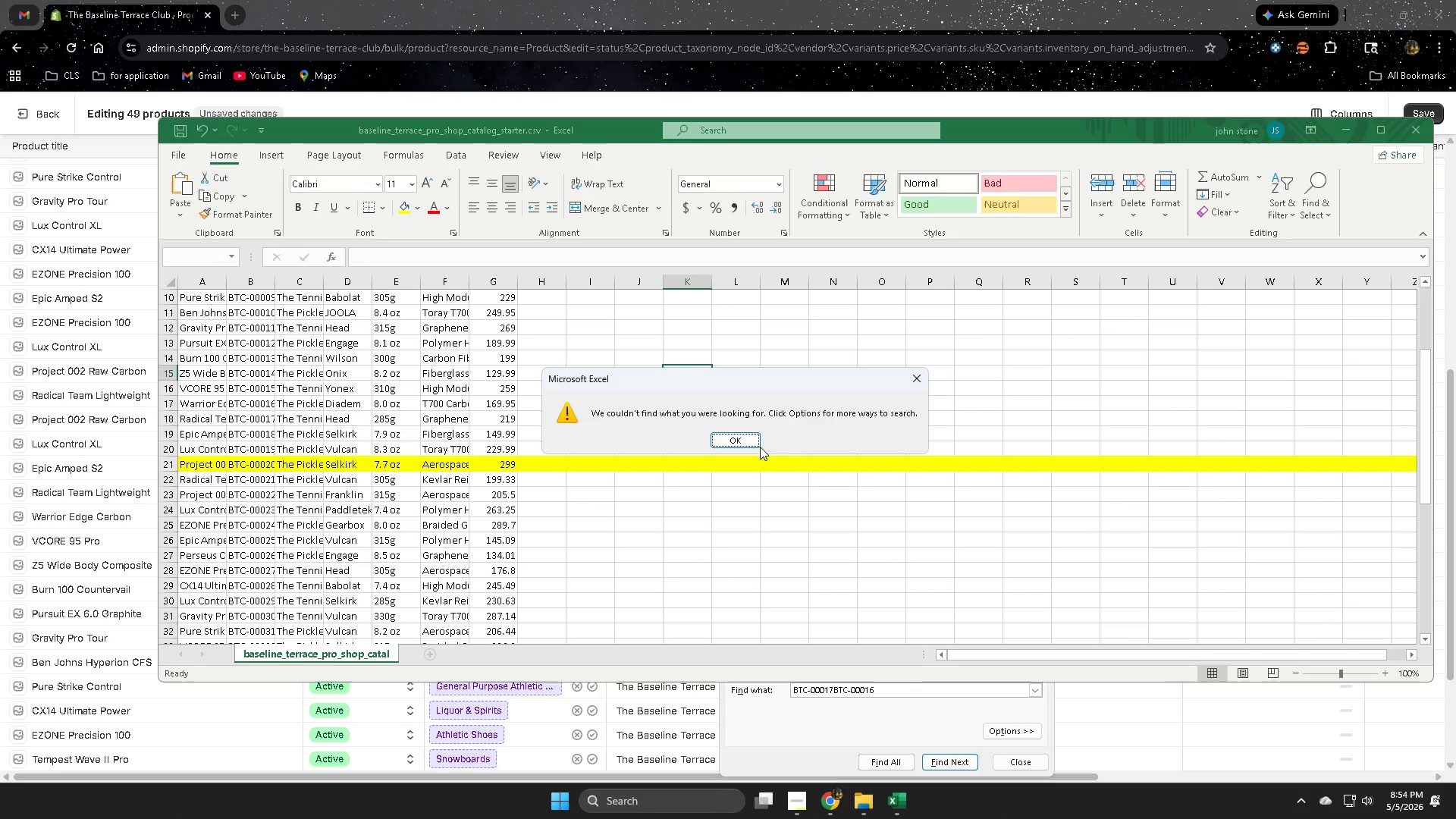 
left_click([749, 441])
 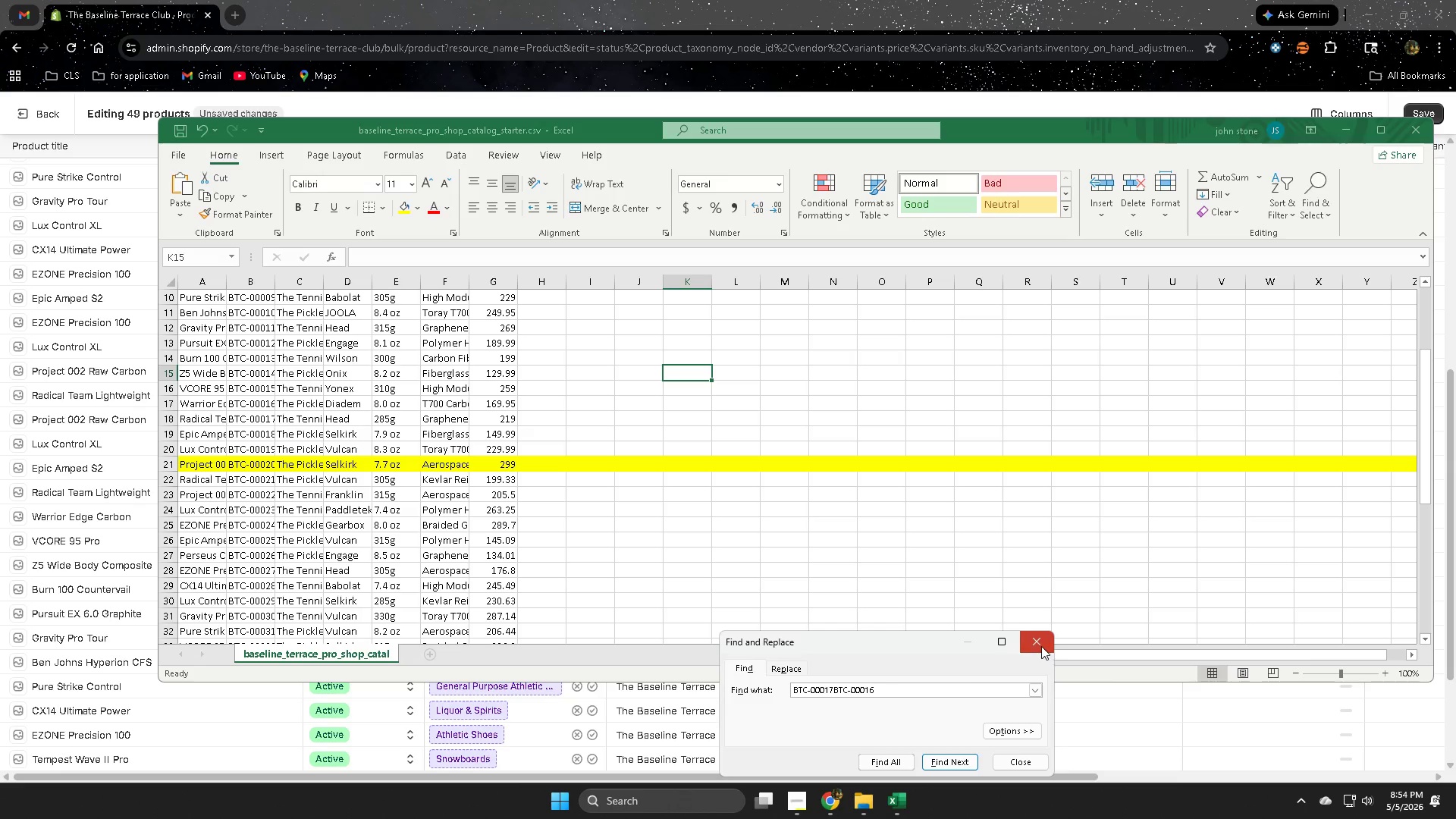 
double_click([754, 411])
 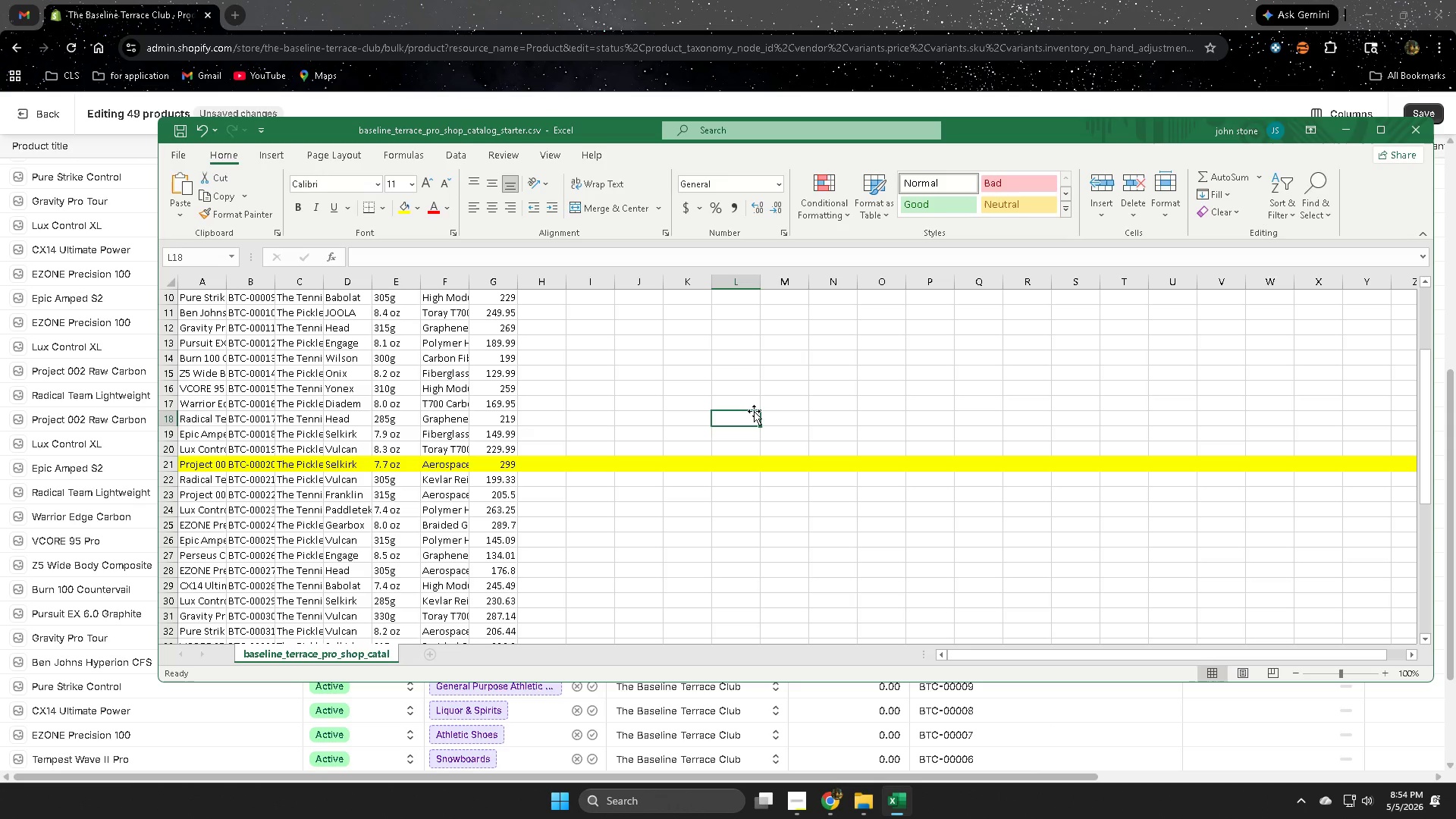 
key(Control+F)
 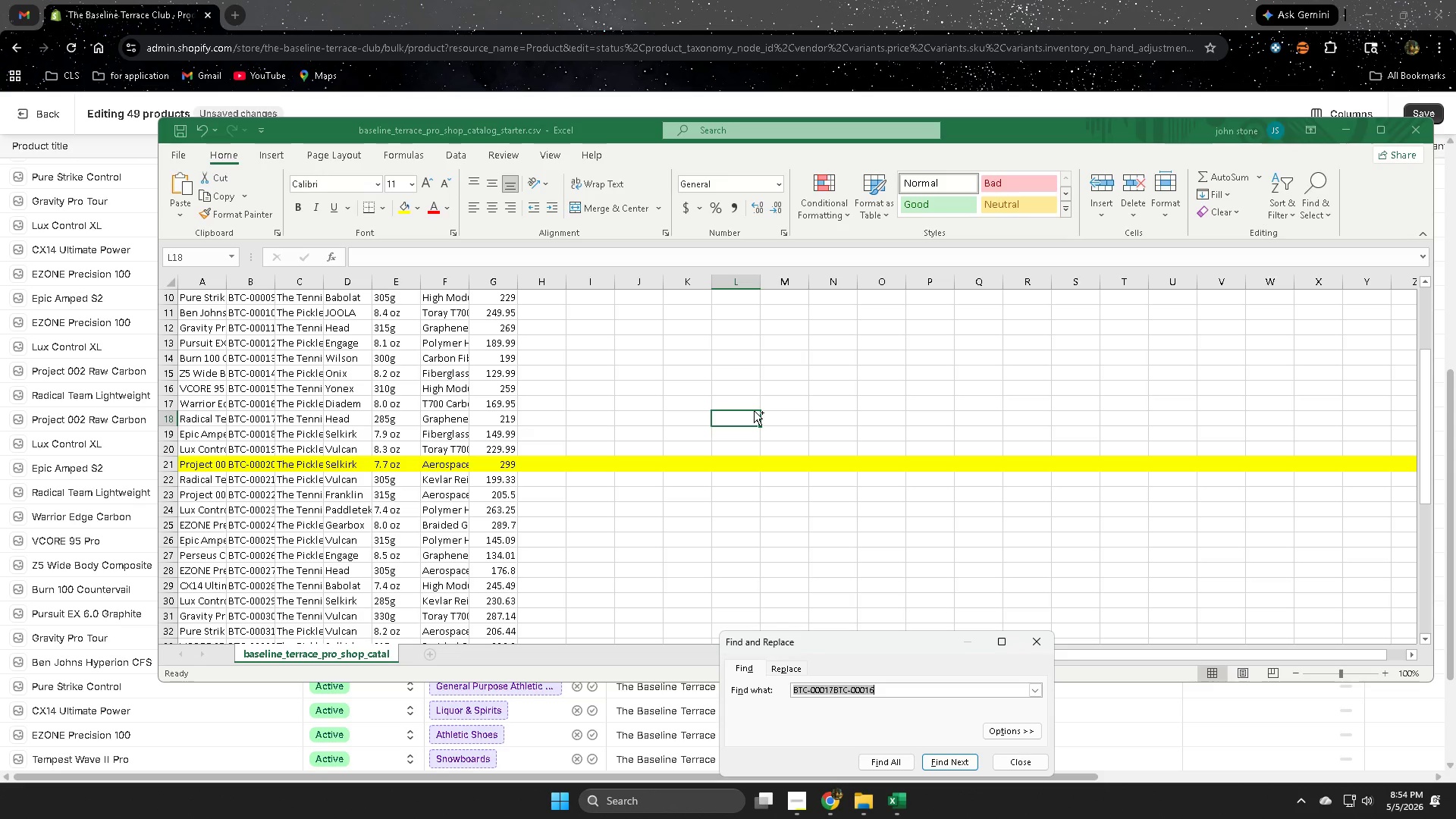 
key(Control+V)
 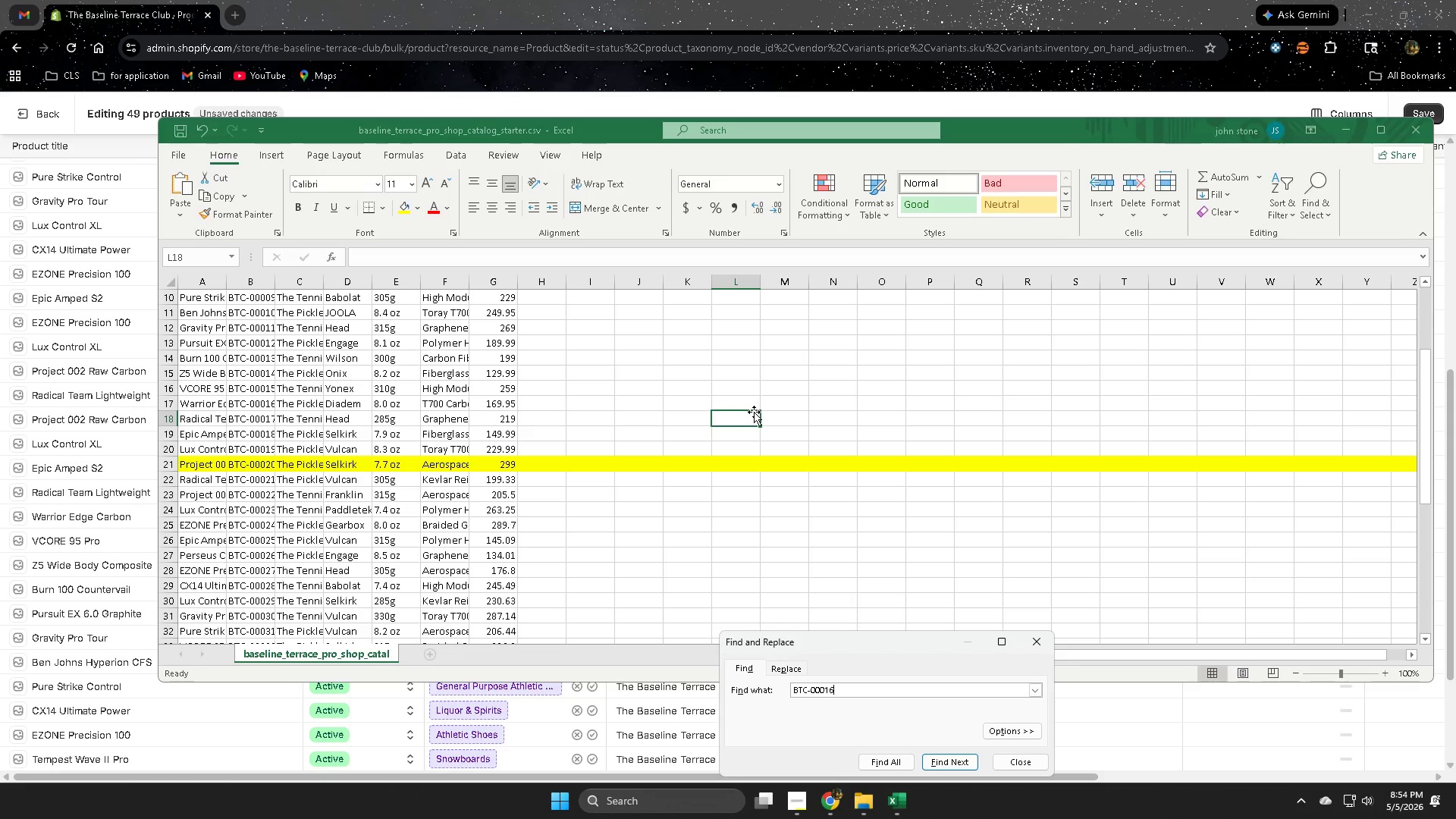 
key(Enter)
 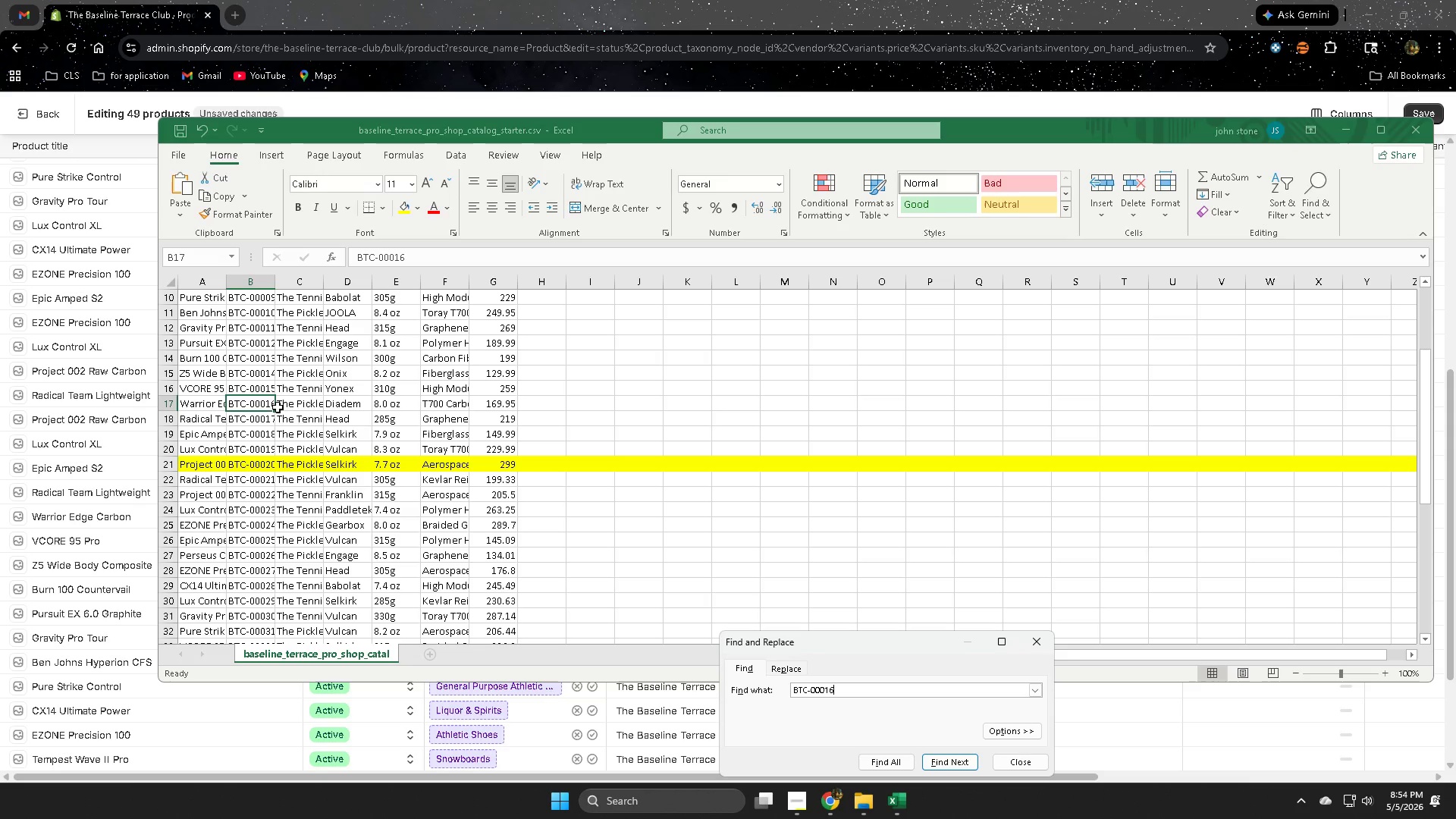 
double_click([303, 406])
 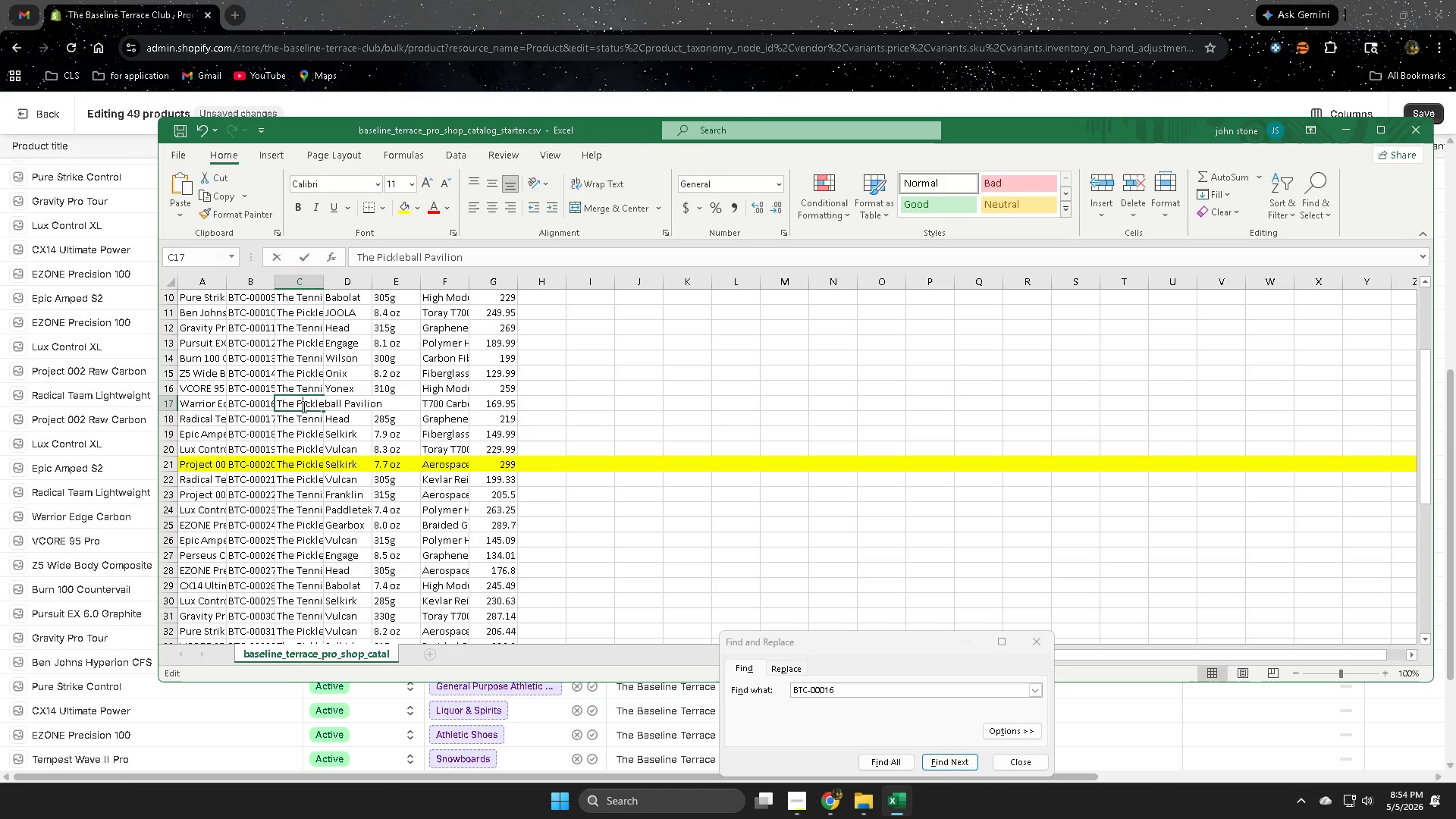 
triple_click([303, 406])
 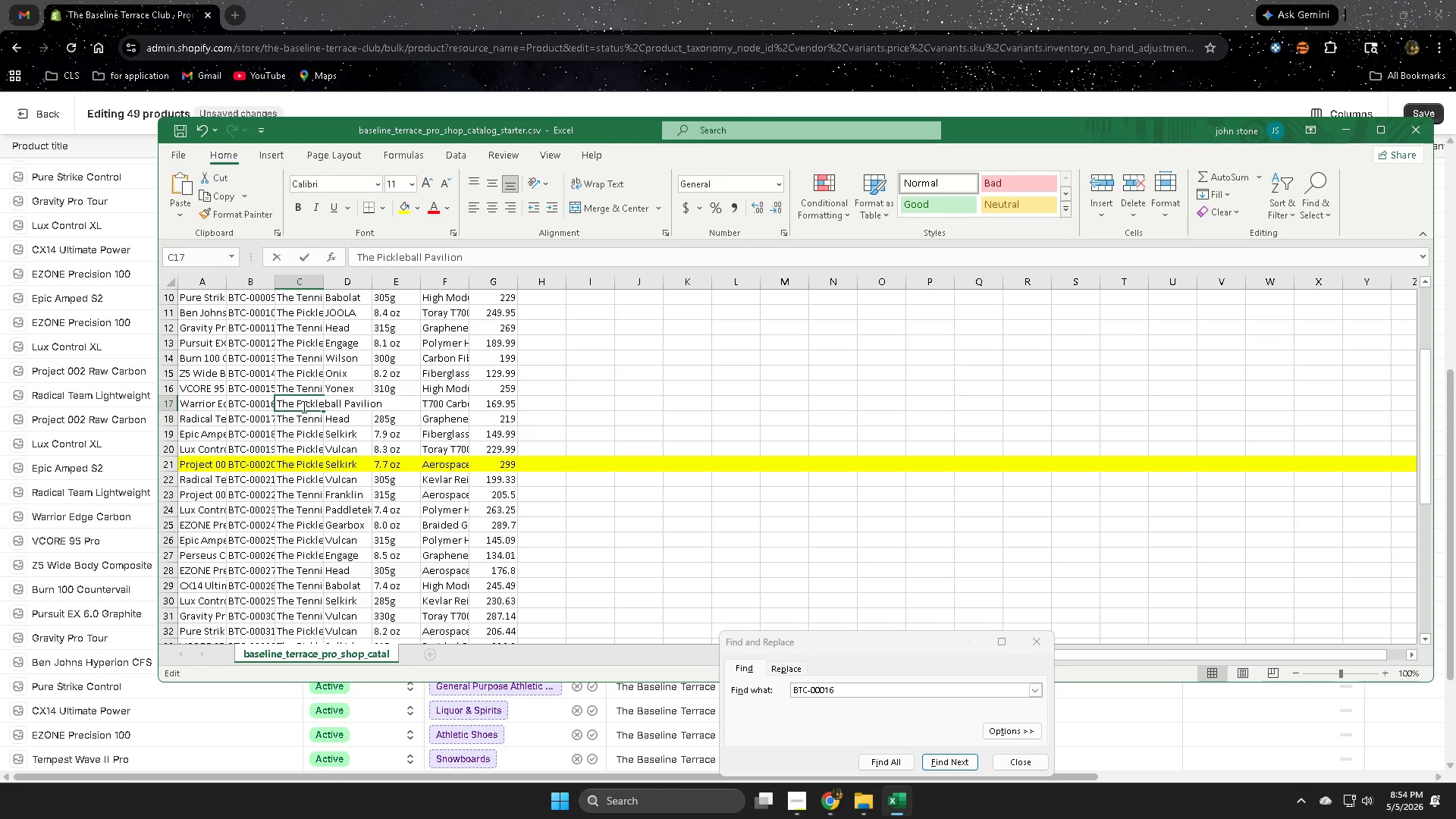 
triple_click([303, 406])
 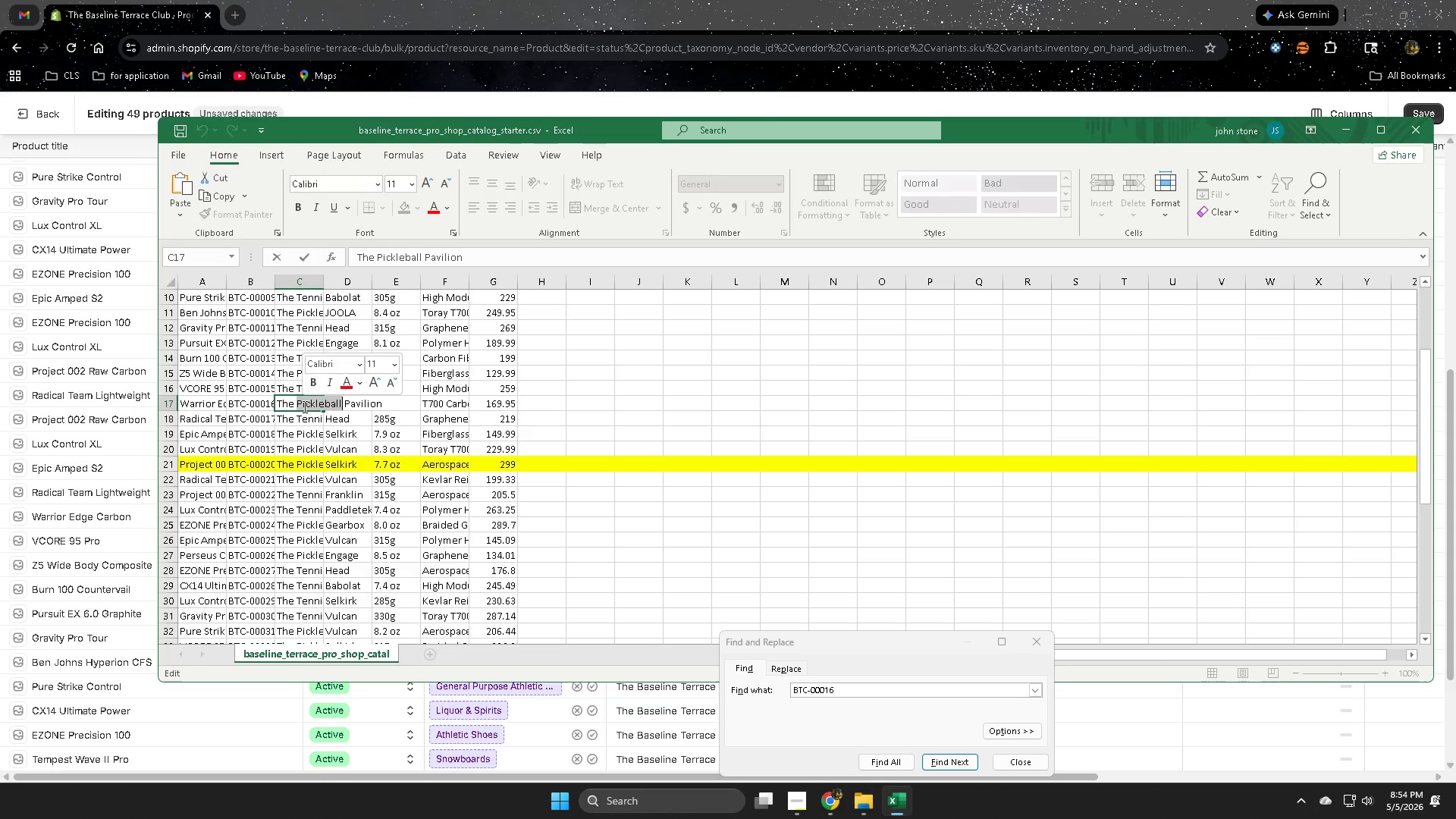 
key(Control+C)
 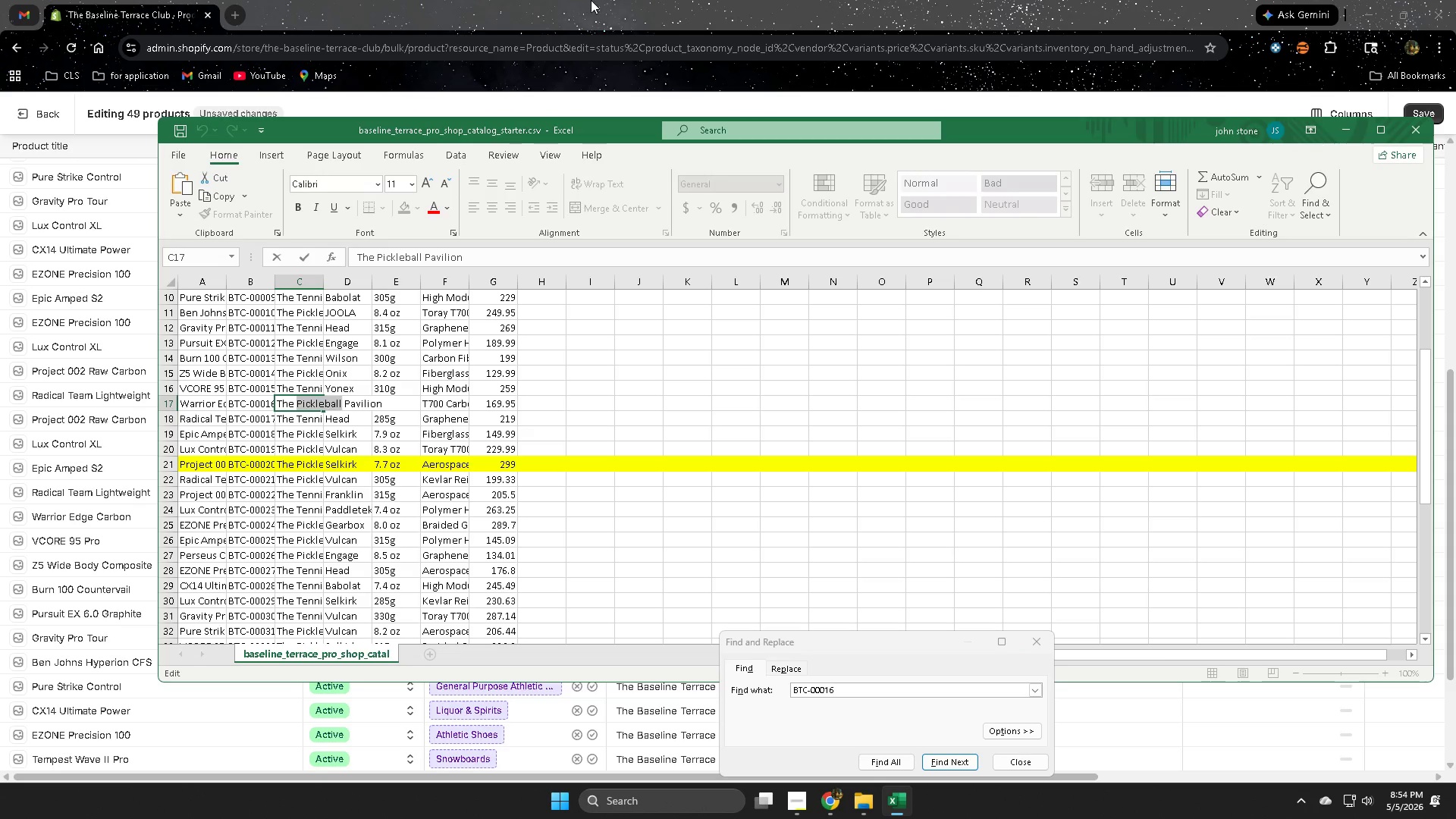 
left_click([591, 0])
 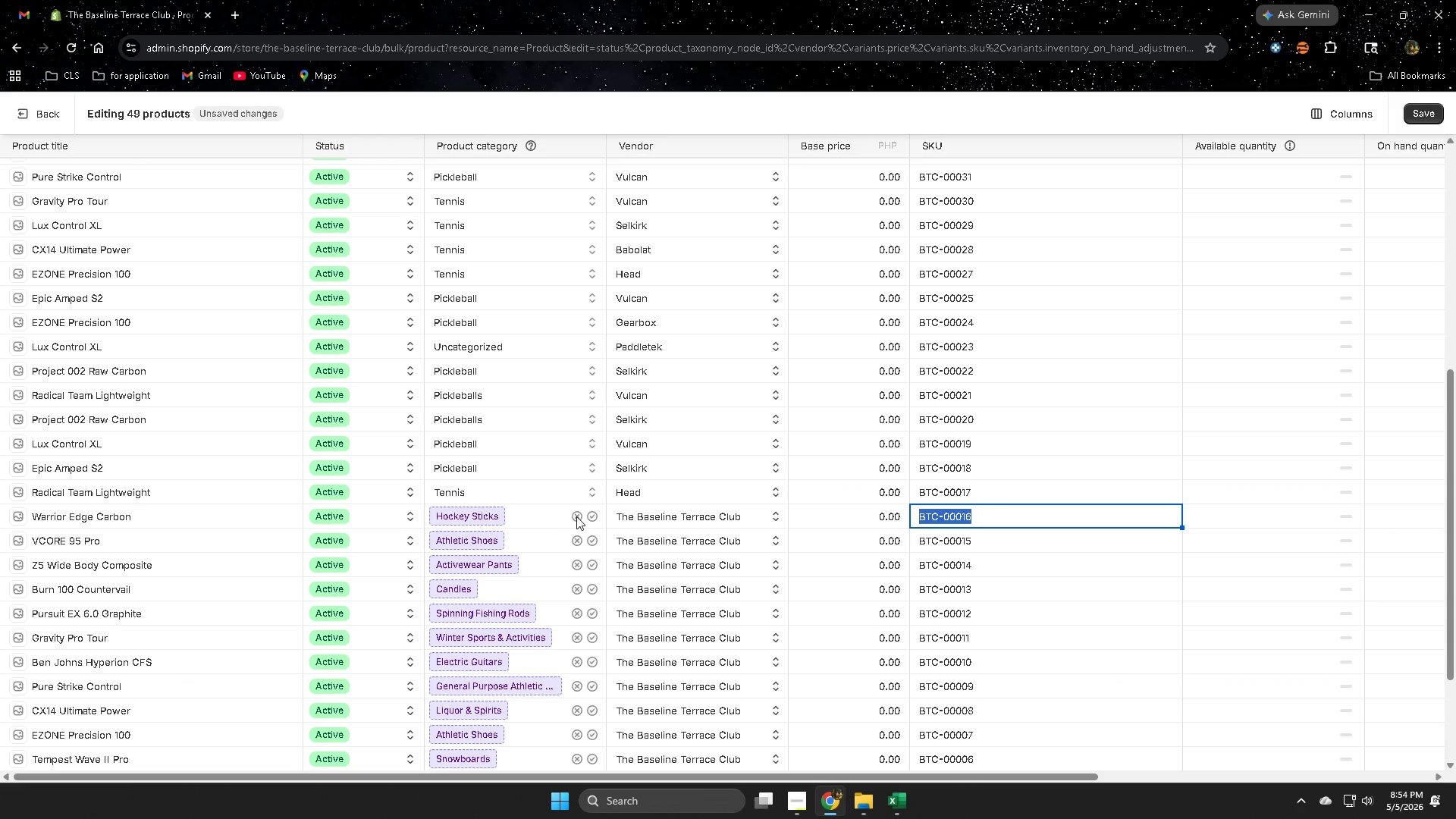 
double_click([577, 516])
 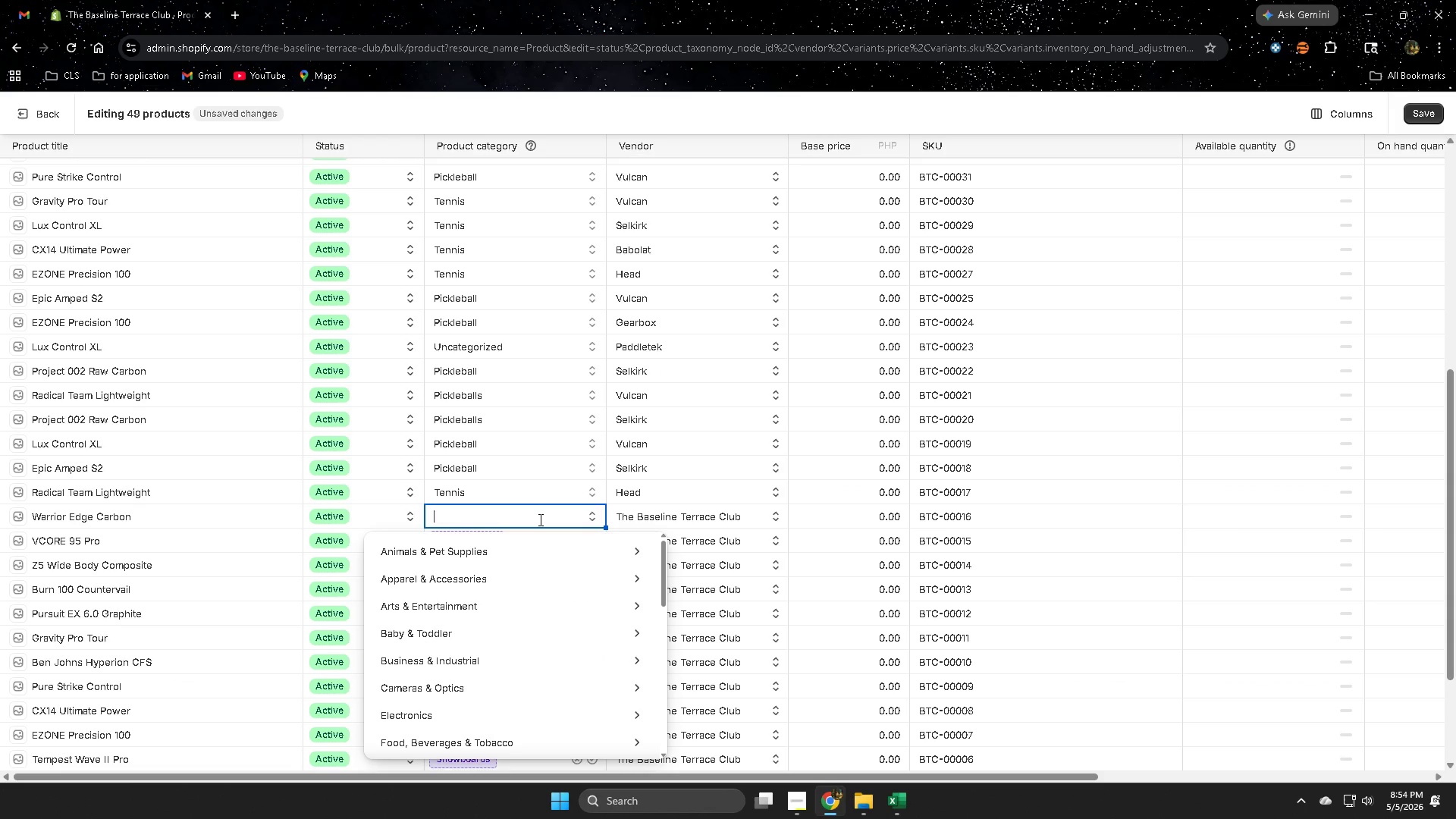 
double_click([539, 519])
 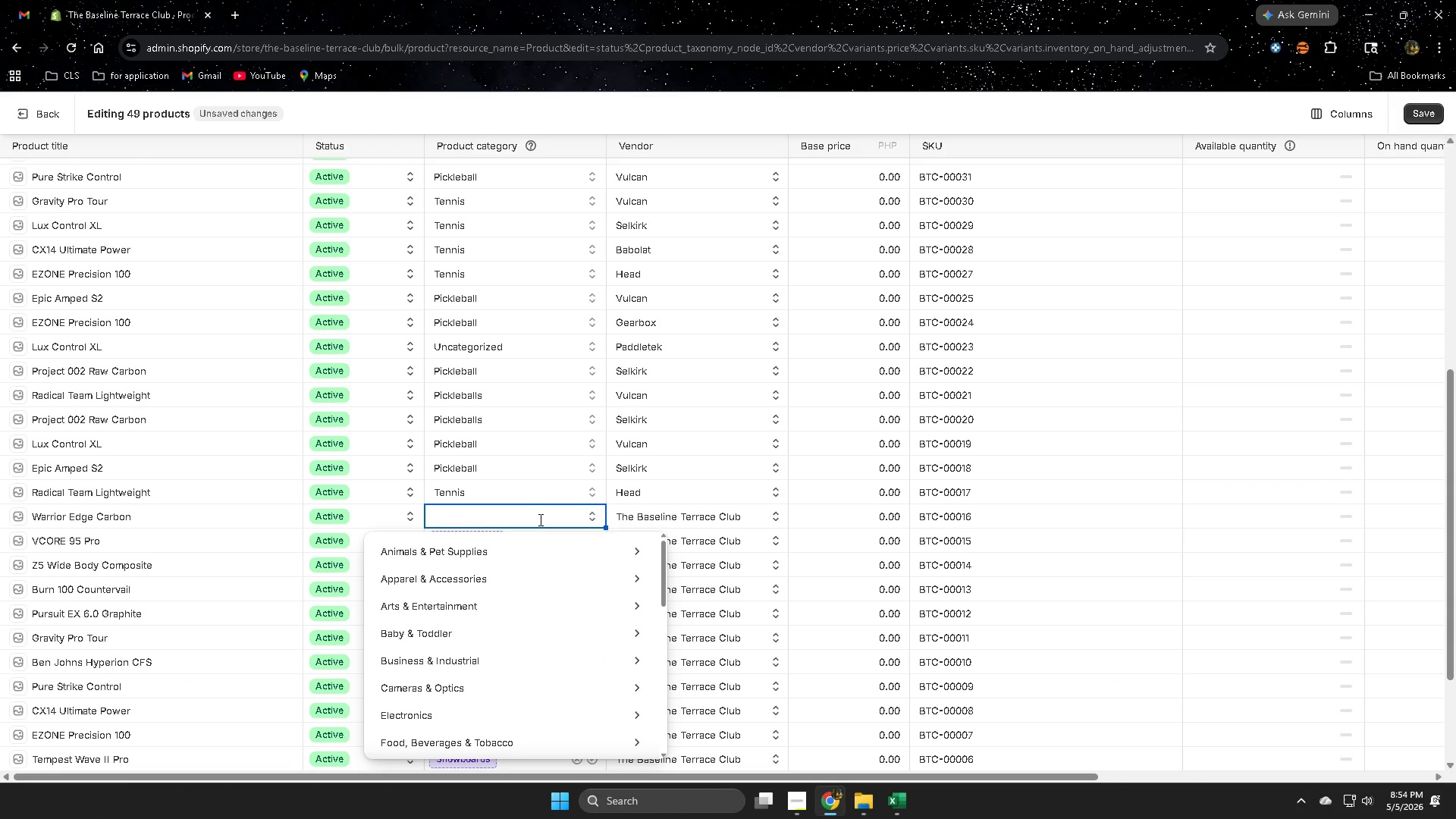 
key(Control+V)
 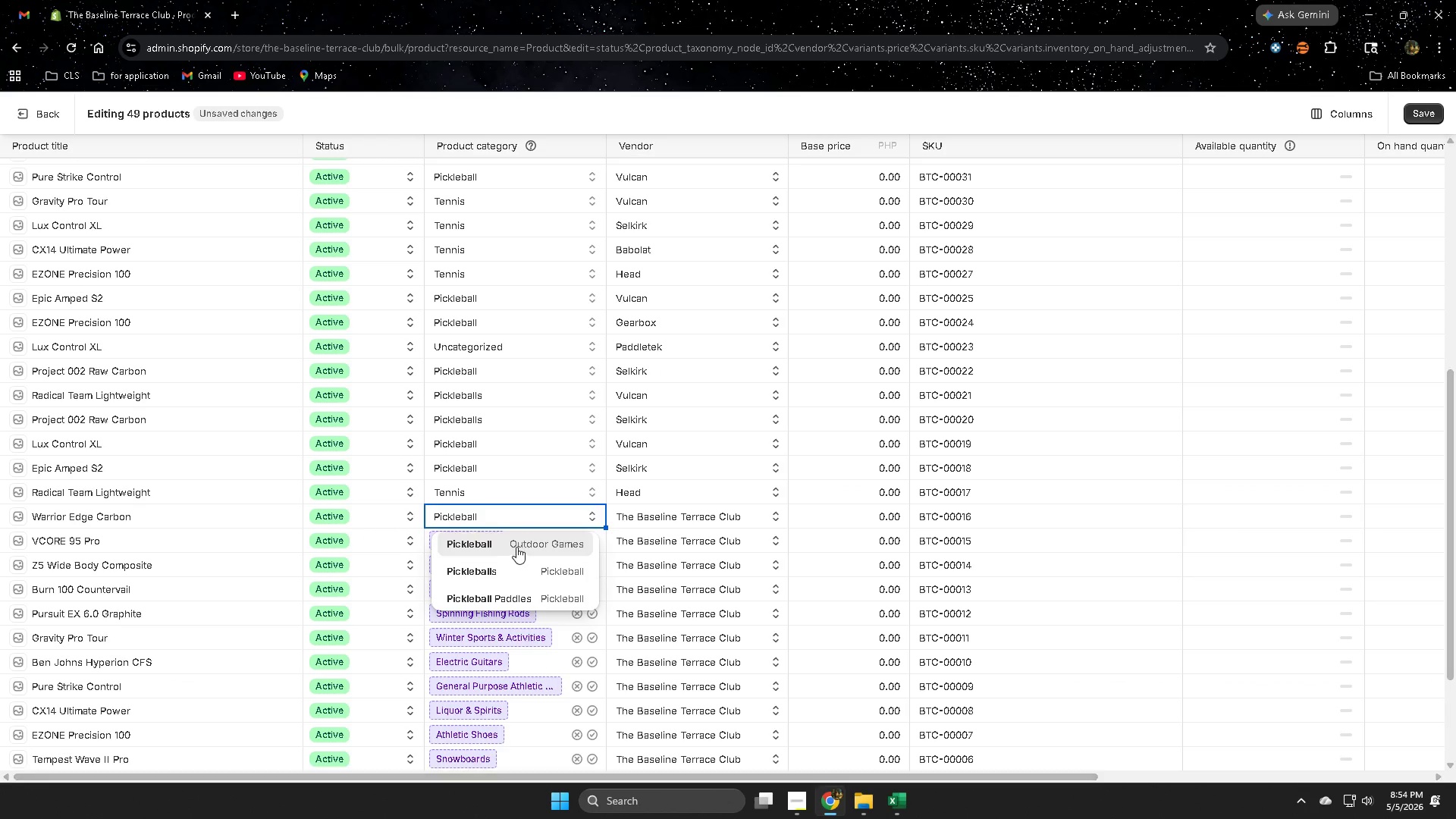 
left_click([483, 543])
 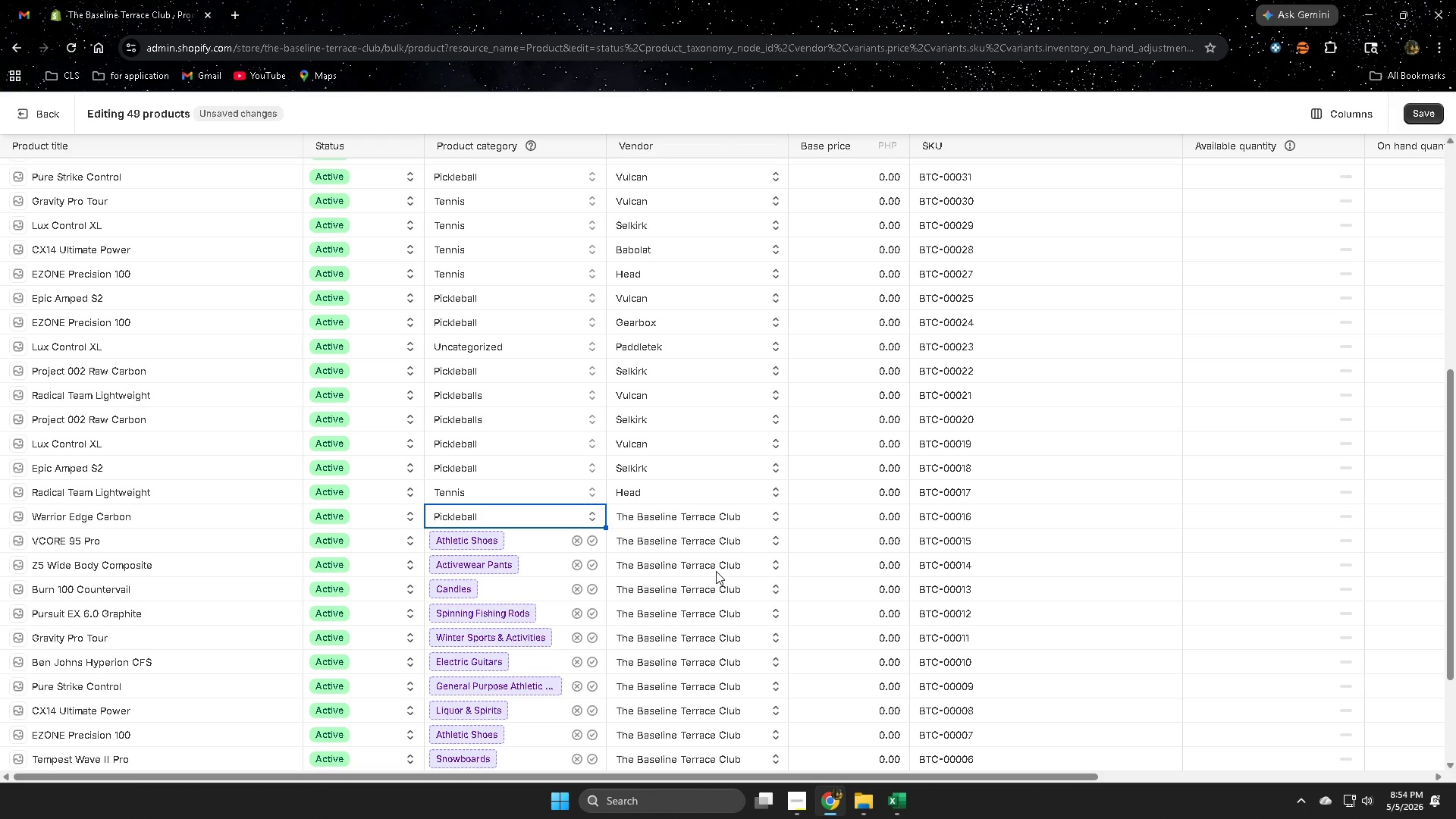 
wait(12.88)
 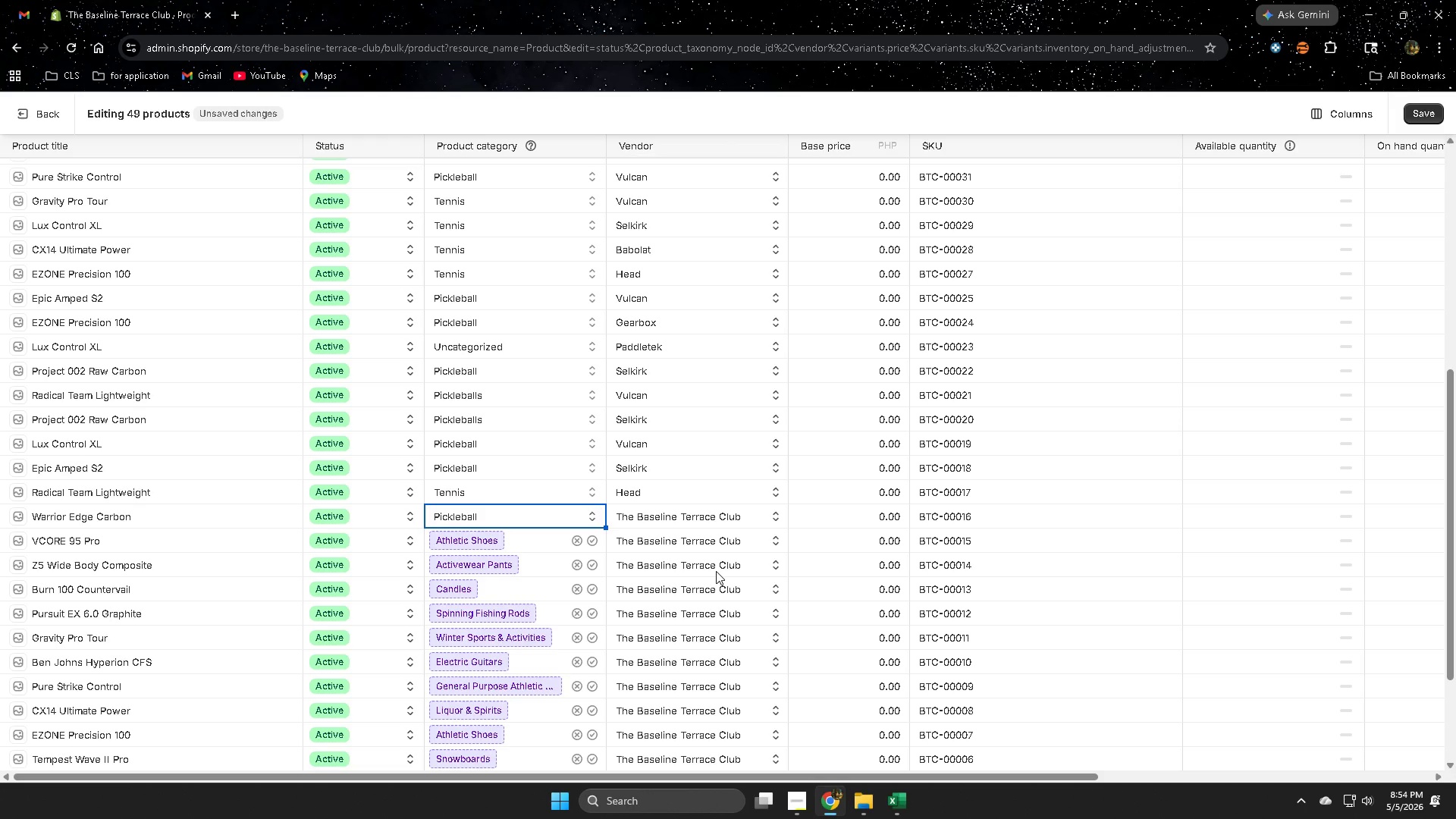 
left_click([712, 512])
 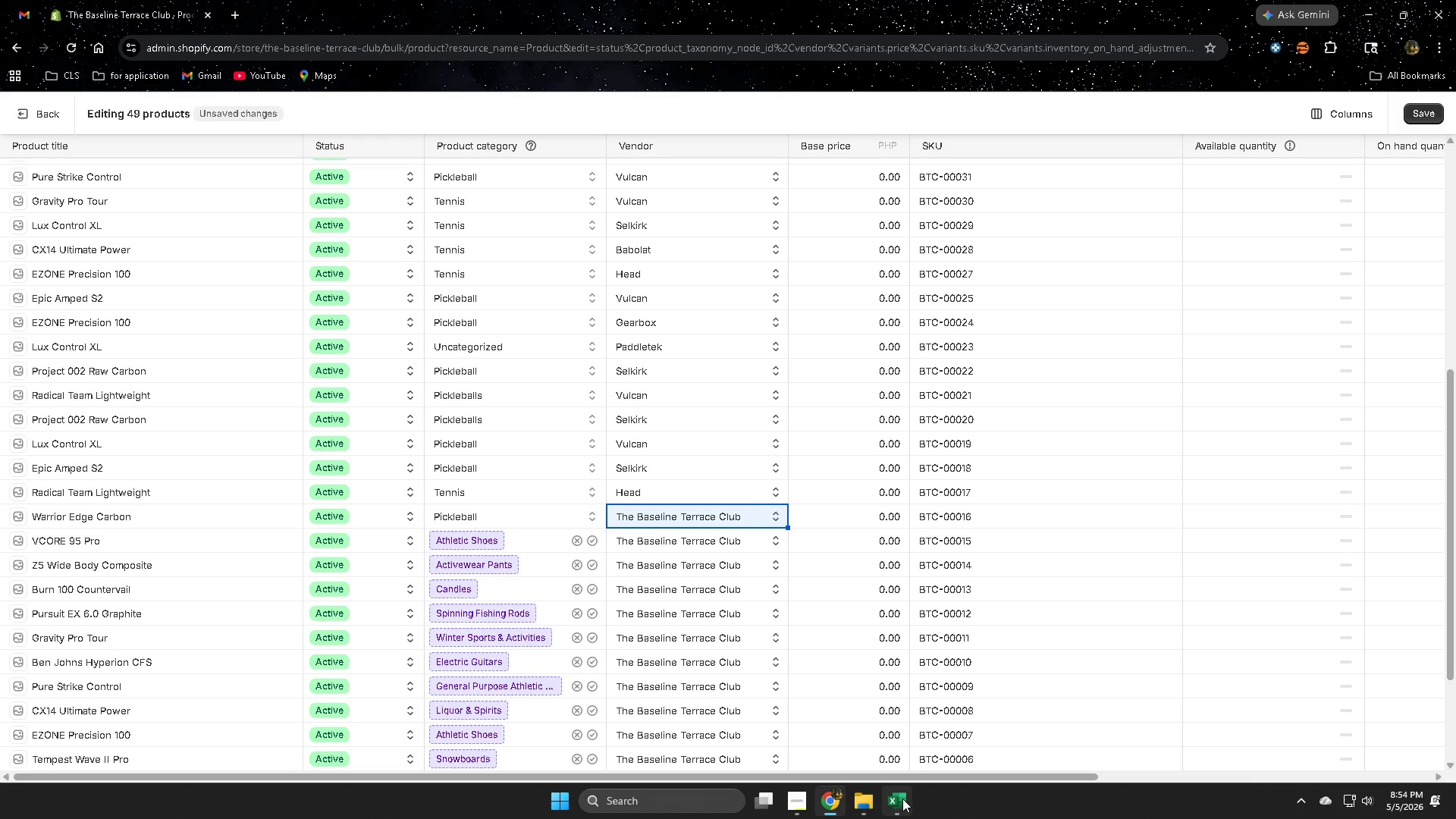 
left_click([902, 799])
 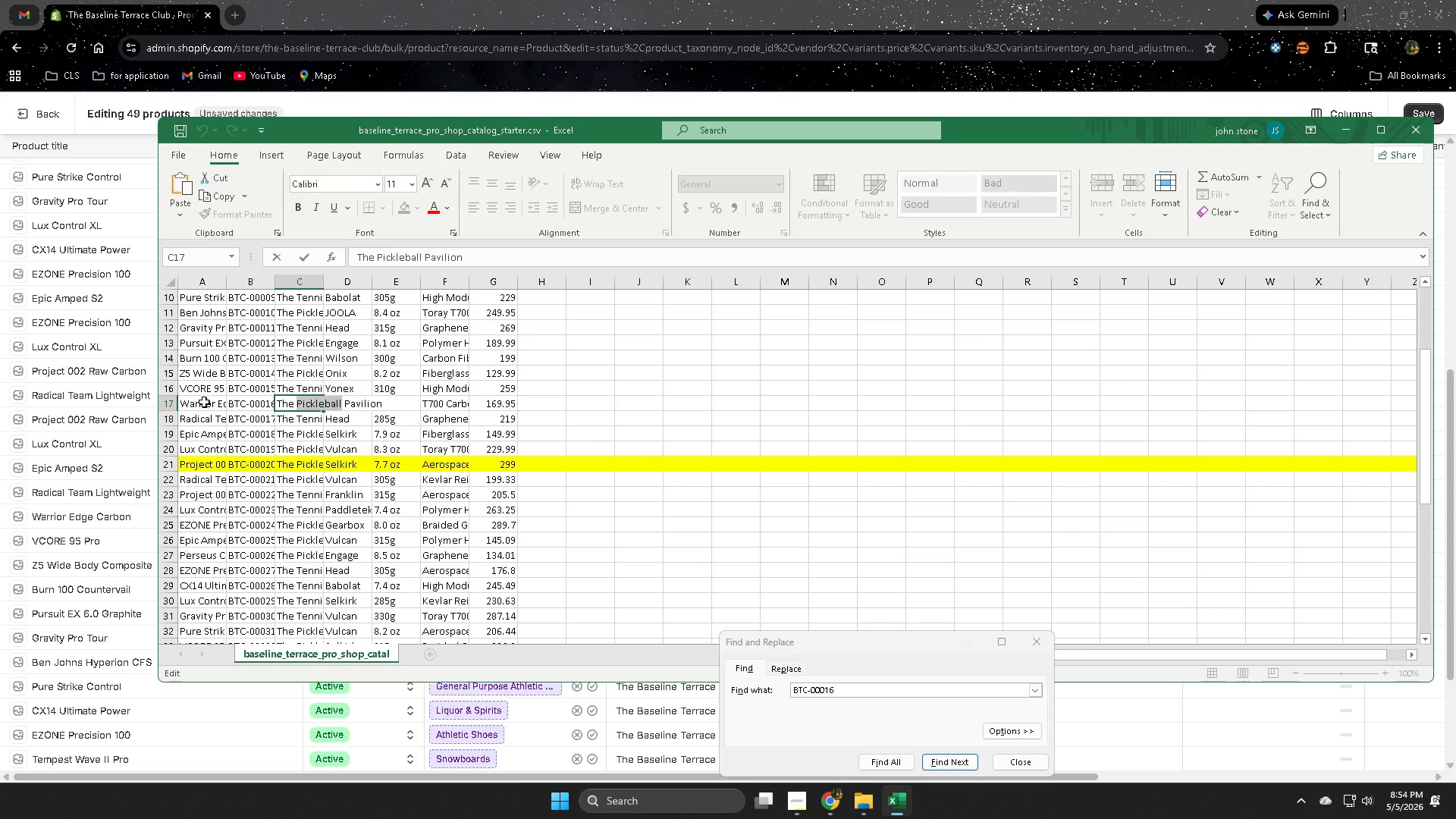 
left_click([171, 401])
 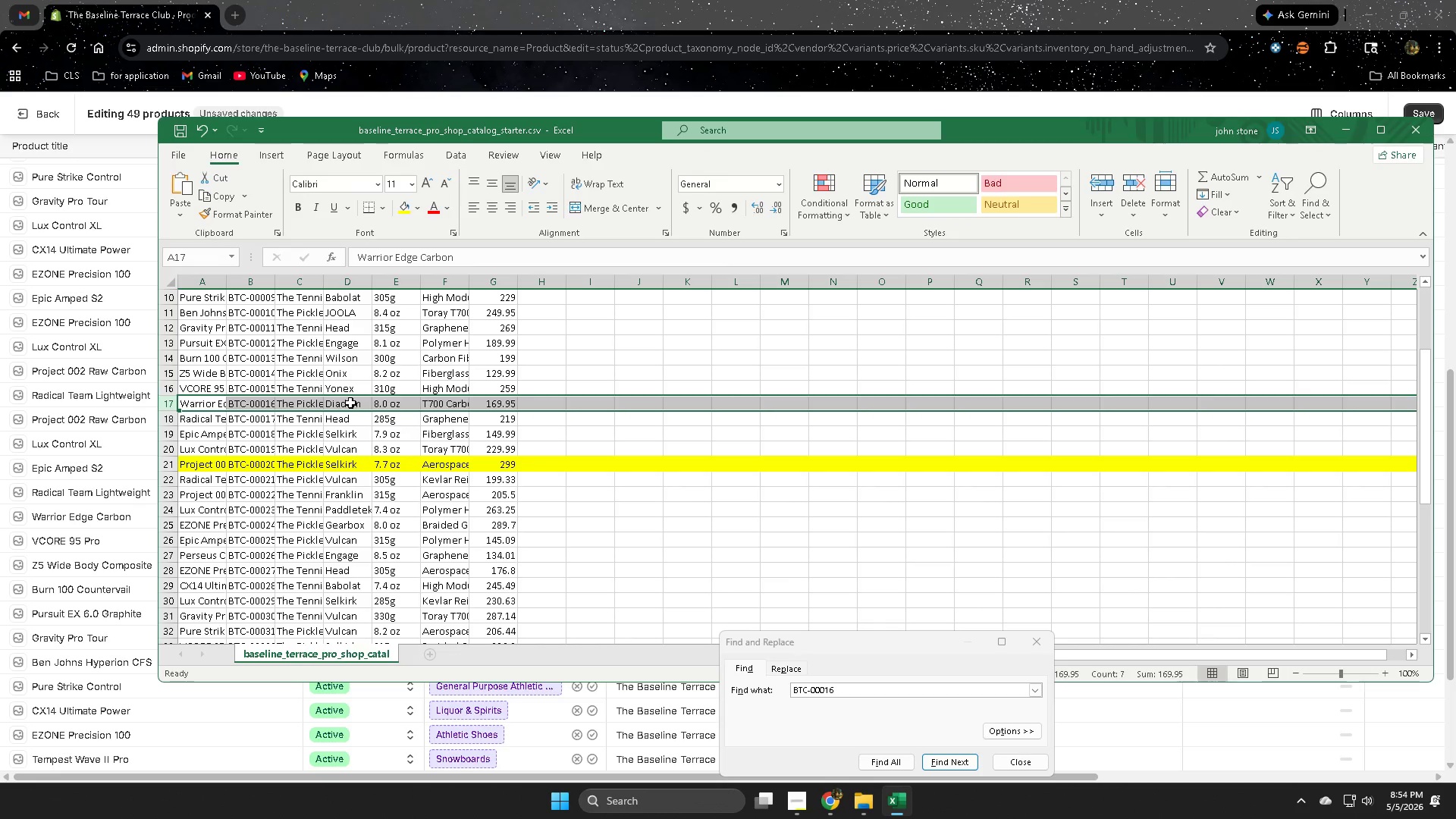 
double_click([356, 403])
 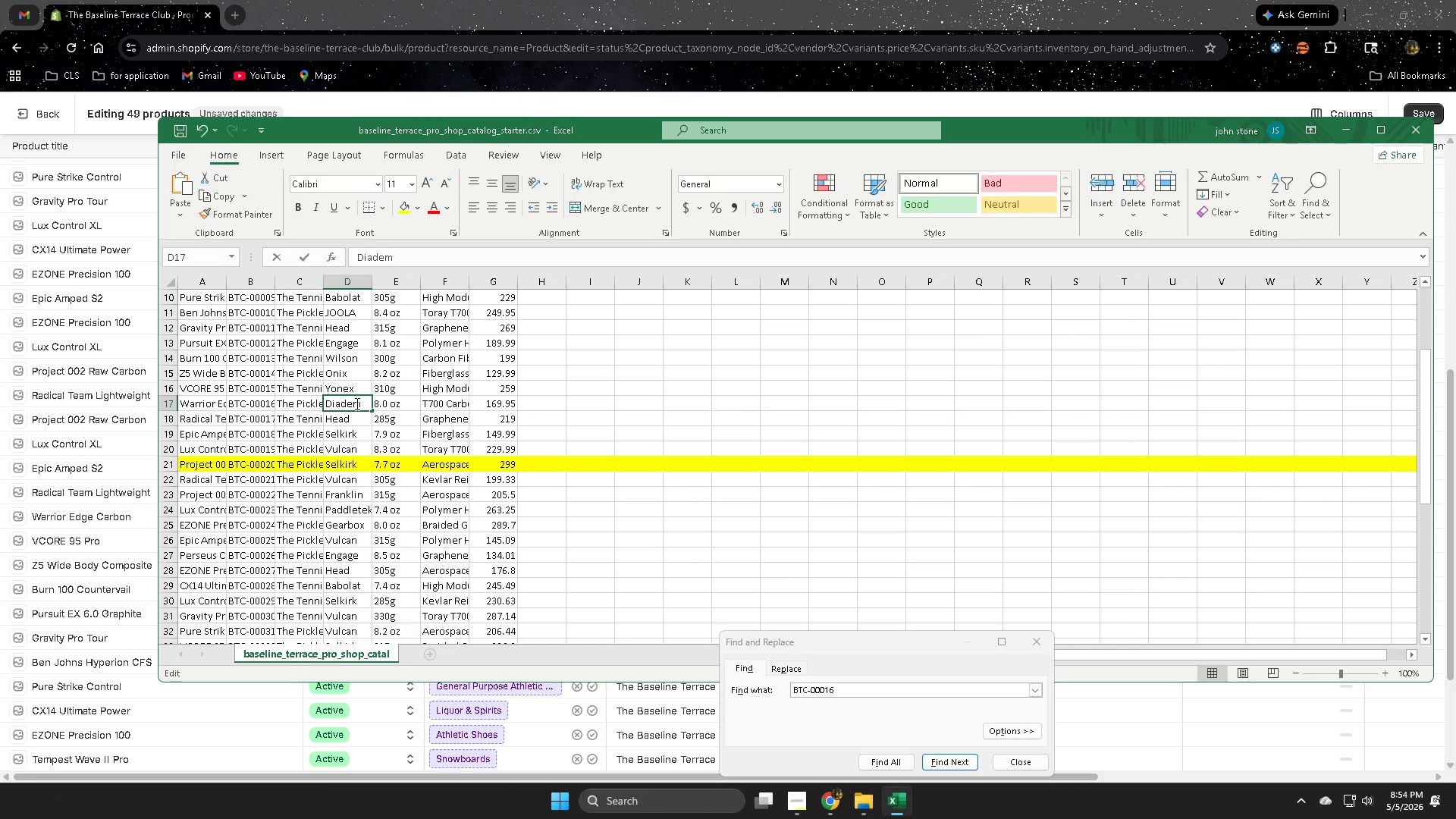 
triple_click([356, 403])
 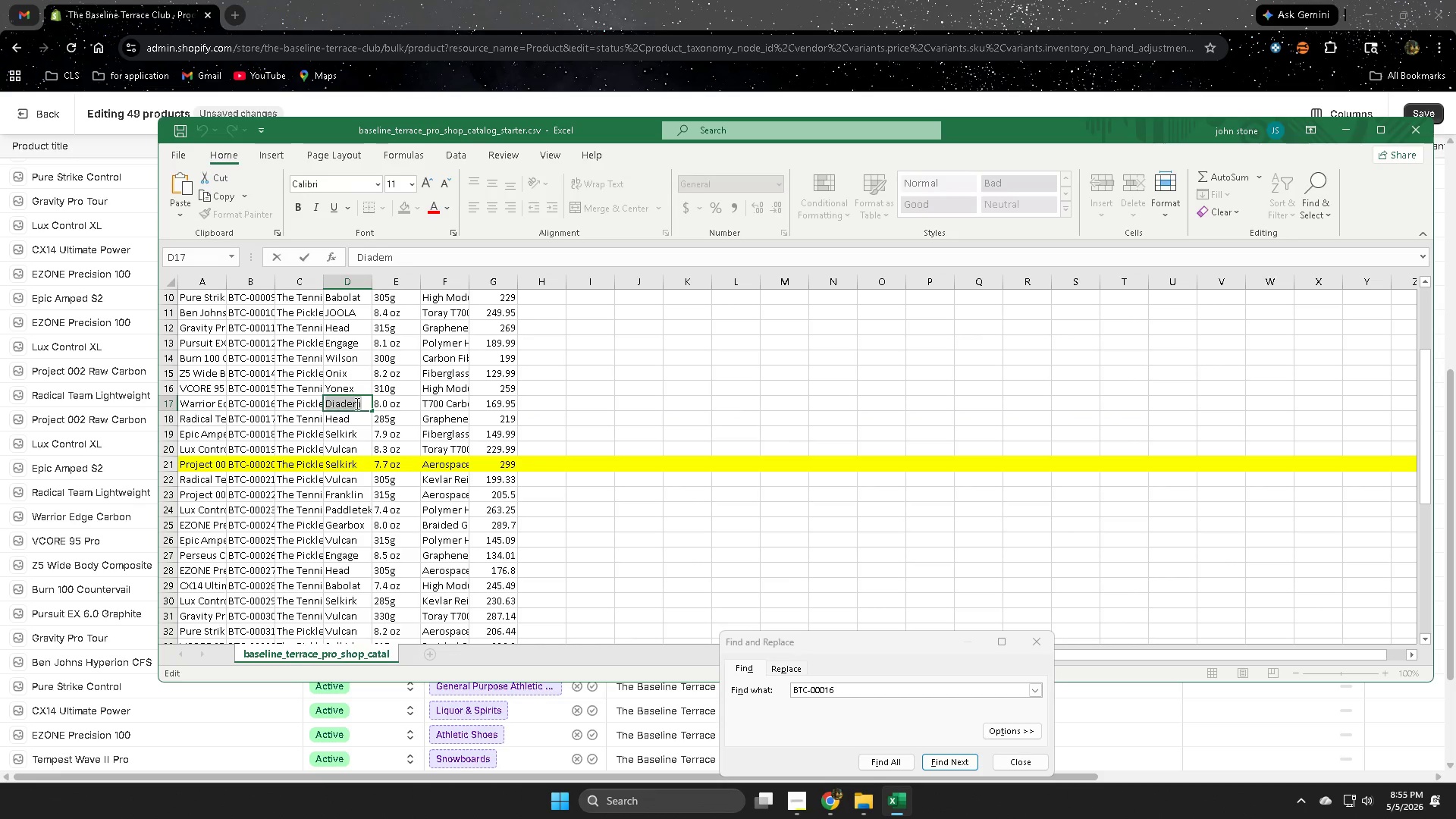 
triple_click([356, 403])
 